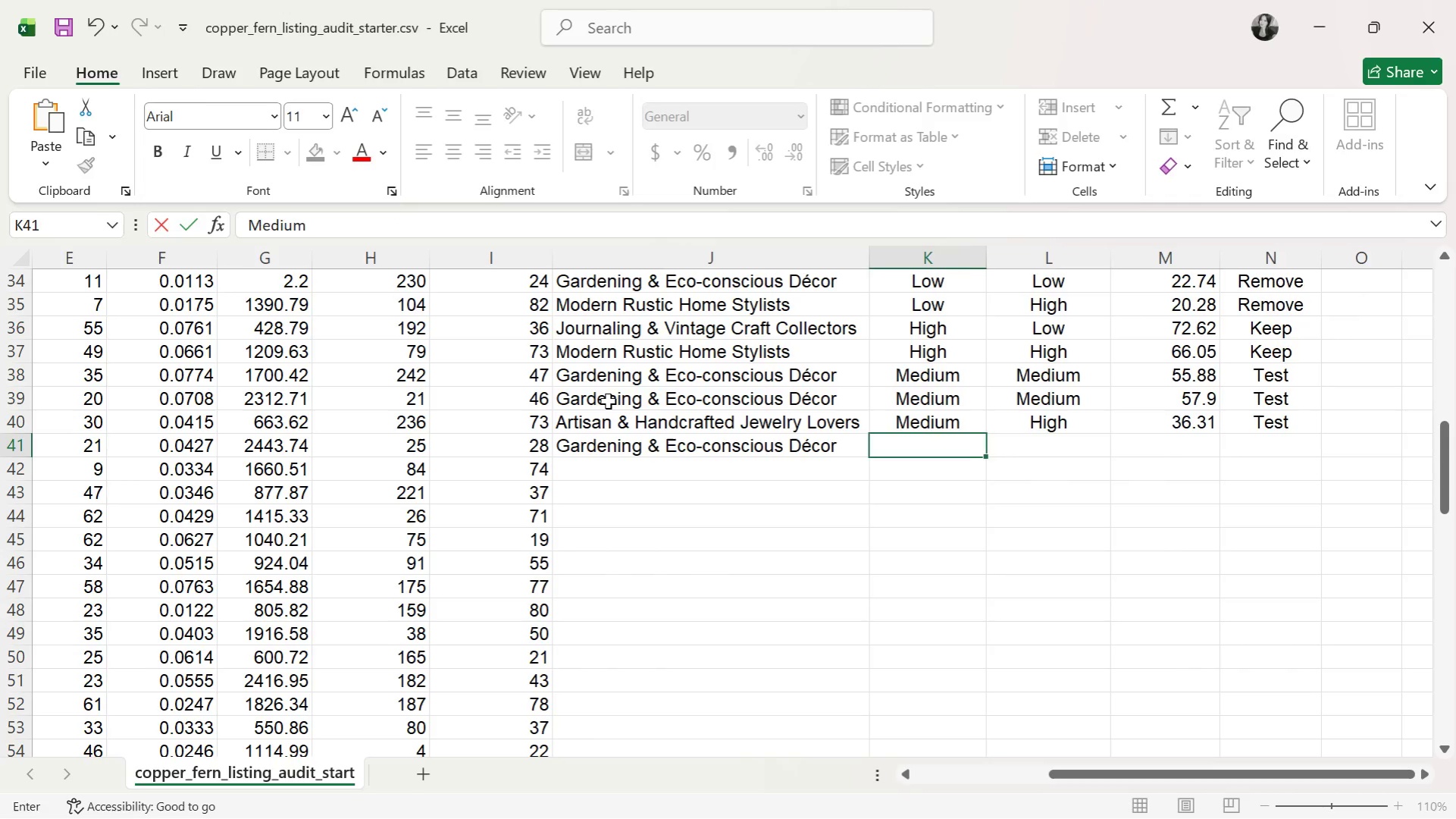 
key(ArrowRight)
 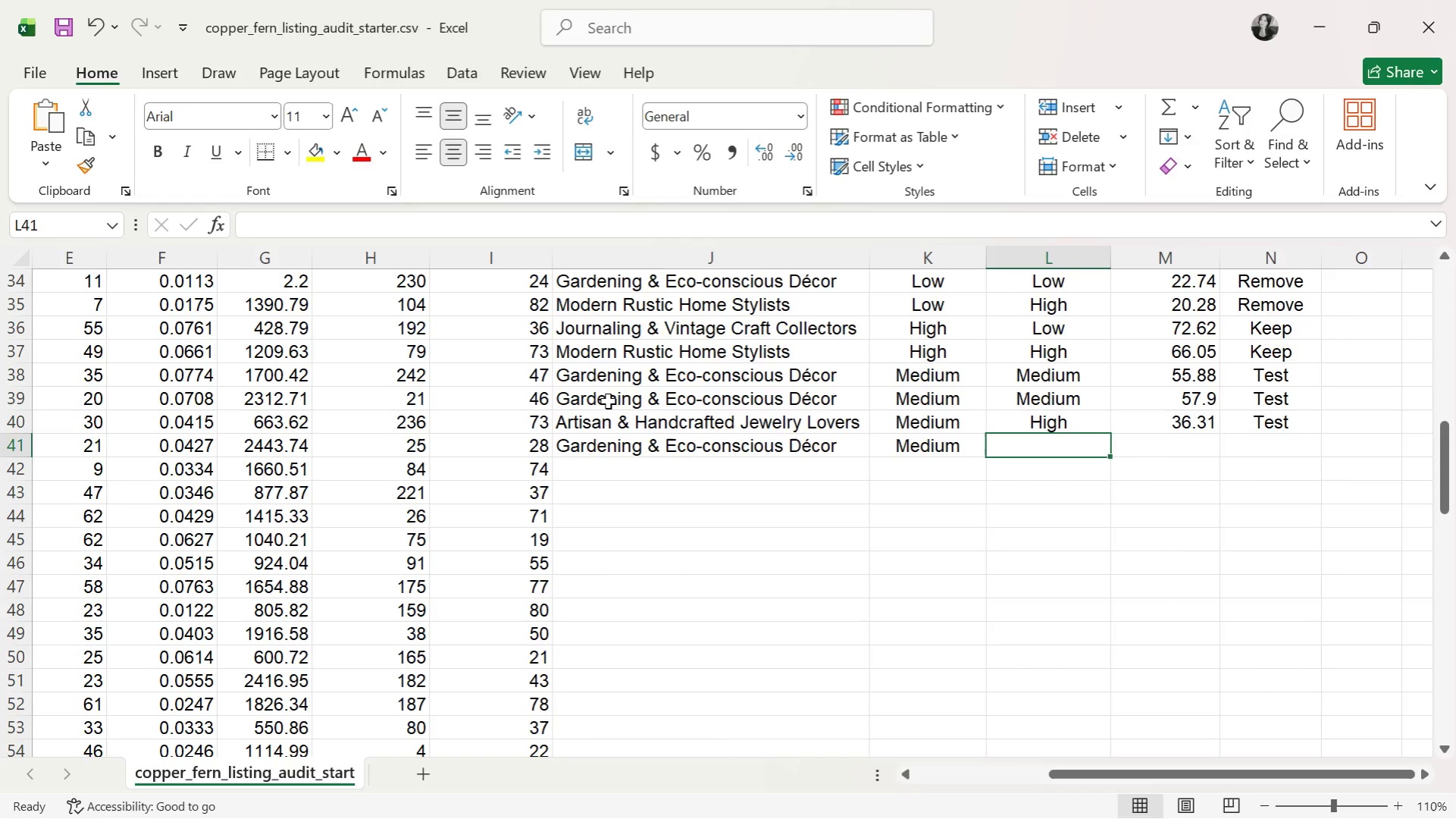 
key(L)
 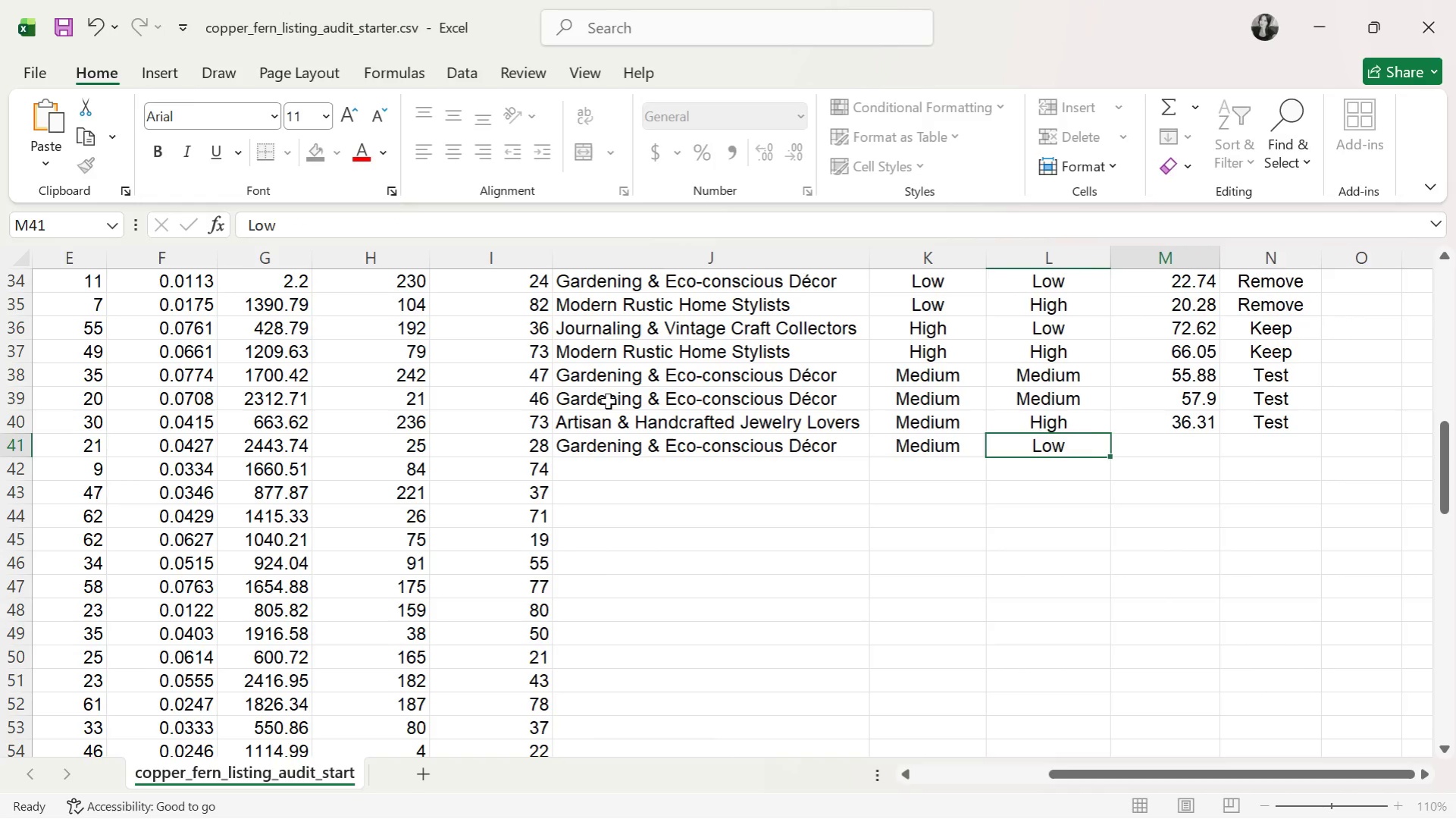 
key(ArrowRight)
 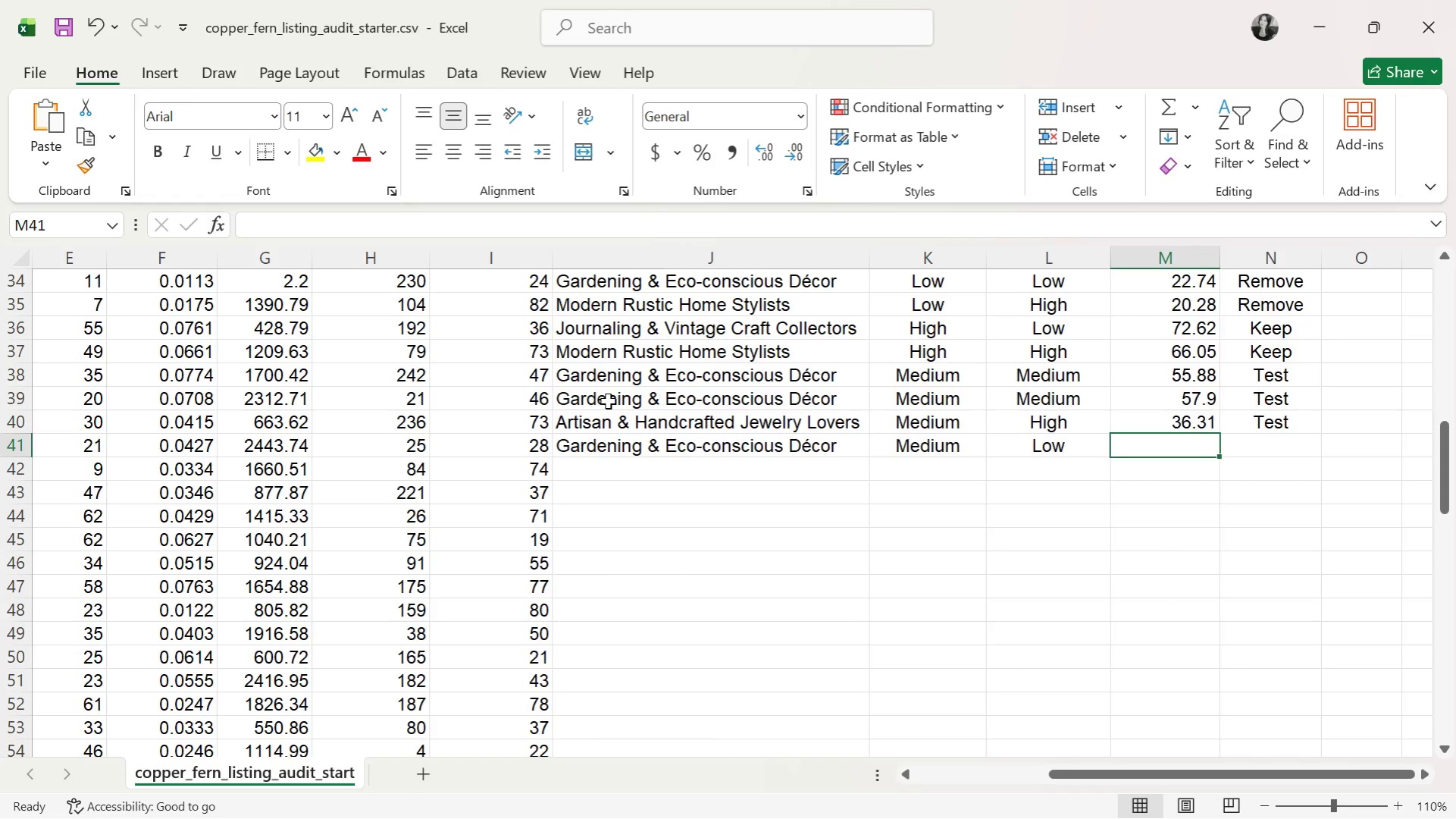 
type(51.53)
 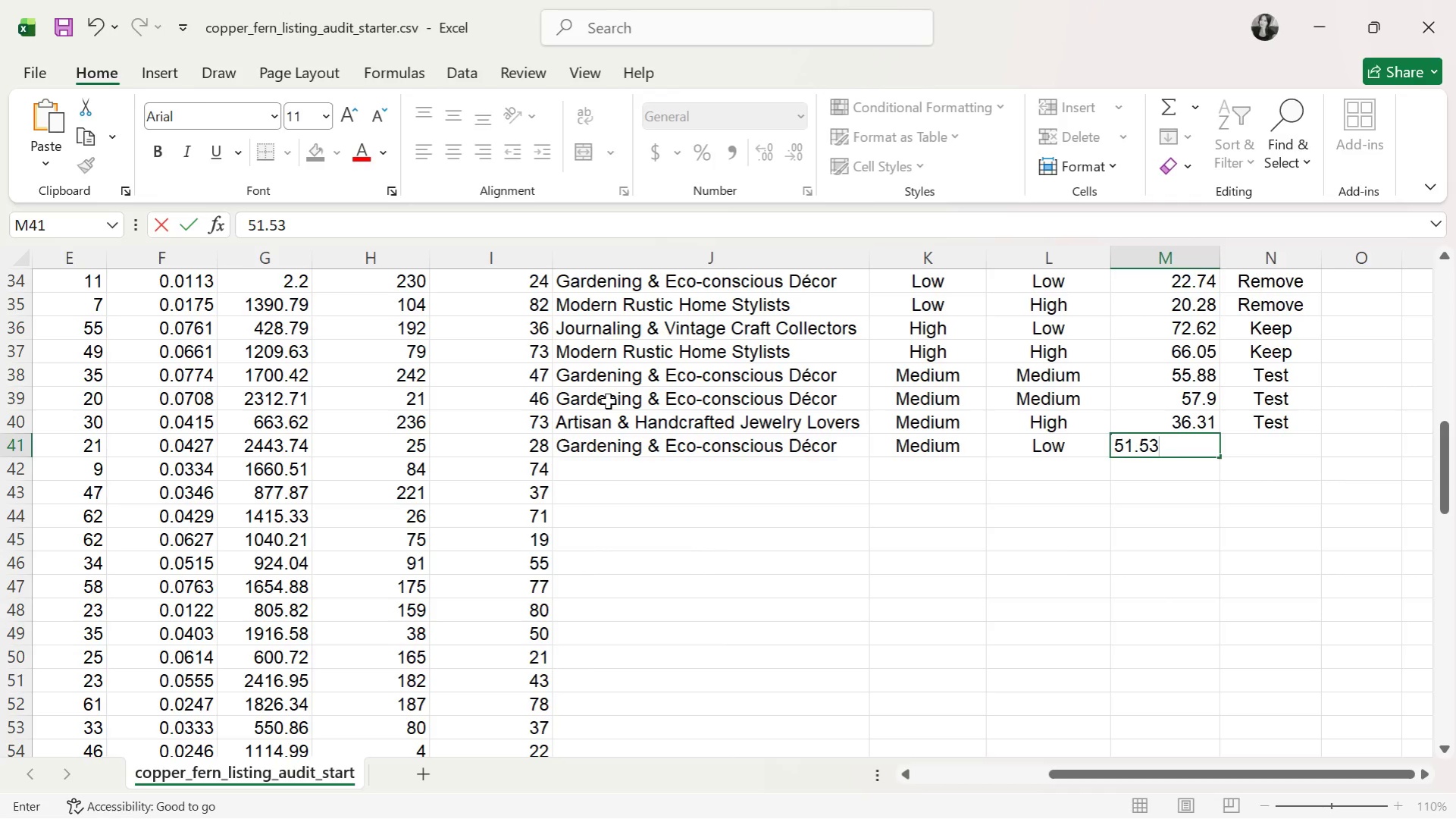 
key(ArrowRight)
 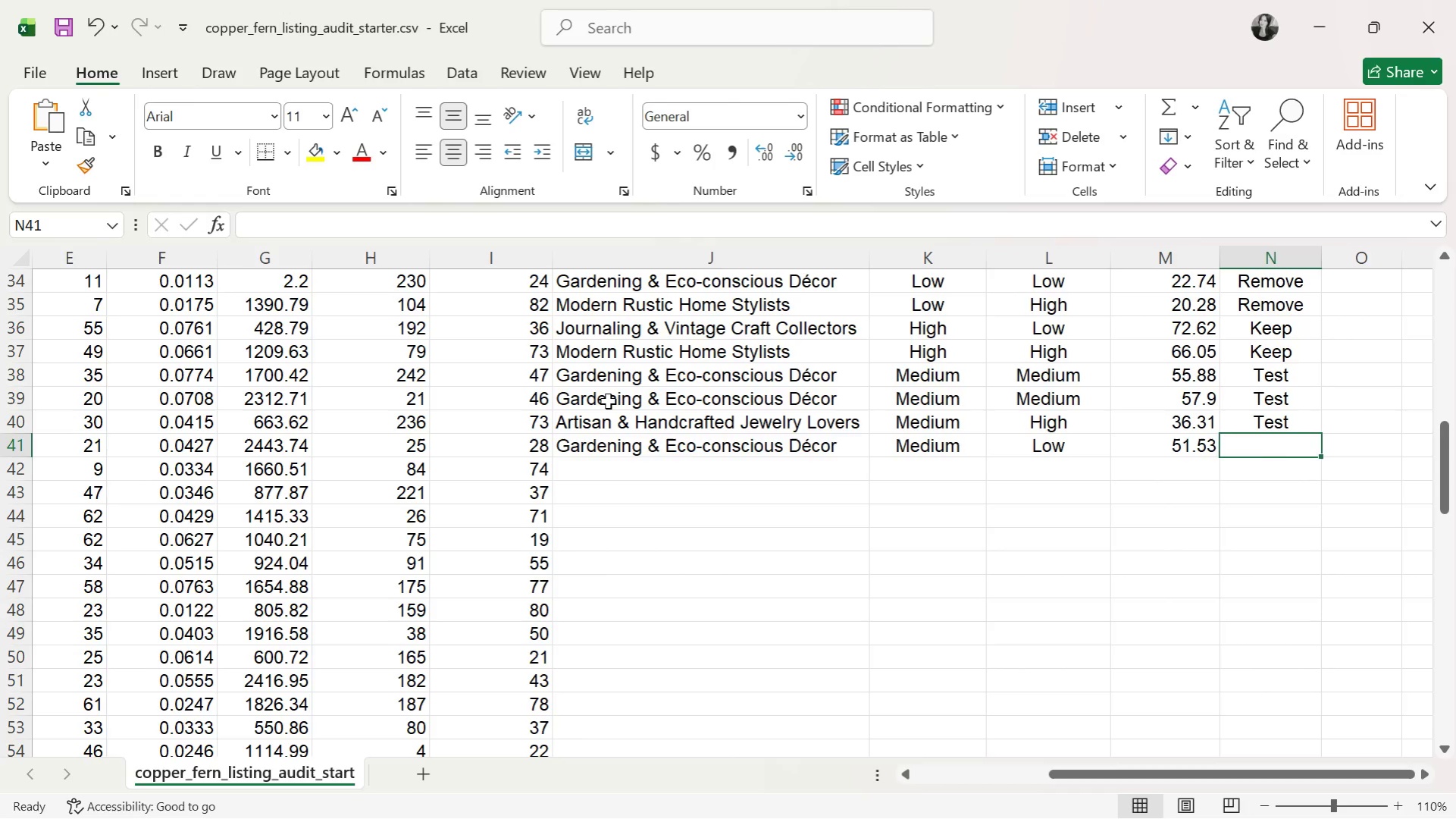 
key(T)
 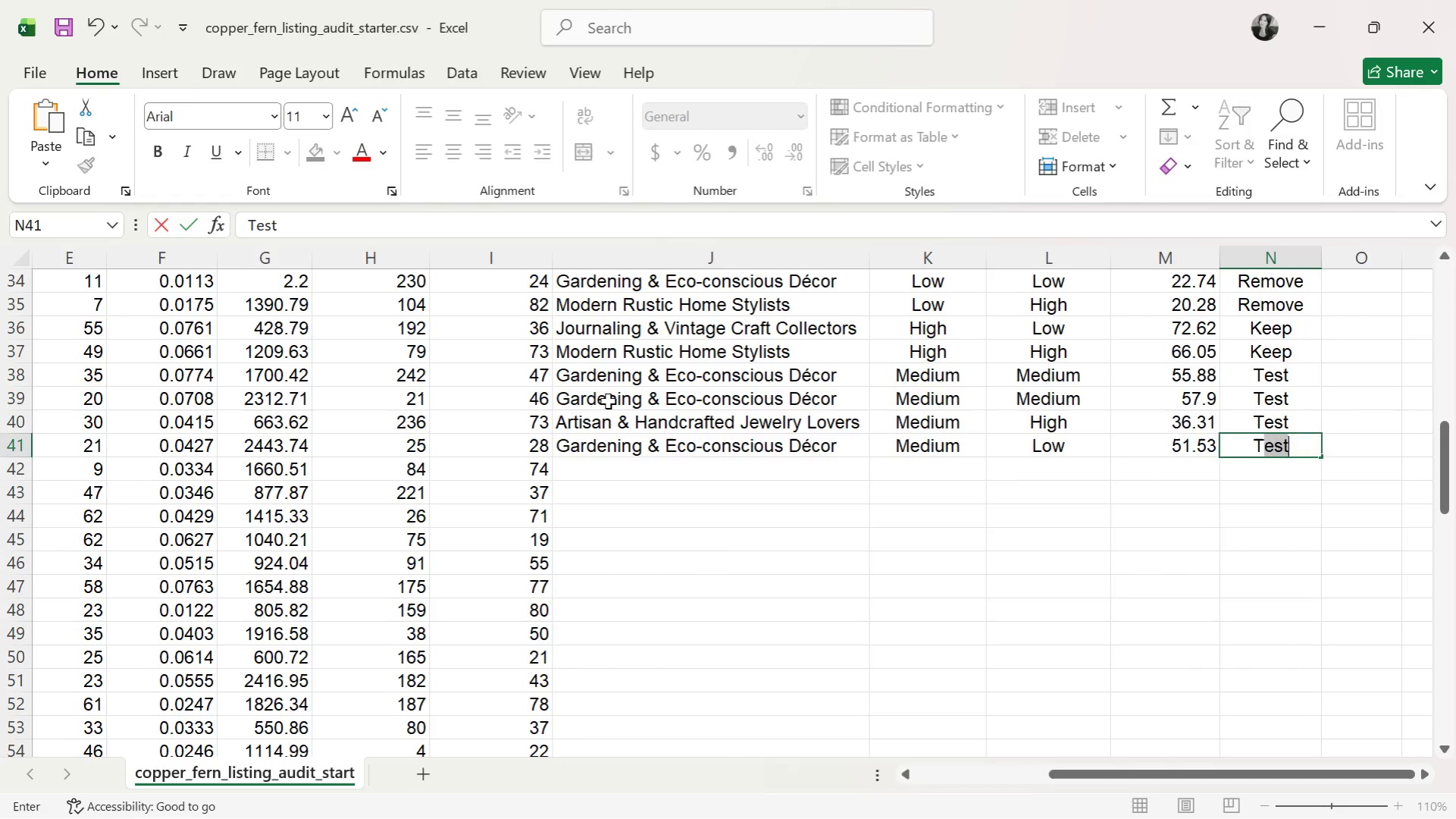 
key(ArrowDown)
 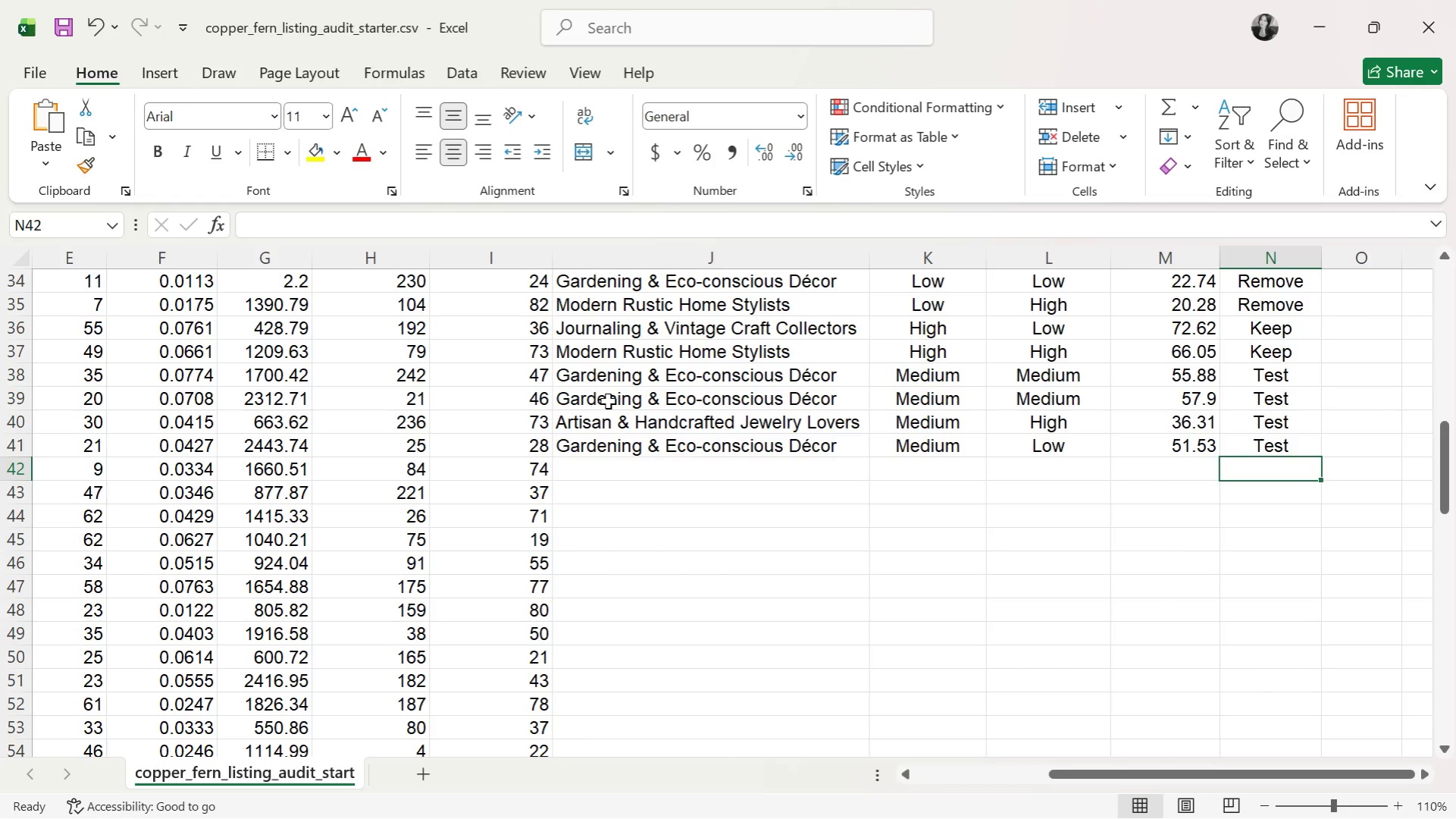 
key(ArrowLeft)
 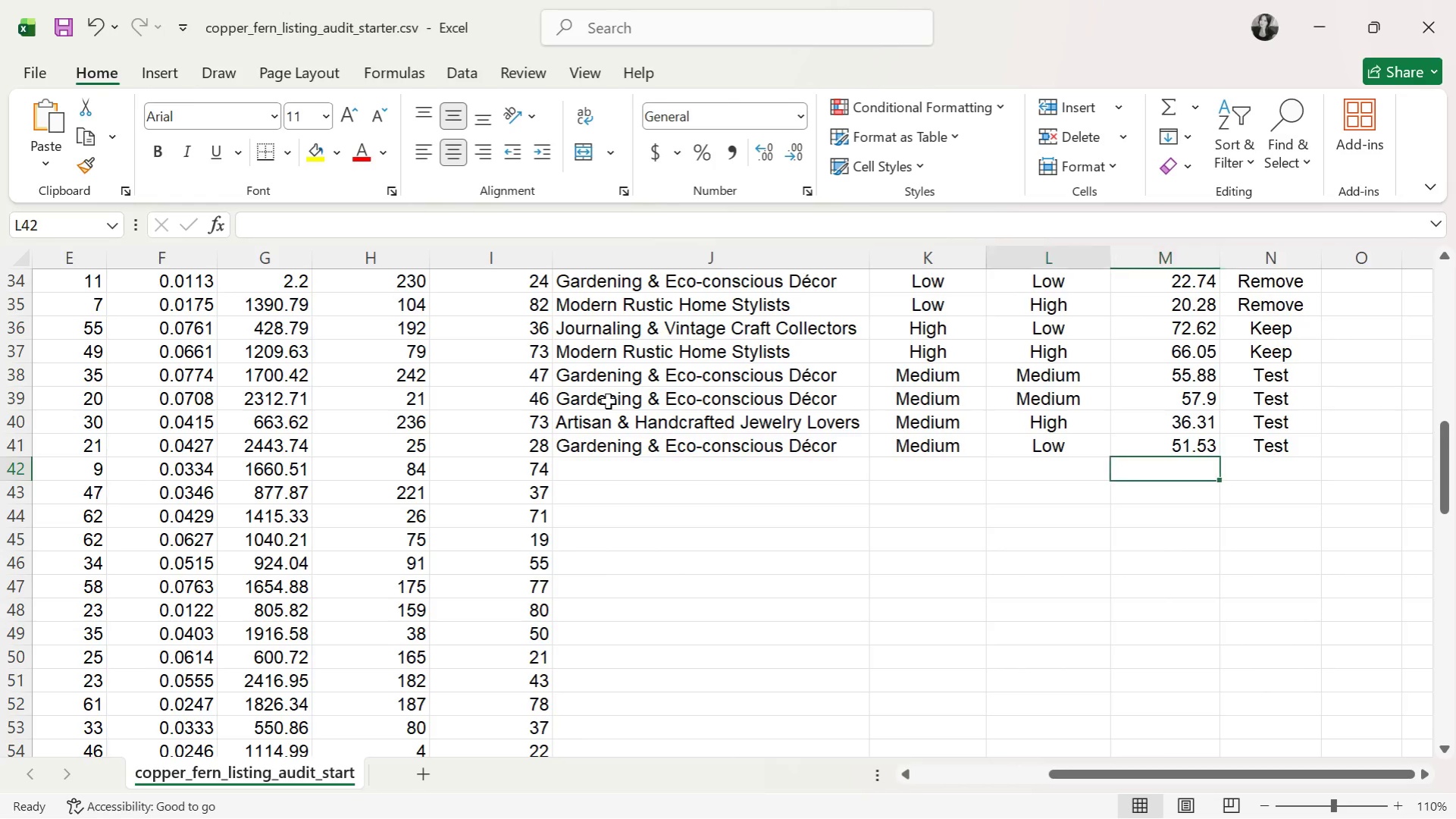 
key(ArrowLeft)
 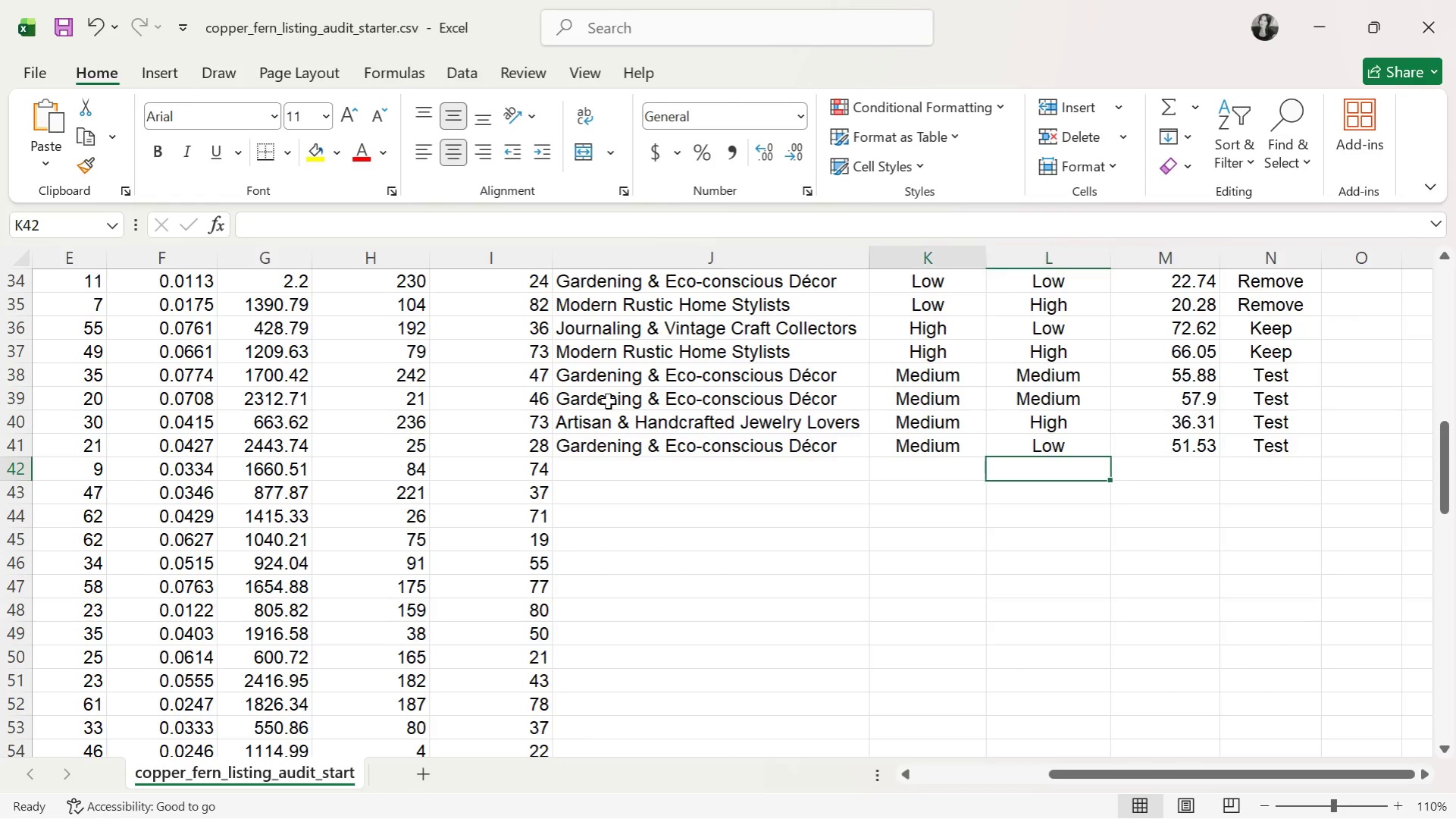 
key(ArrowLeft)
 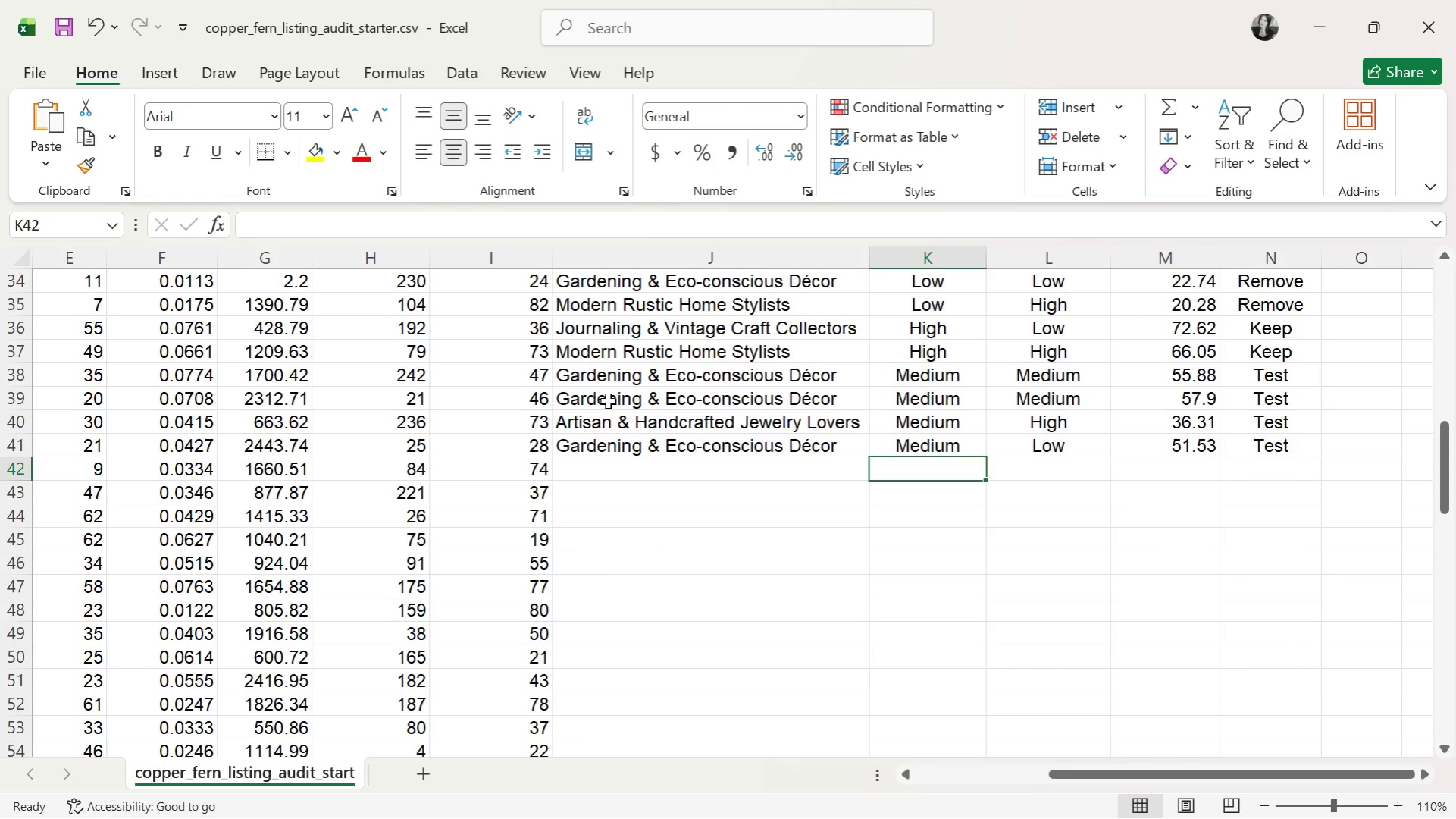 
key(ArrowLeft)
 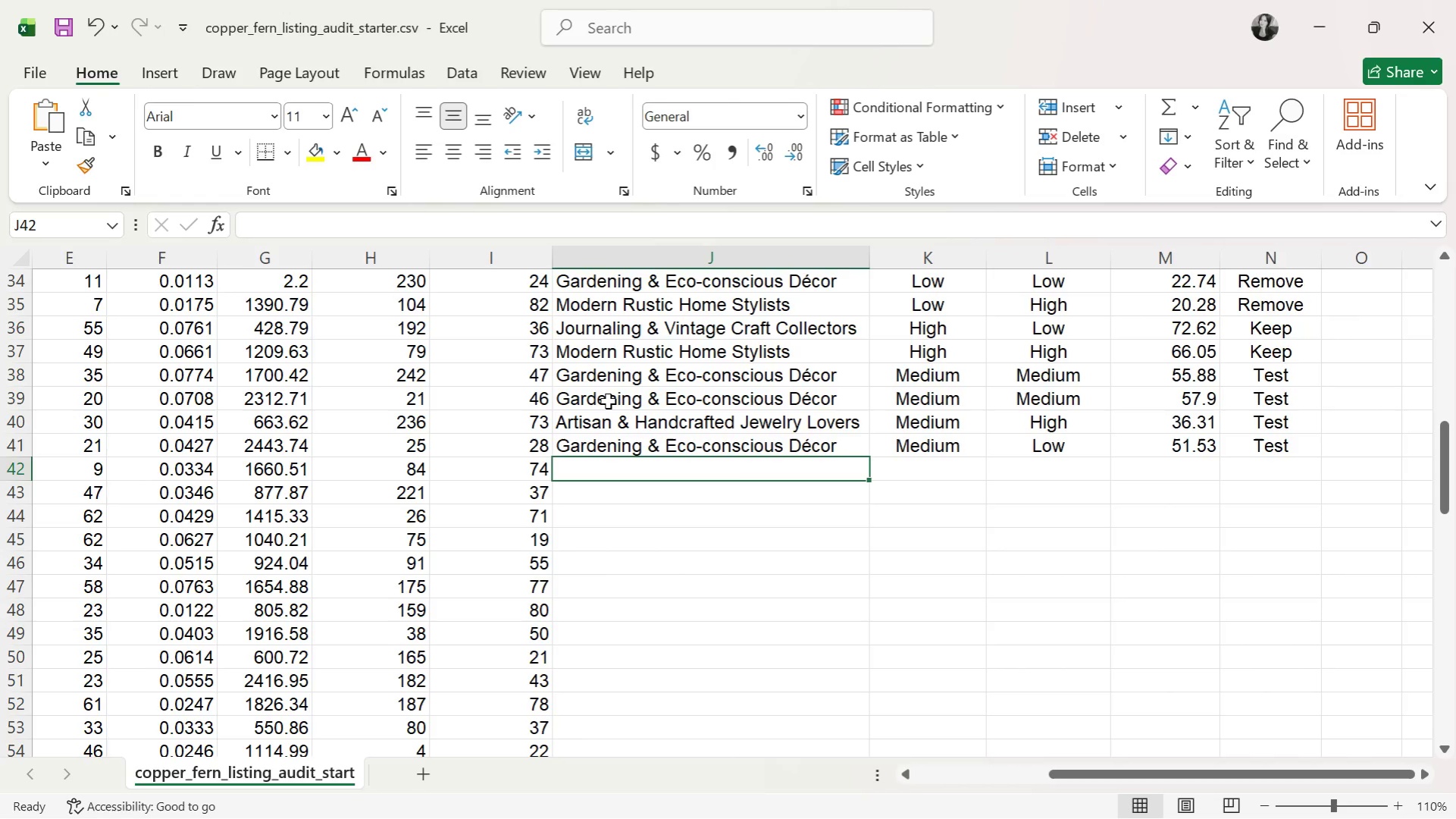 
key(G)
 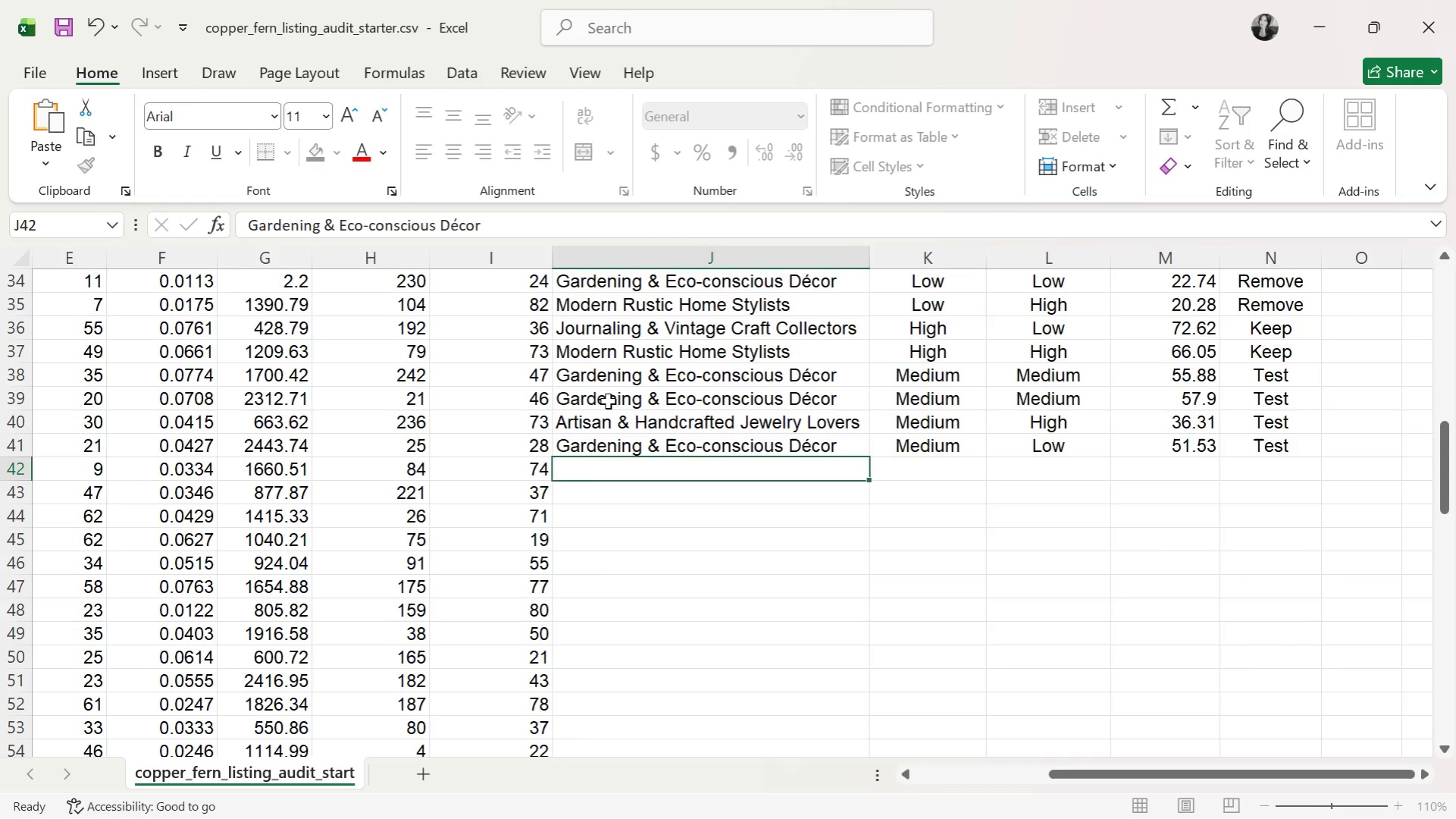 
key(ArrowRight)
 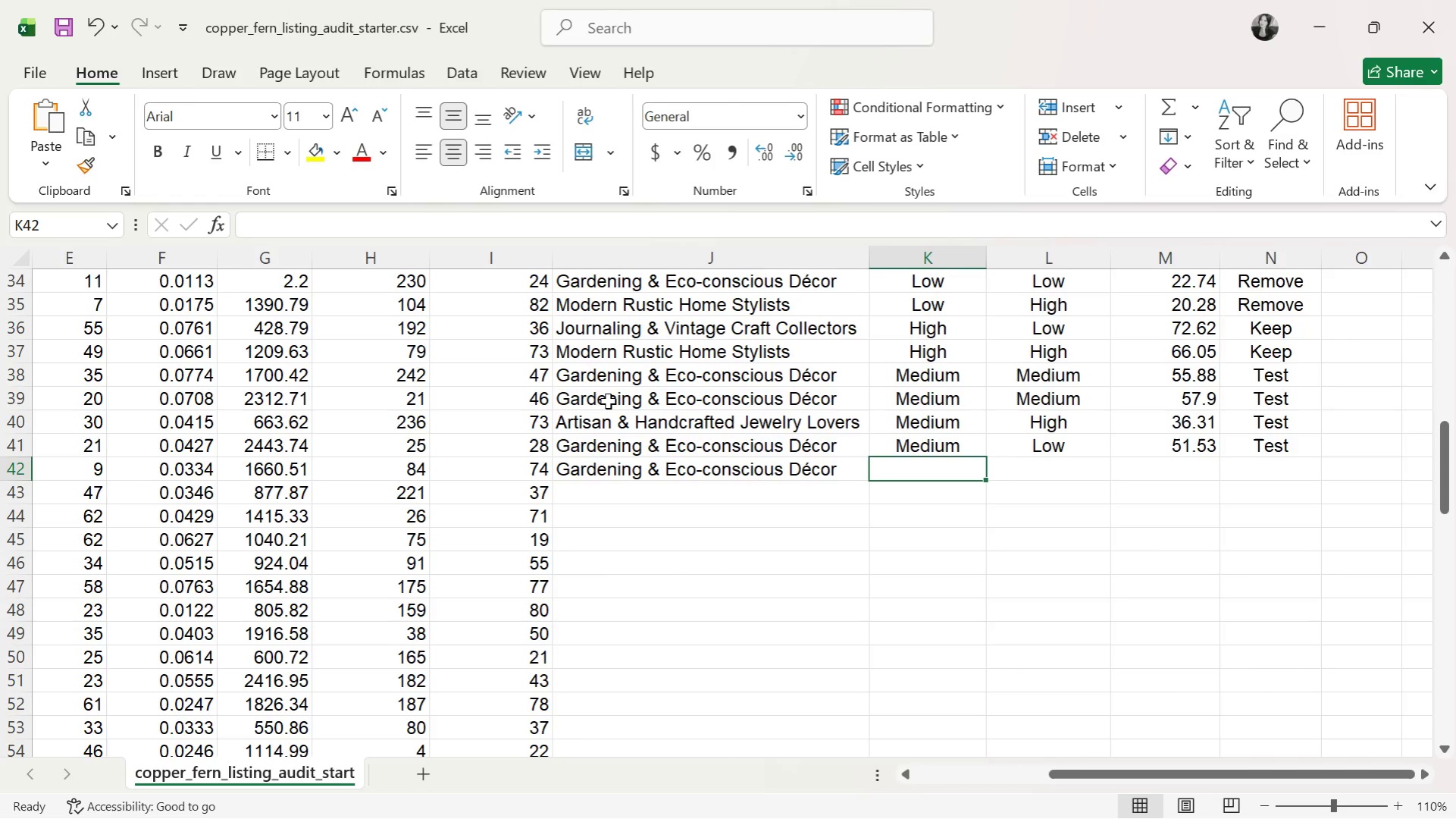 
key(L)
 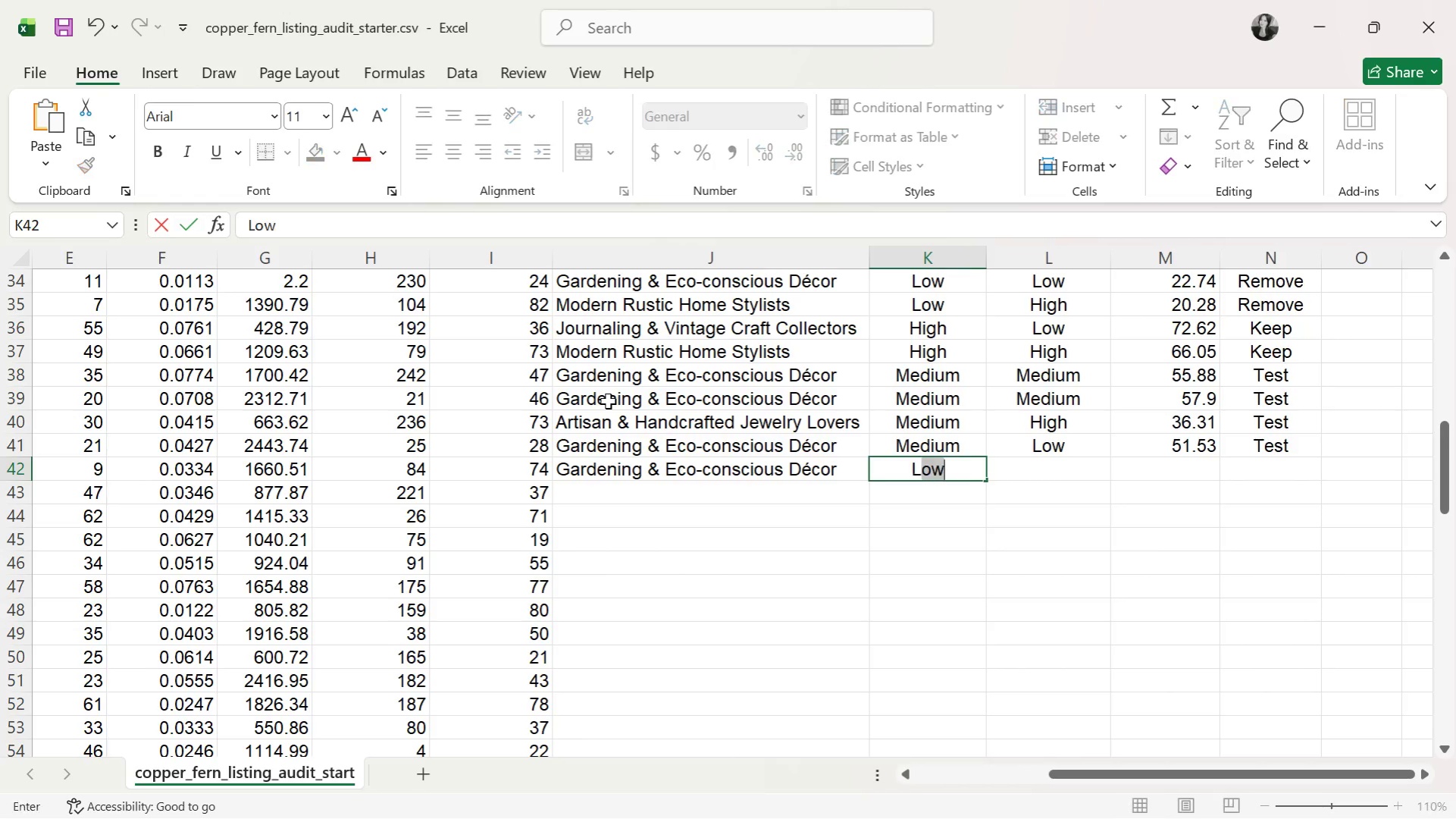 
key(ArrowRight)
 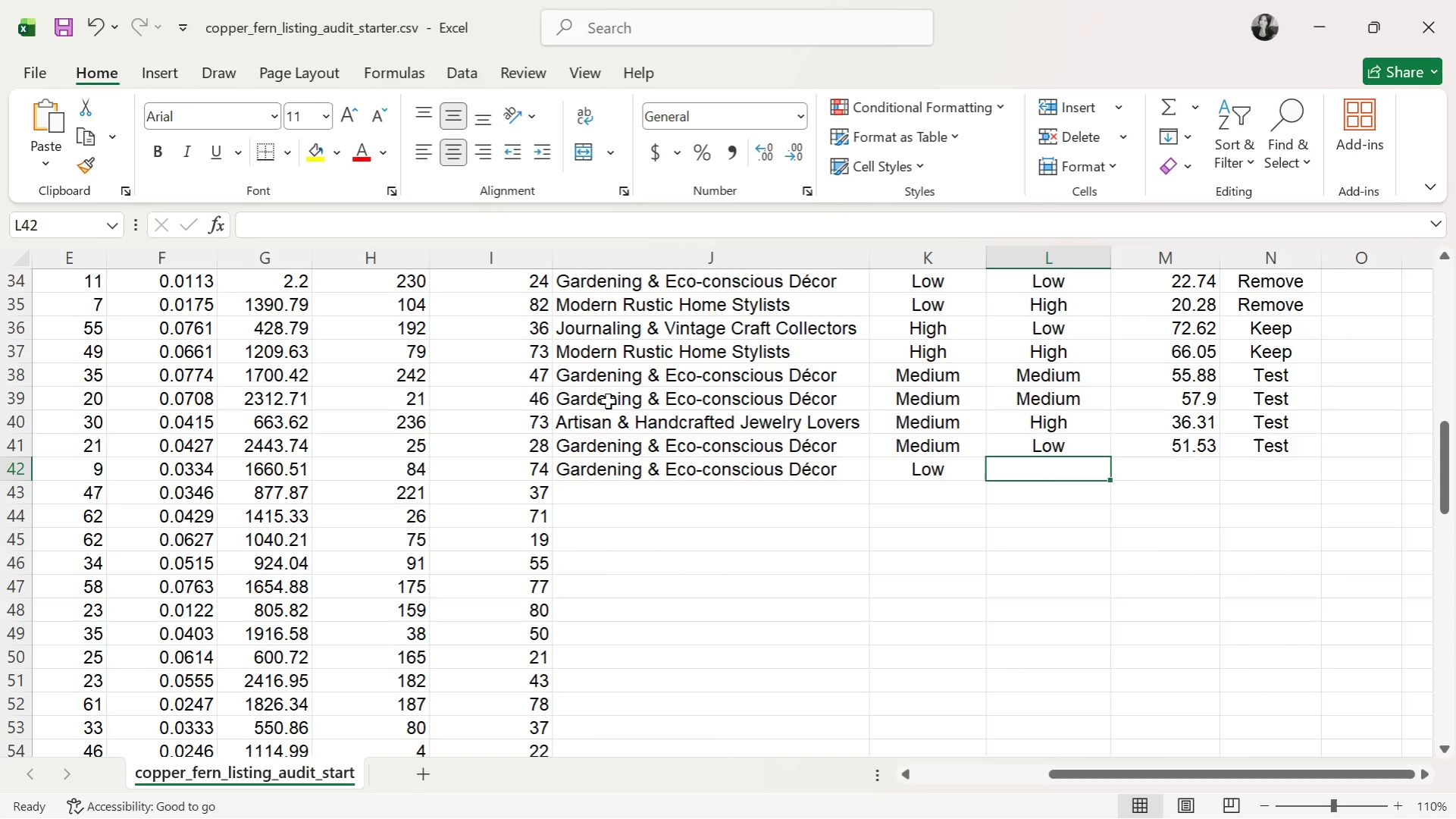 
key(H)
 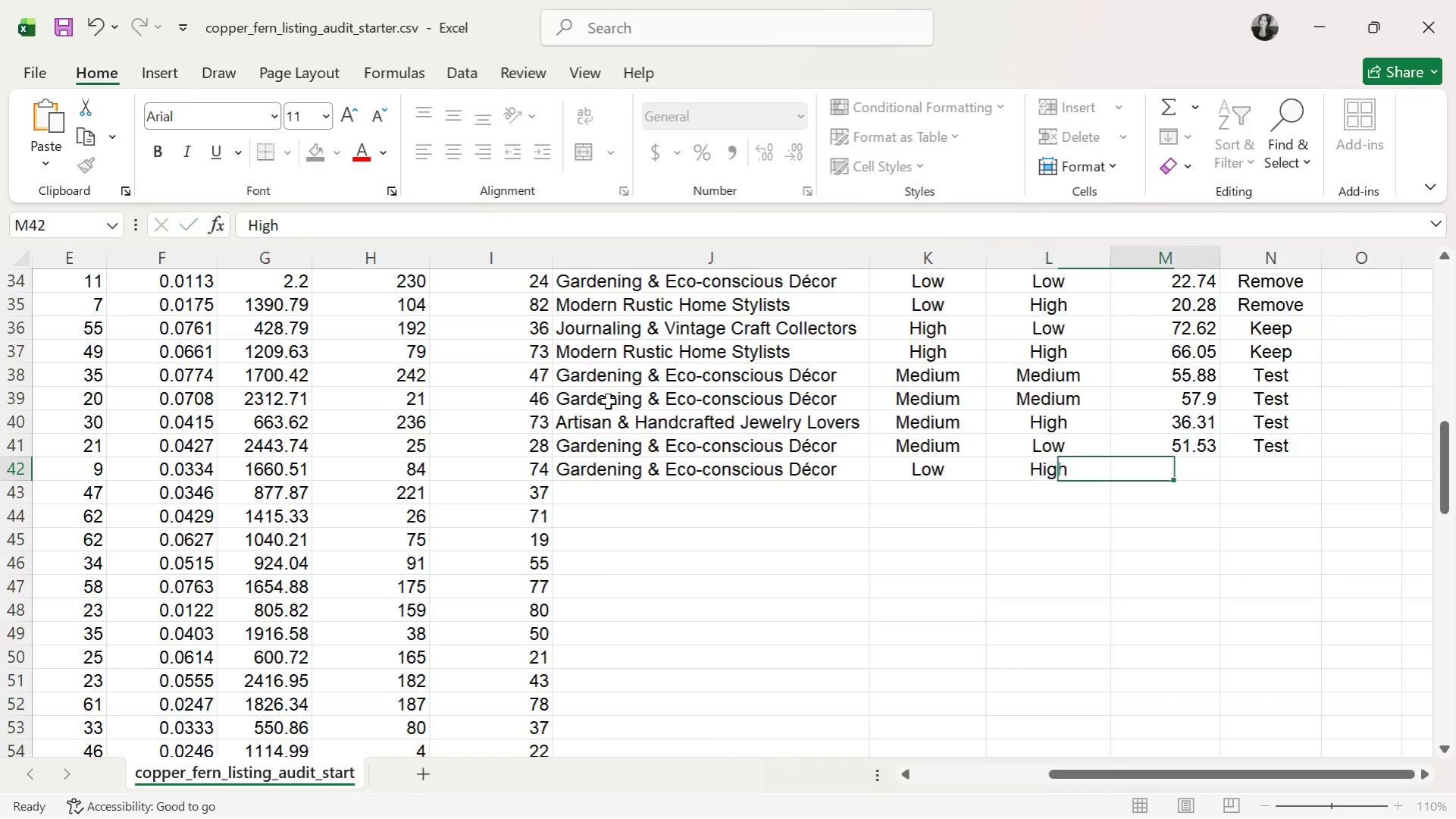 
key(ArrowRight)
 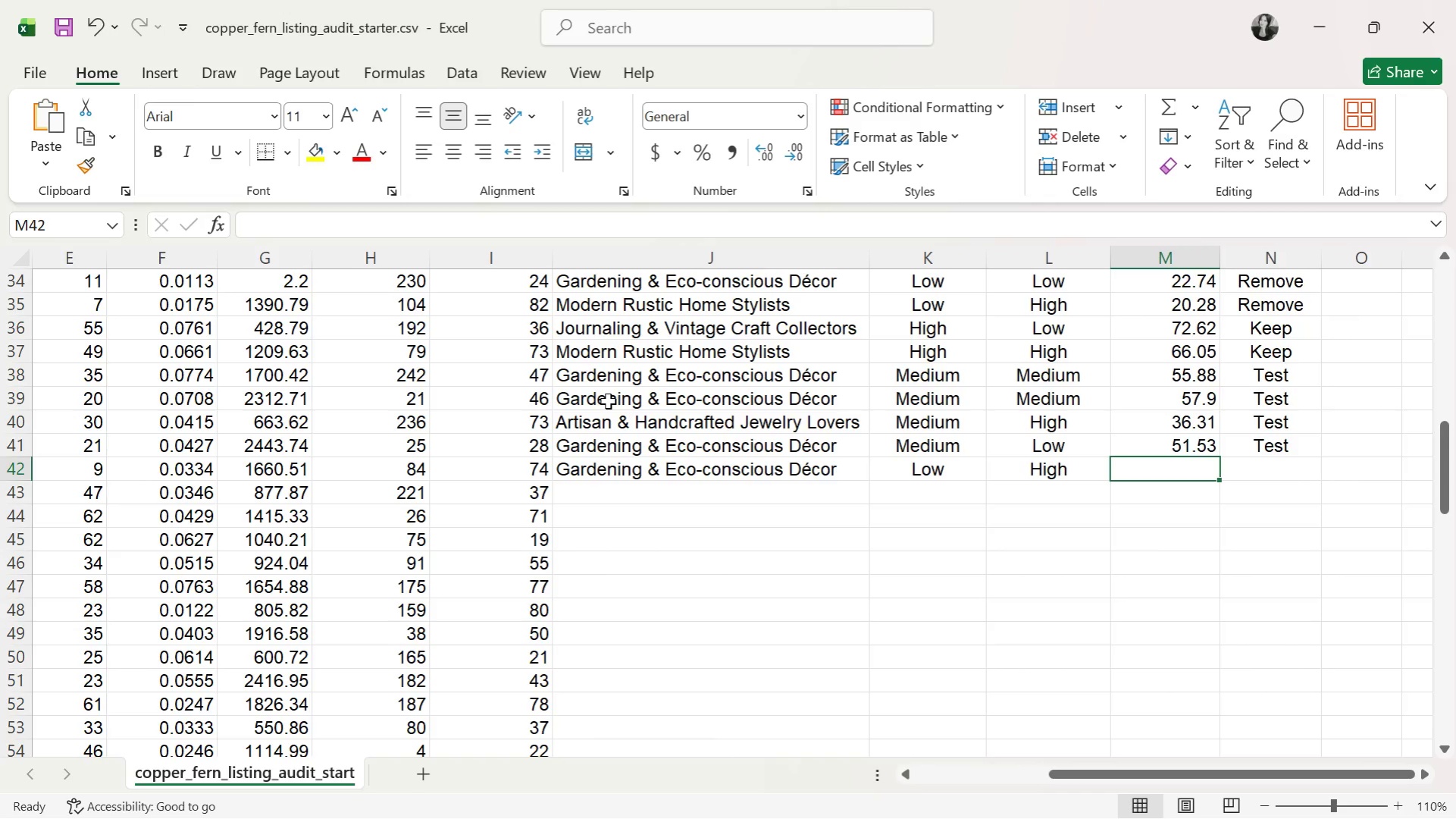 
type(29.6)
 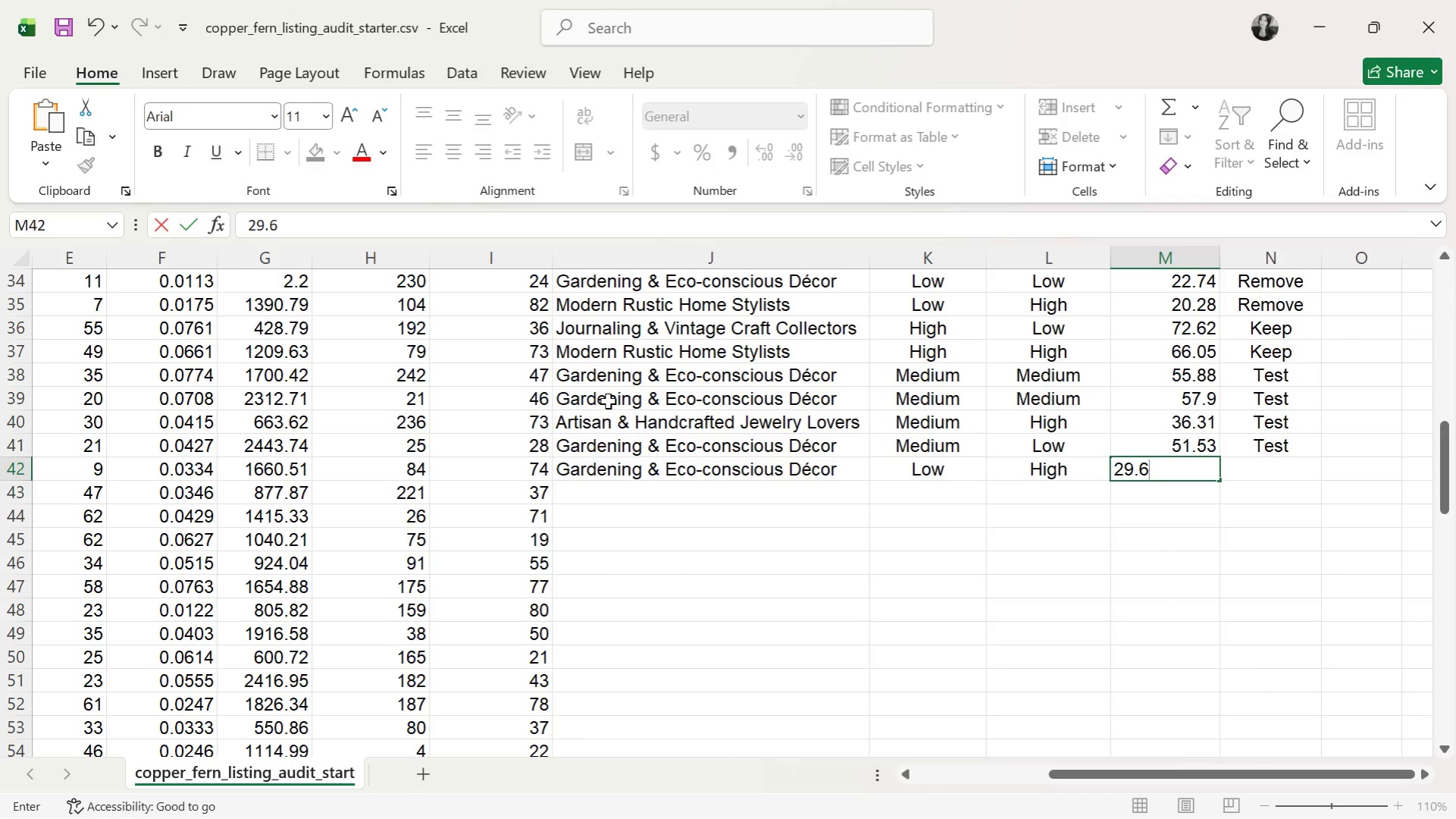 
key(ArrowRight)
 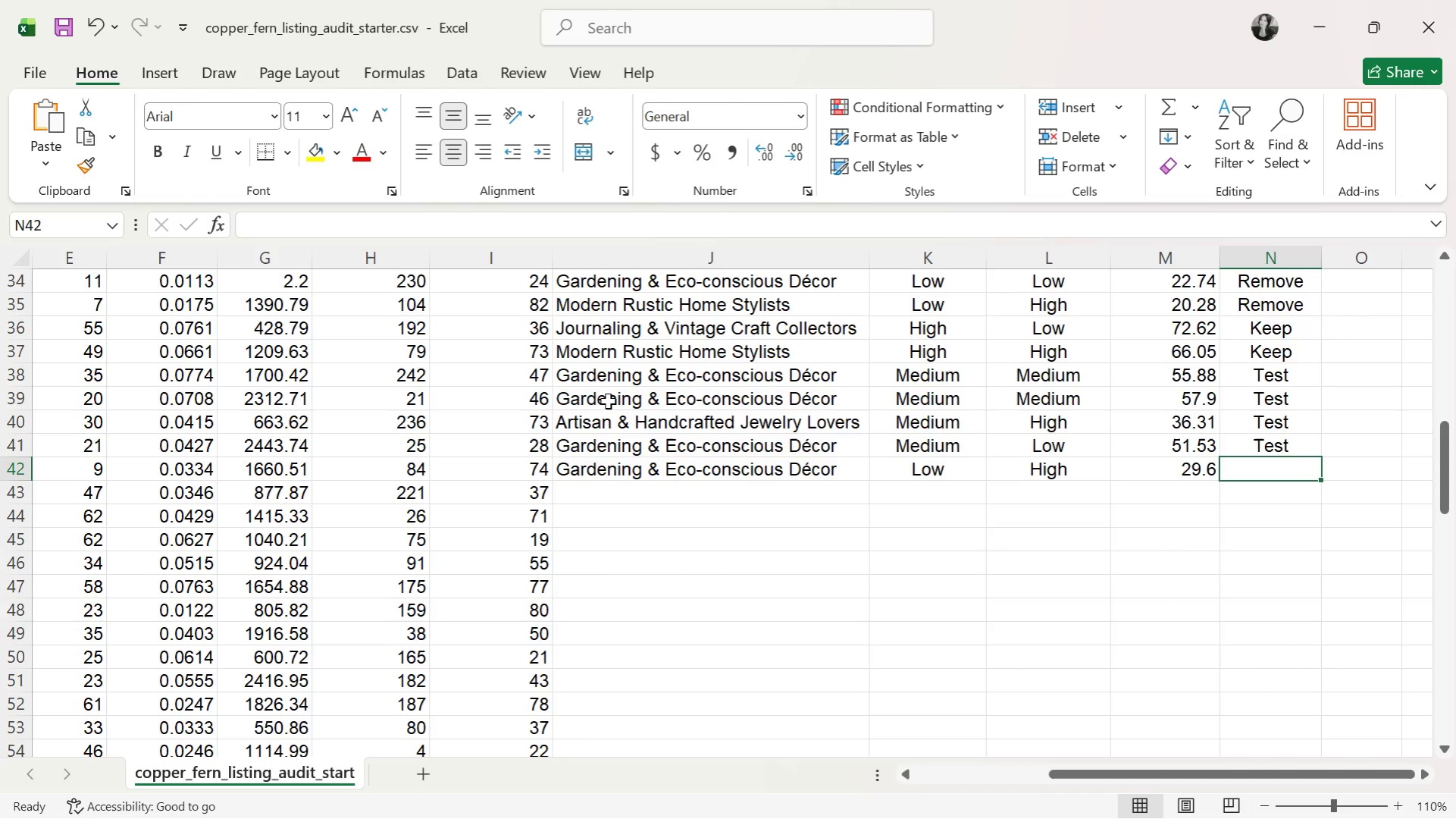 
key(R)
 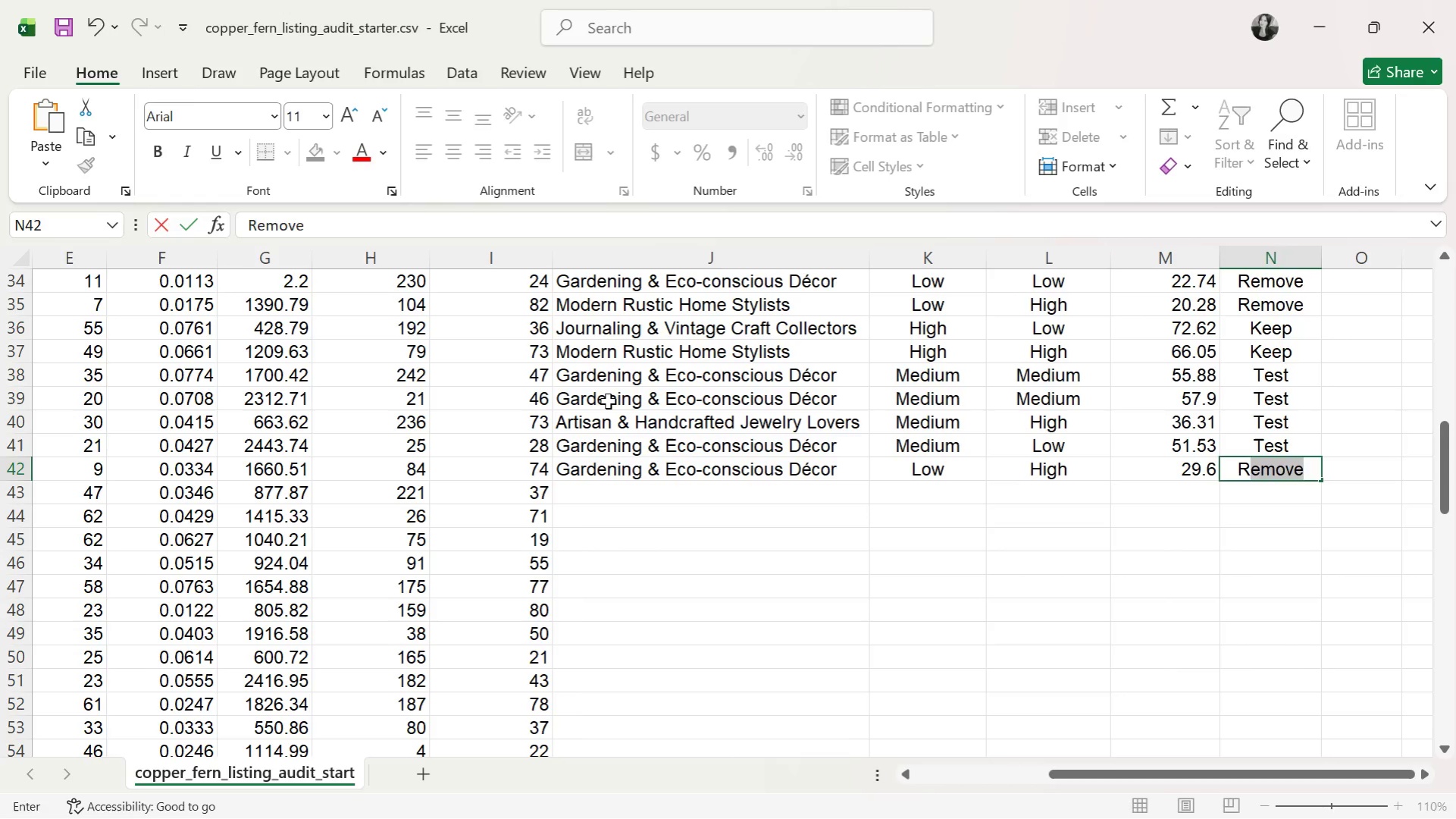 
key(ArrowRight)
 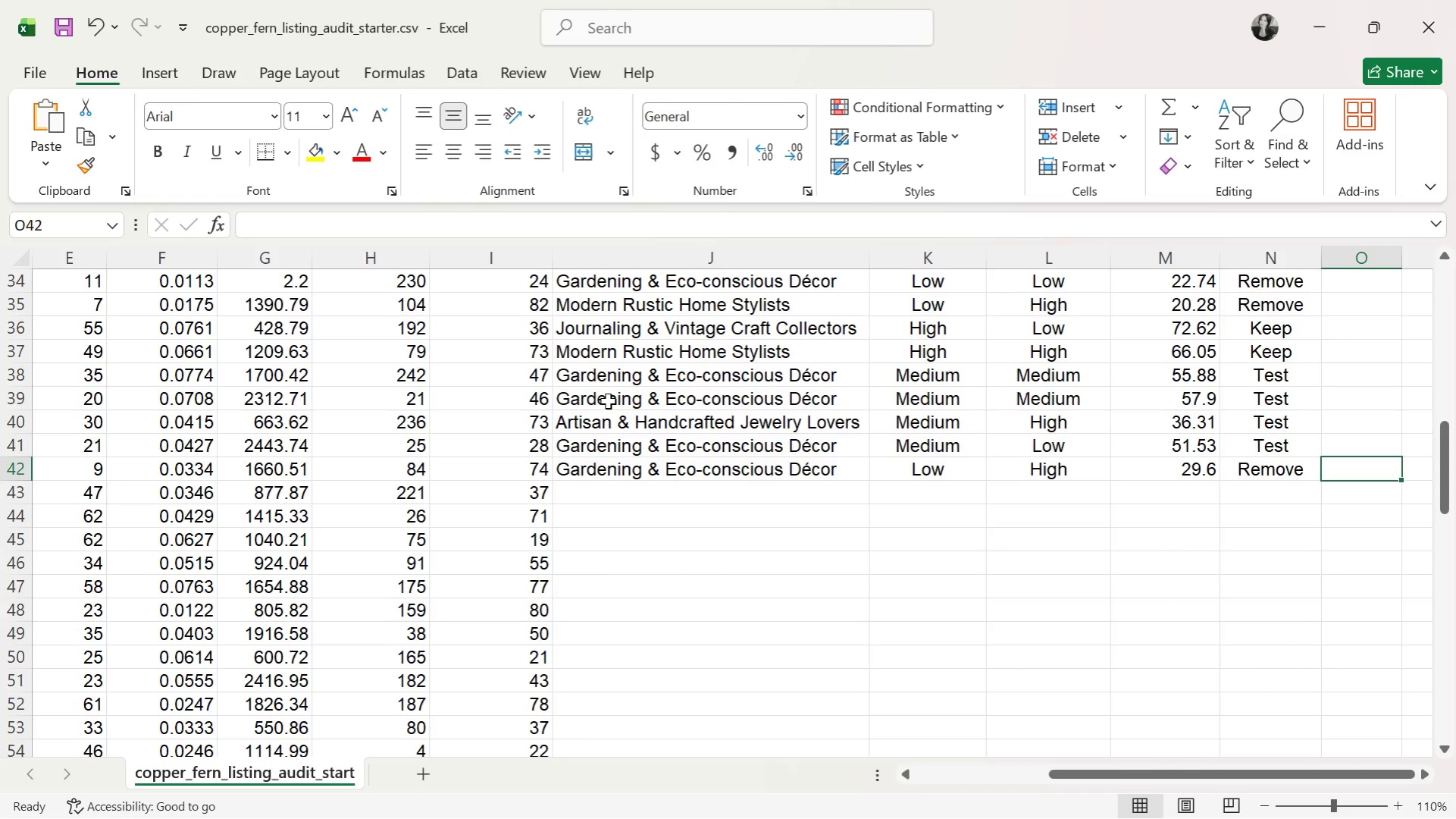 
key(ArrowDown)
 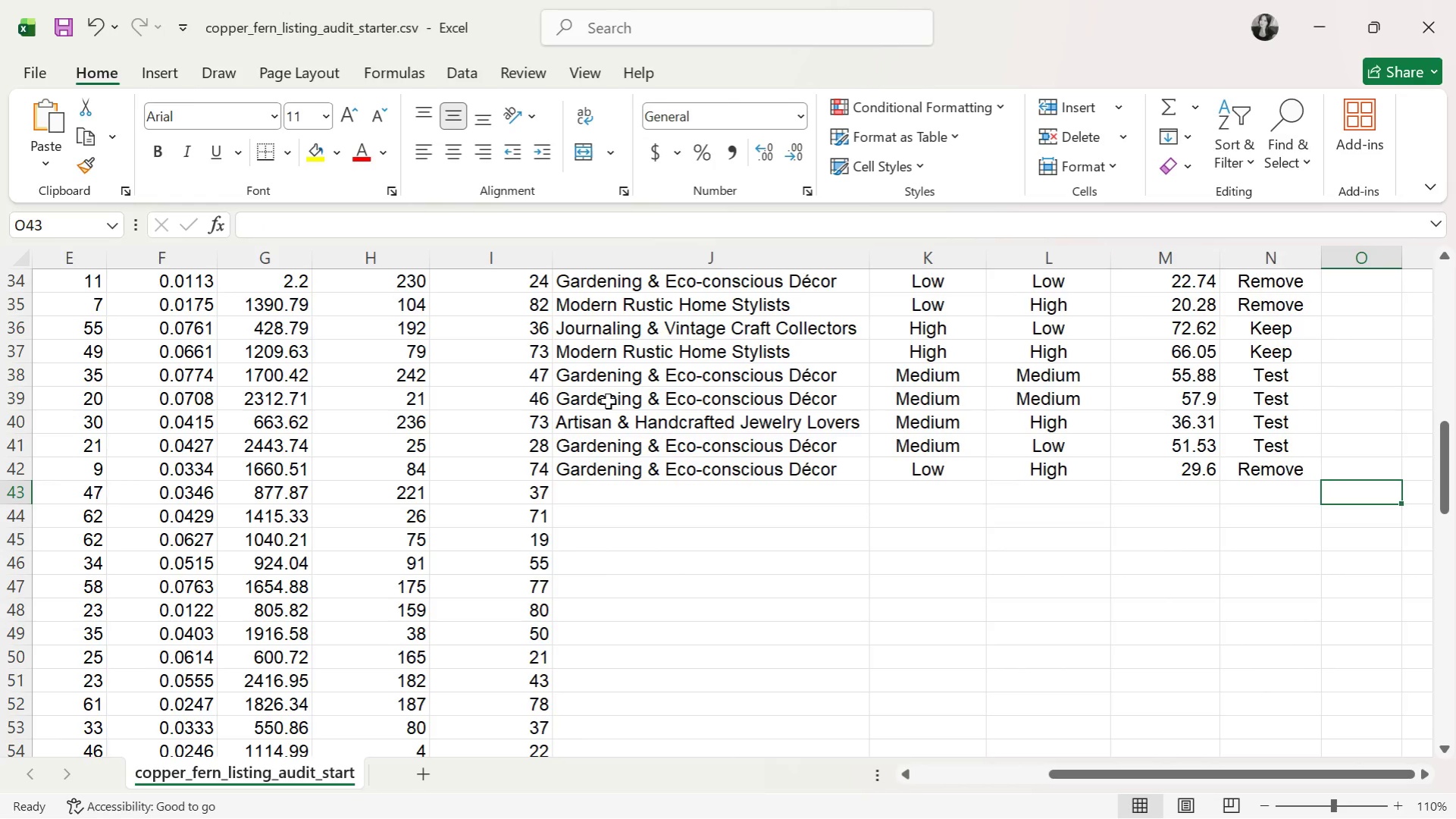 
key(ArrowLeft)
 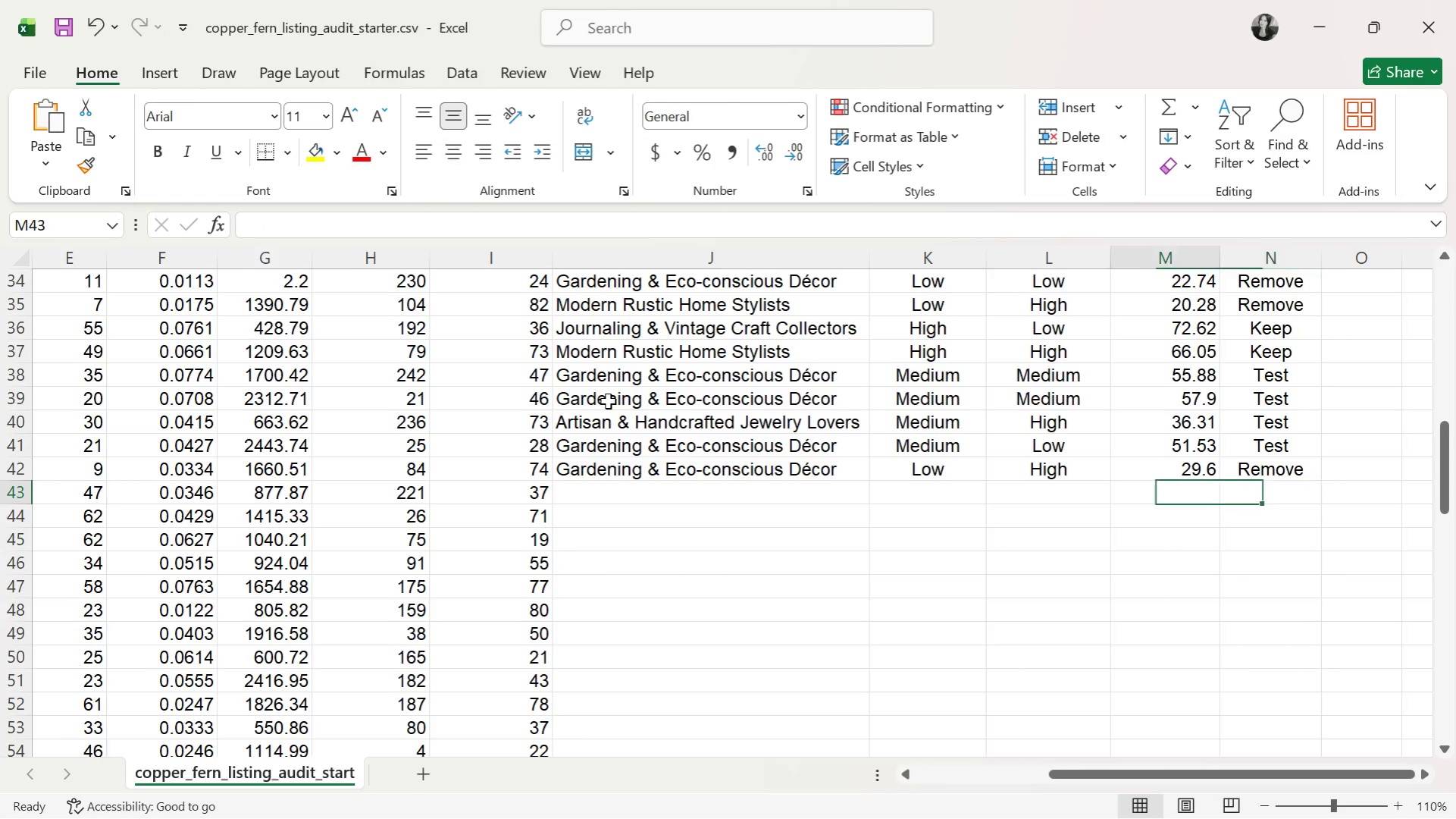 
key(ArrowLeft)
 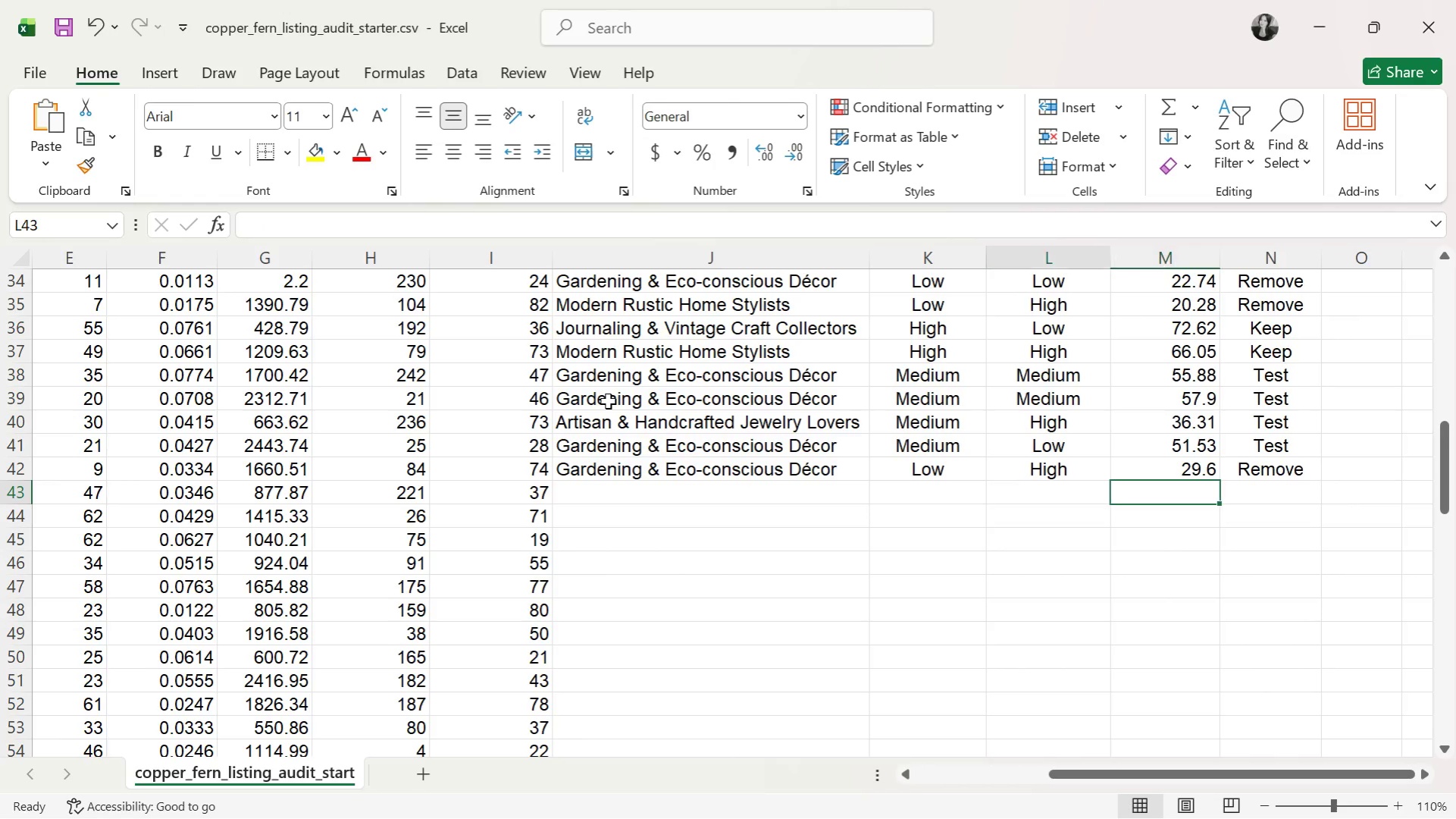 
key(ArrowLeft)
 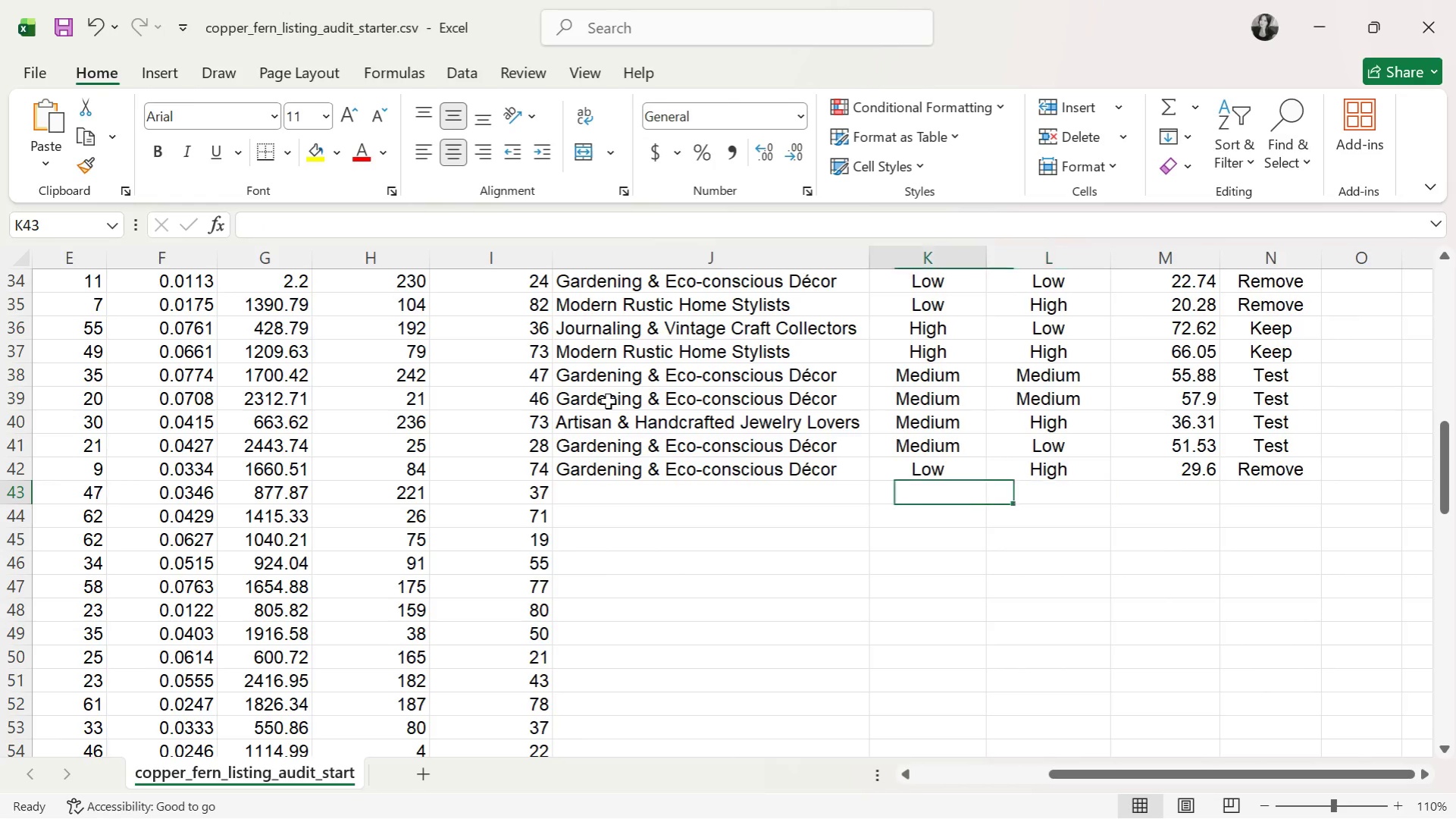 
key(ArrowLeft)
 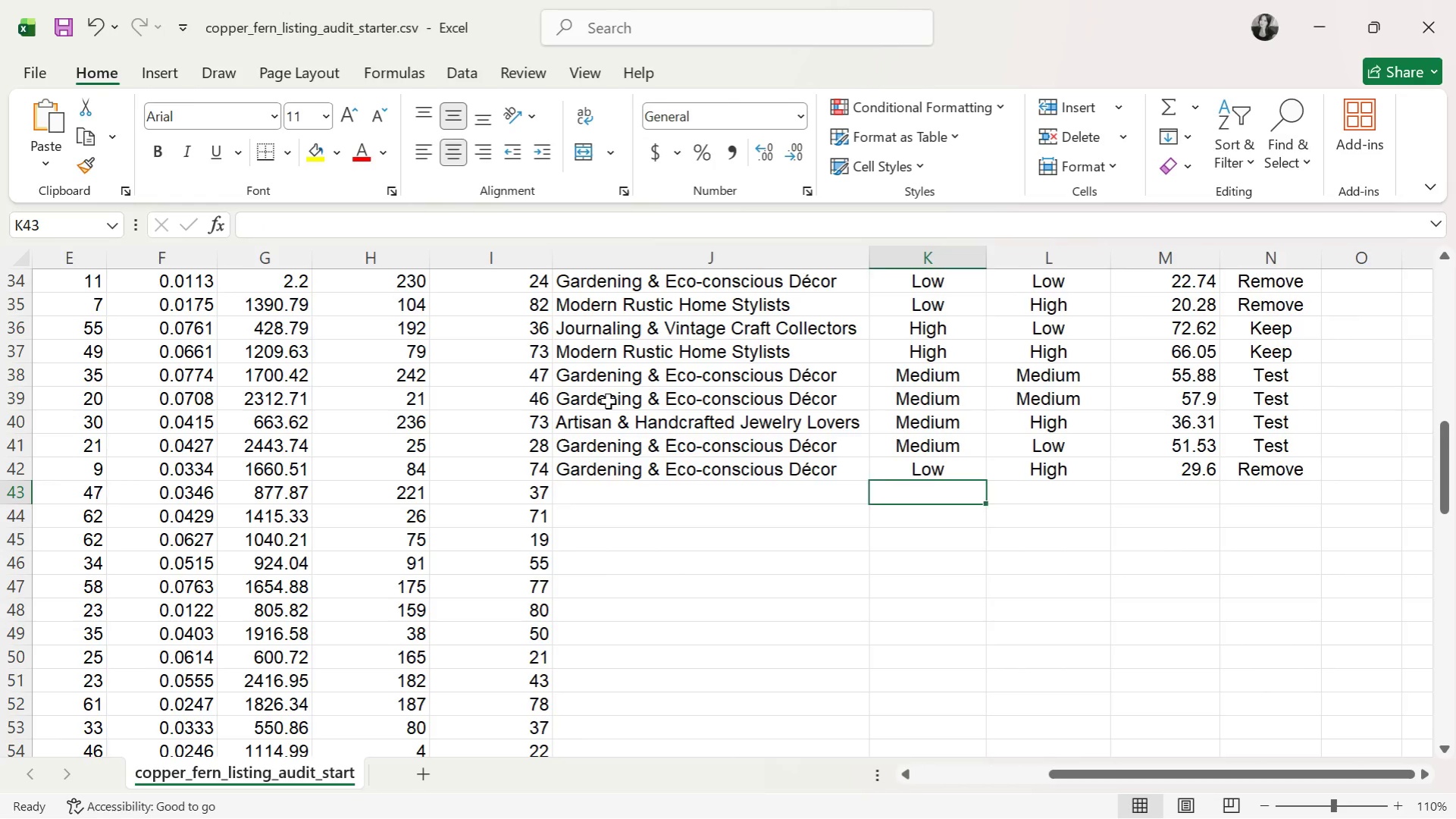 
key(ArrowLeft)
 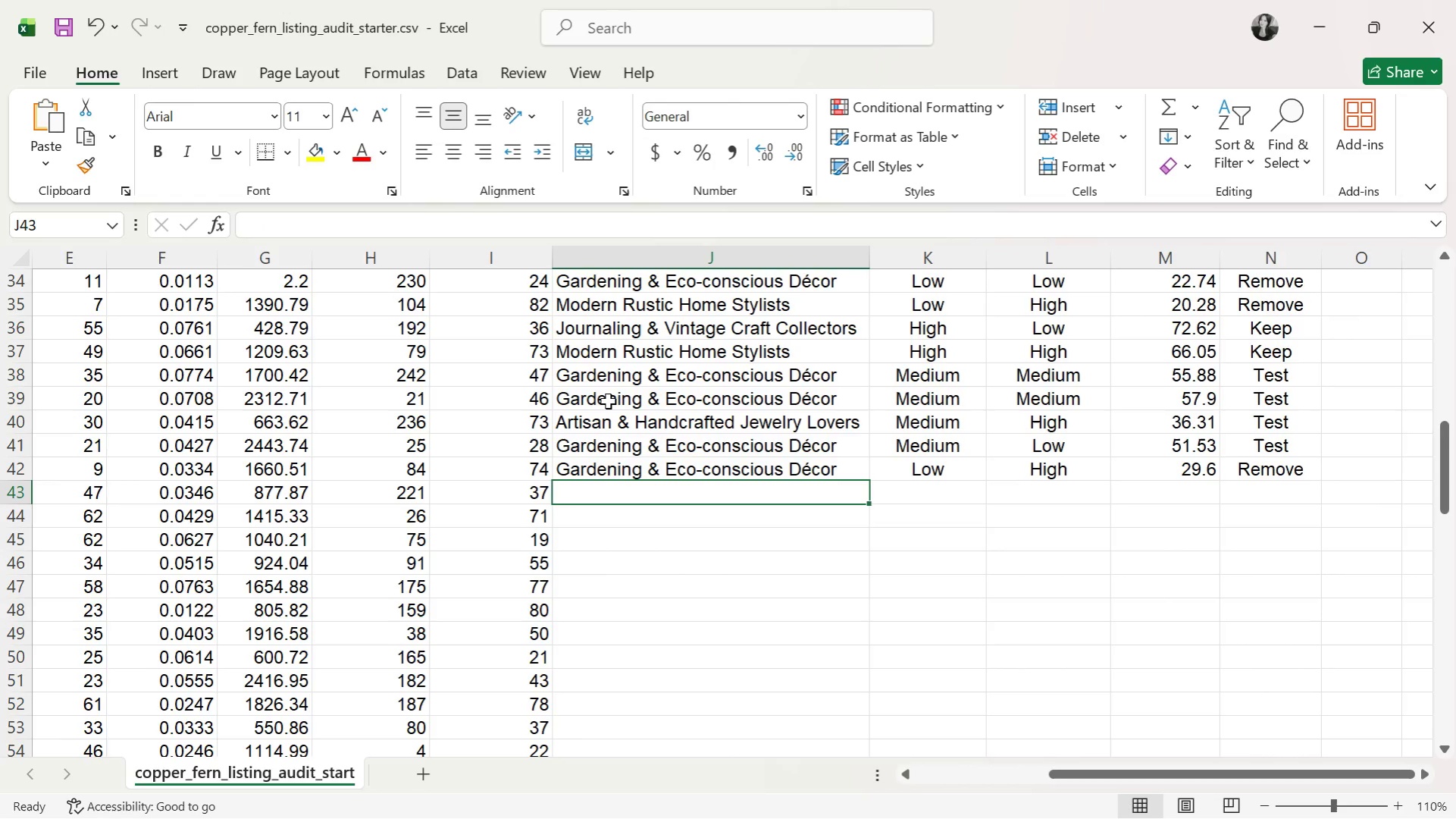 
key(P)
 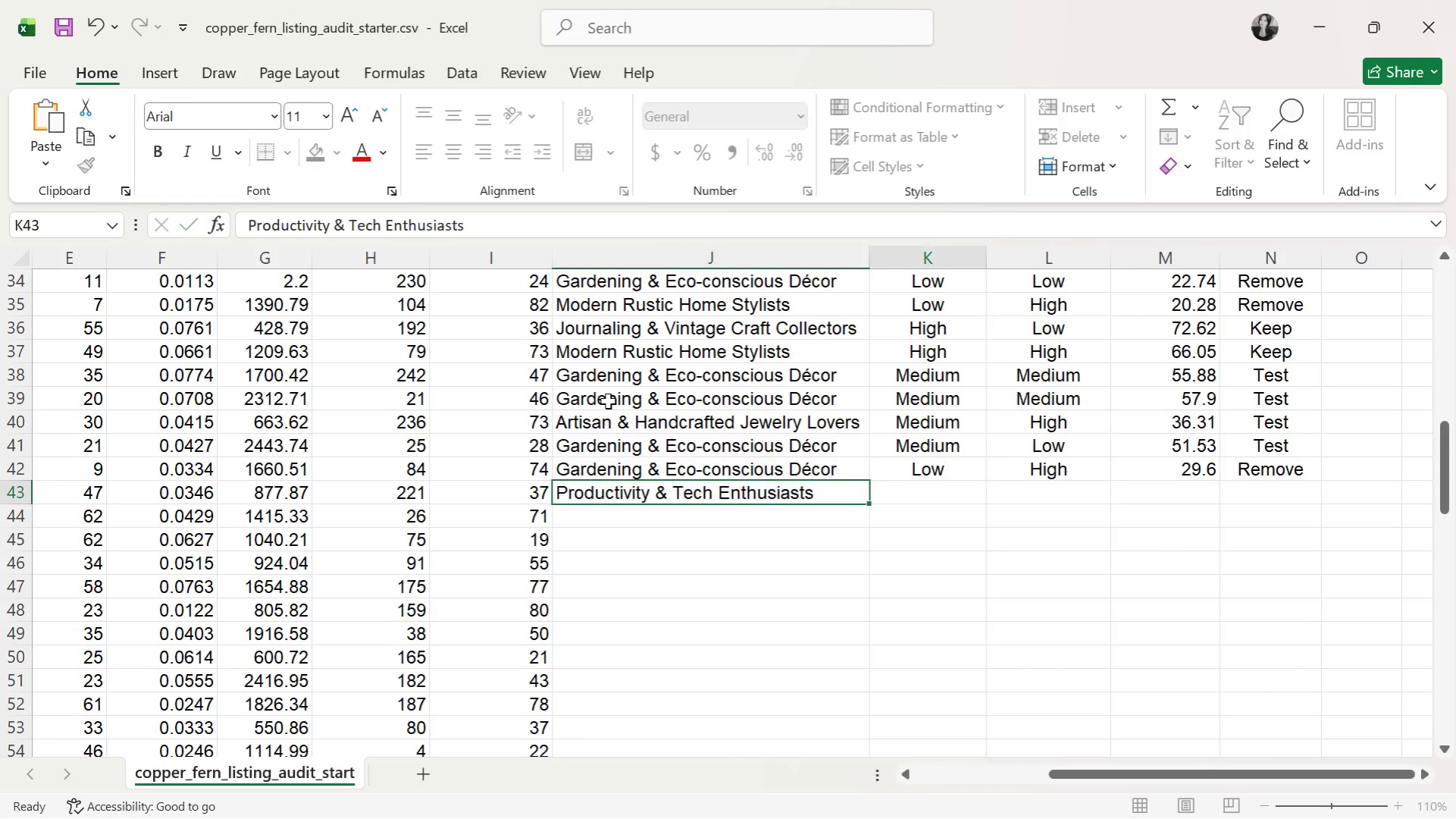 
key(ArrowRight)
 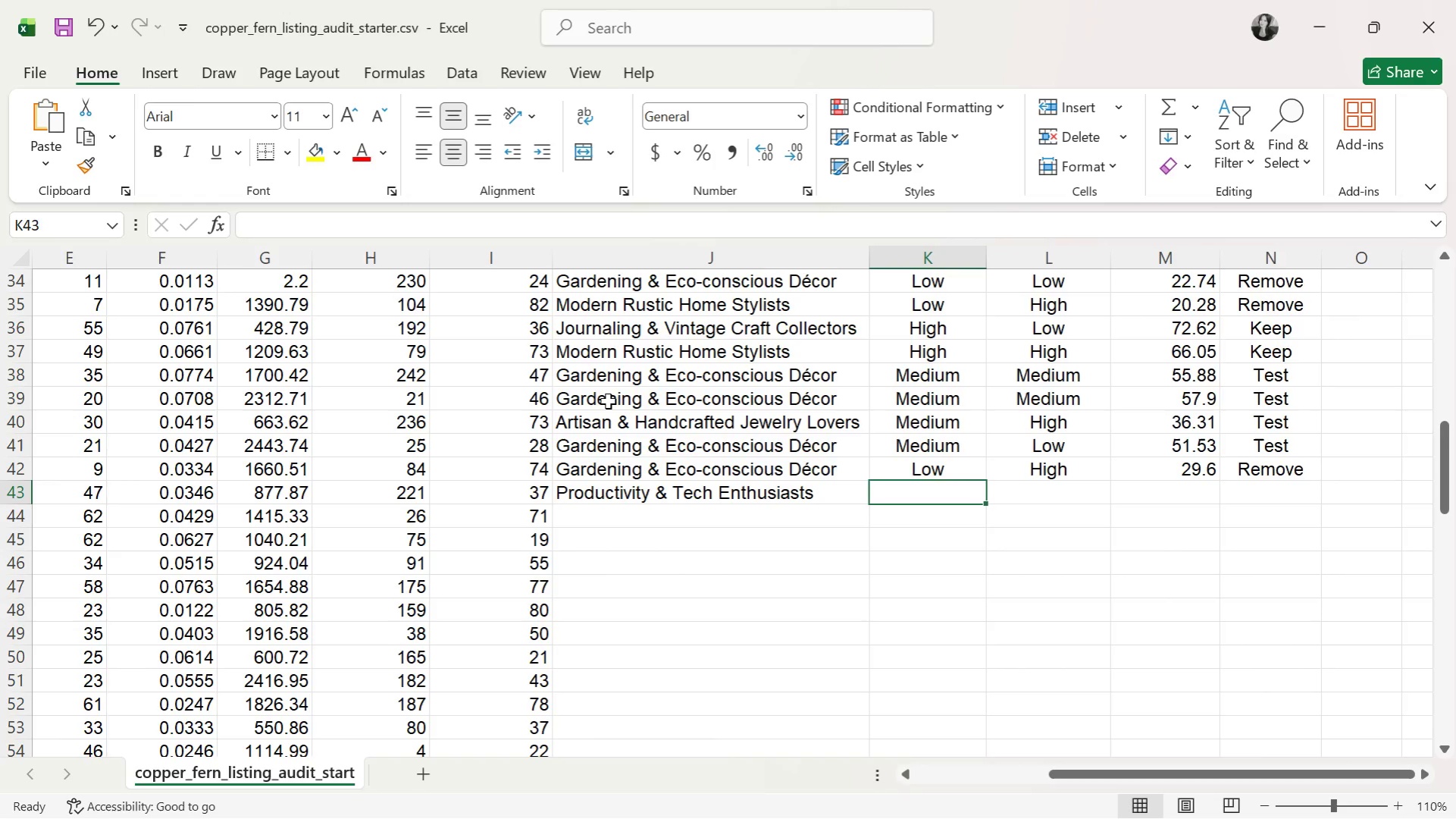 
key(H)
 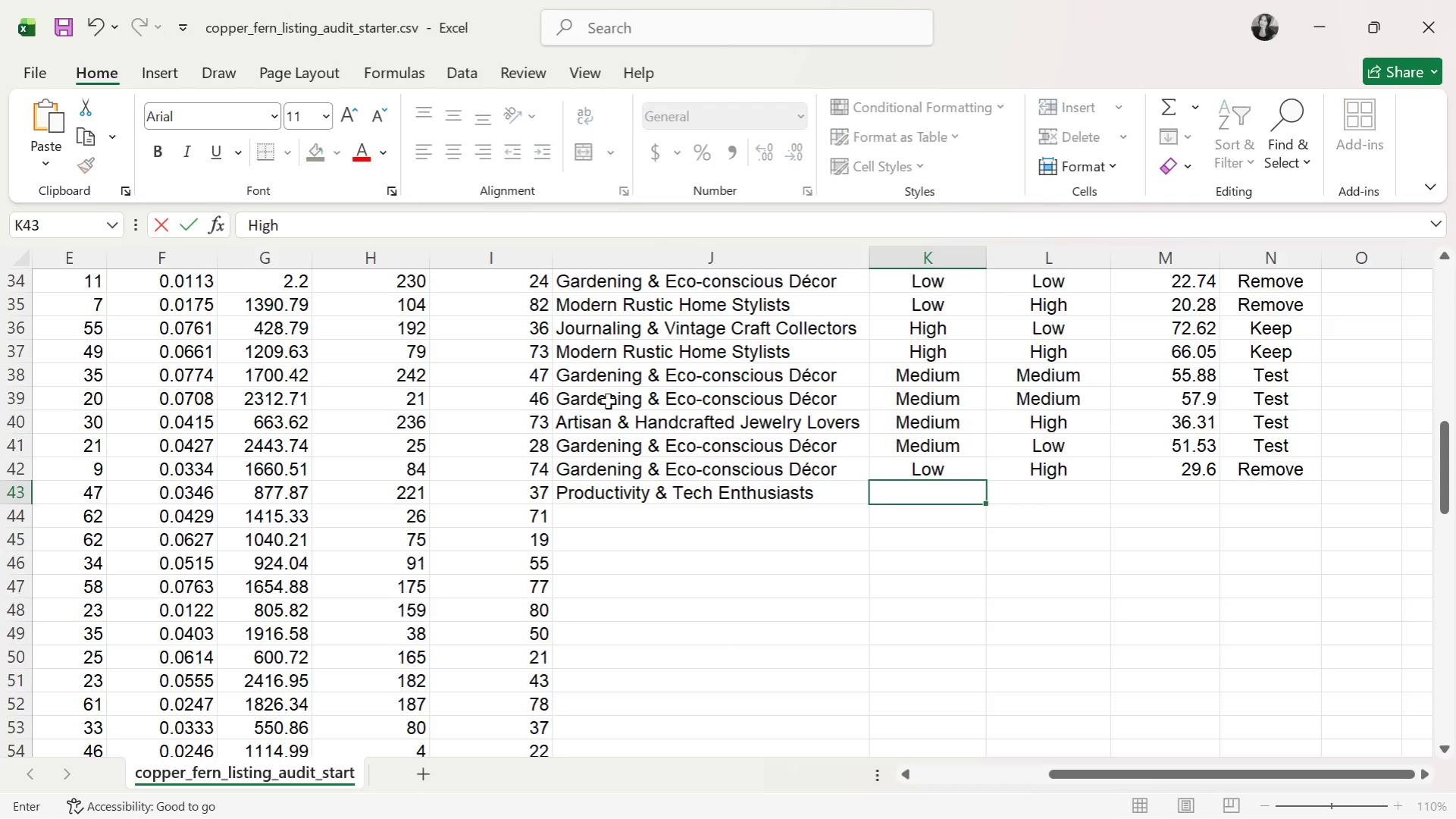 
key(ArrowRight)
 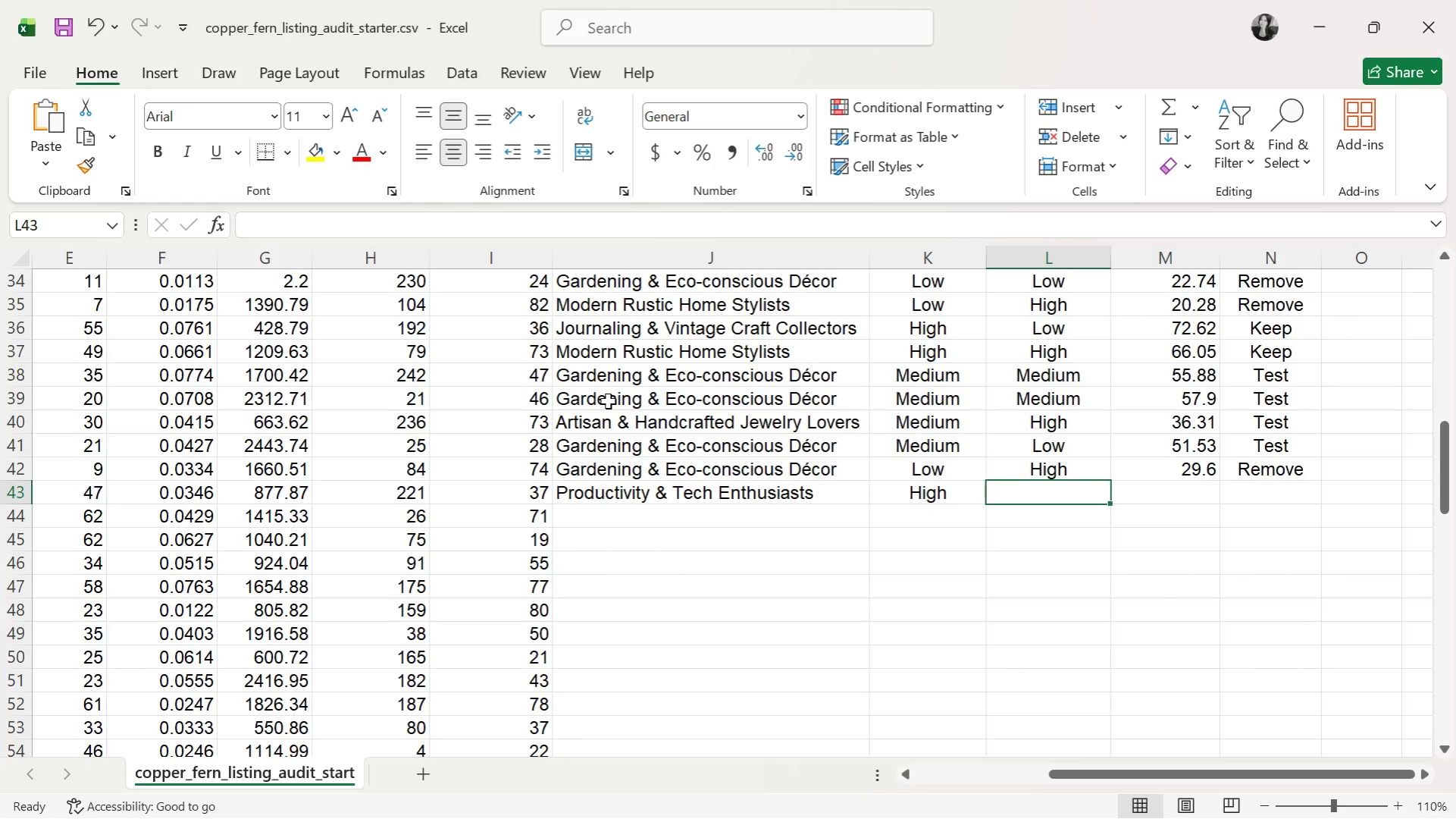 
key(L)
 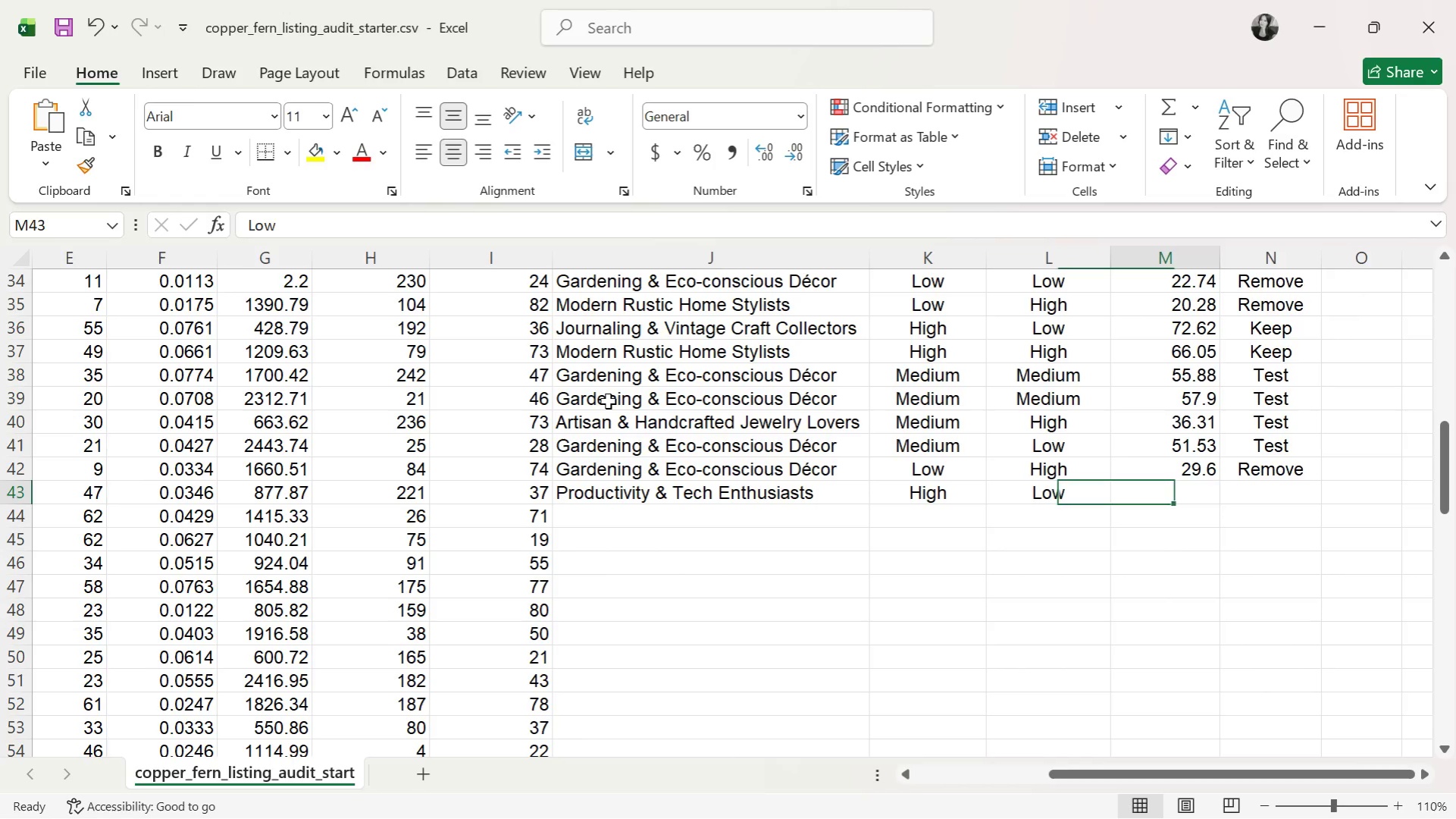 
key(ArrowRight)
 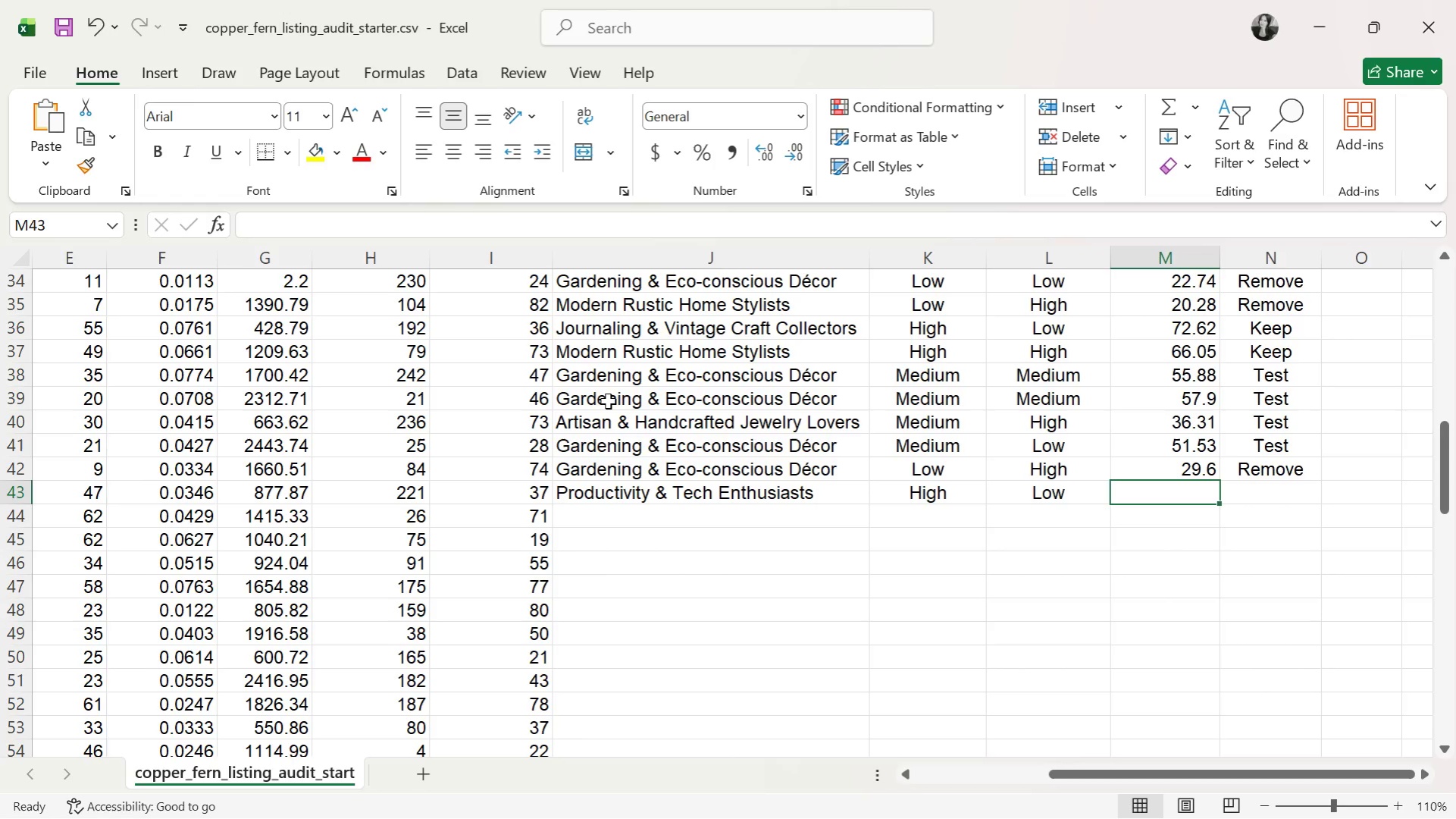 
type(51.35)
 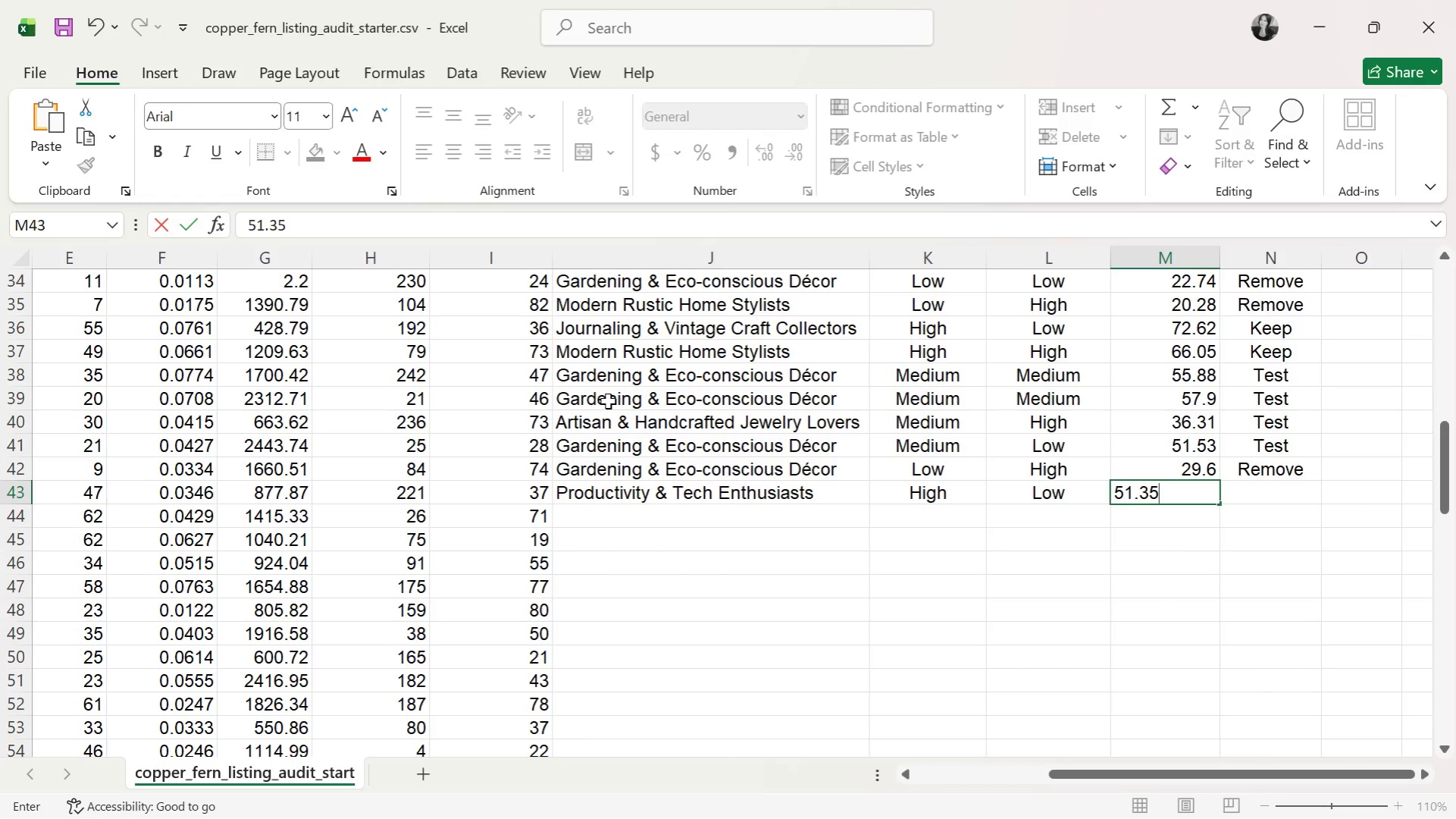 
key(ArrowRight)
 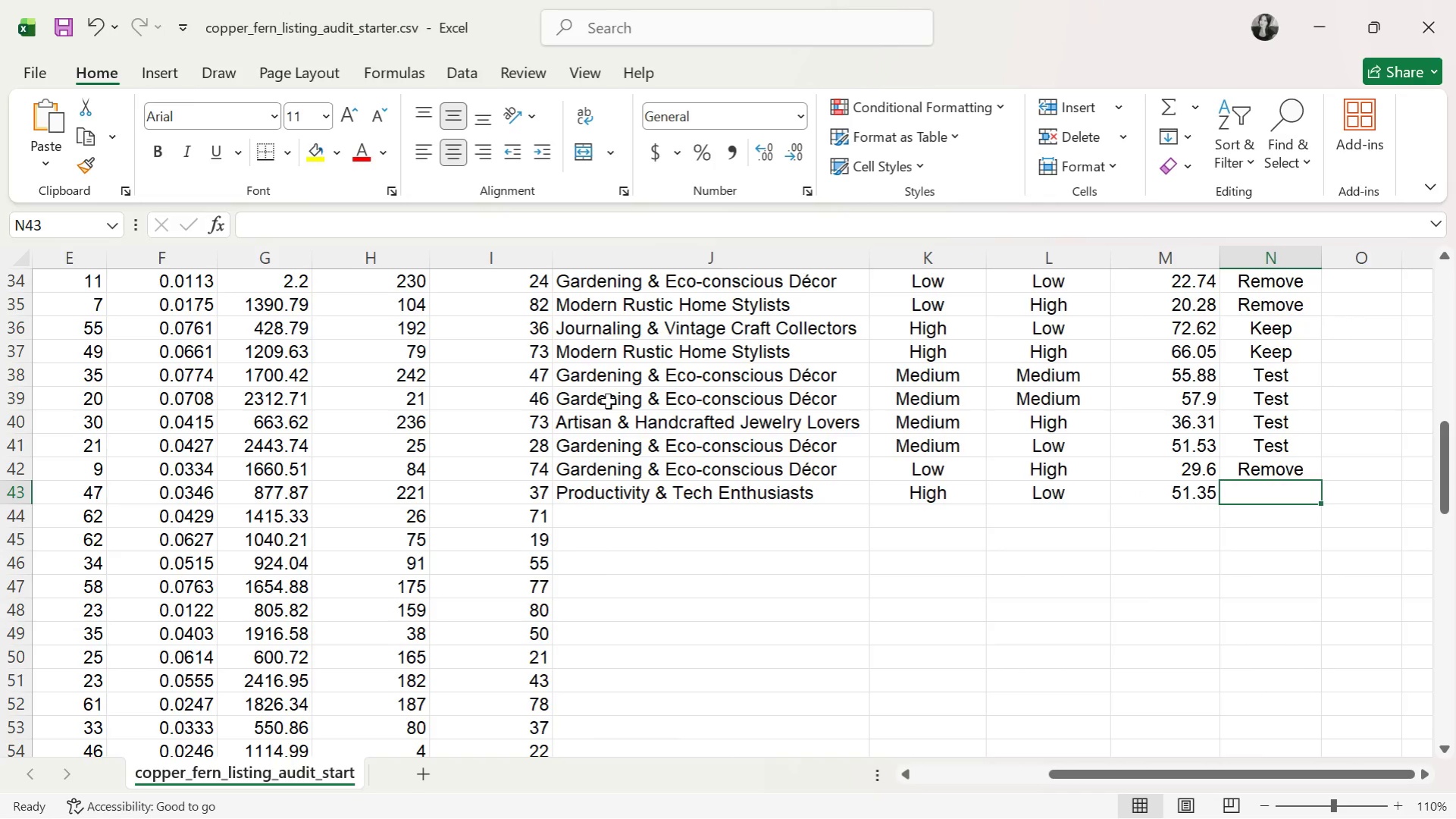 
key(T)
 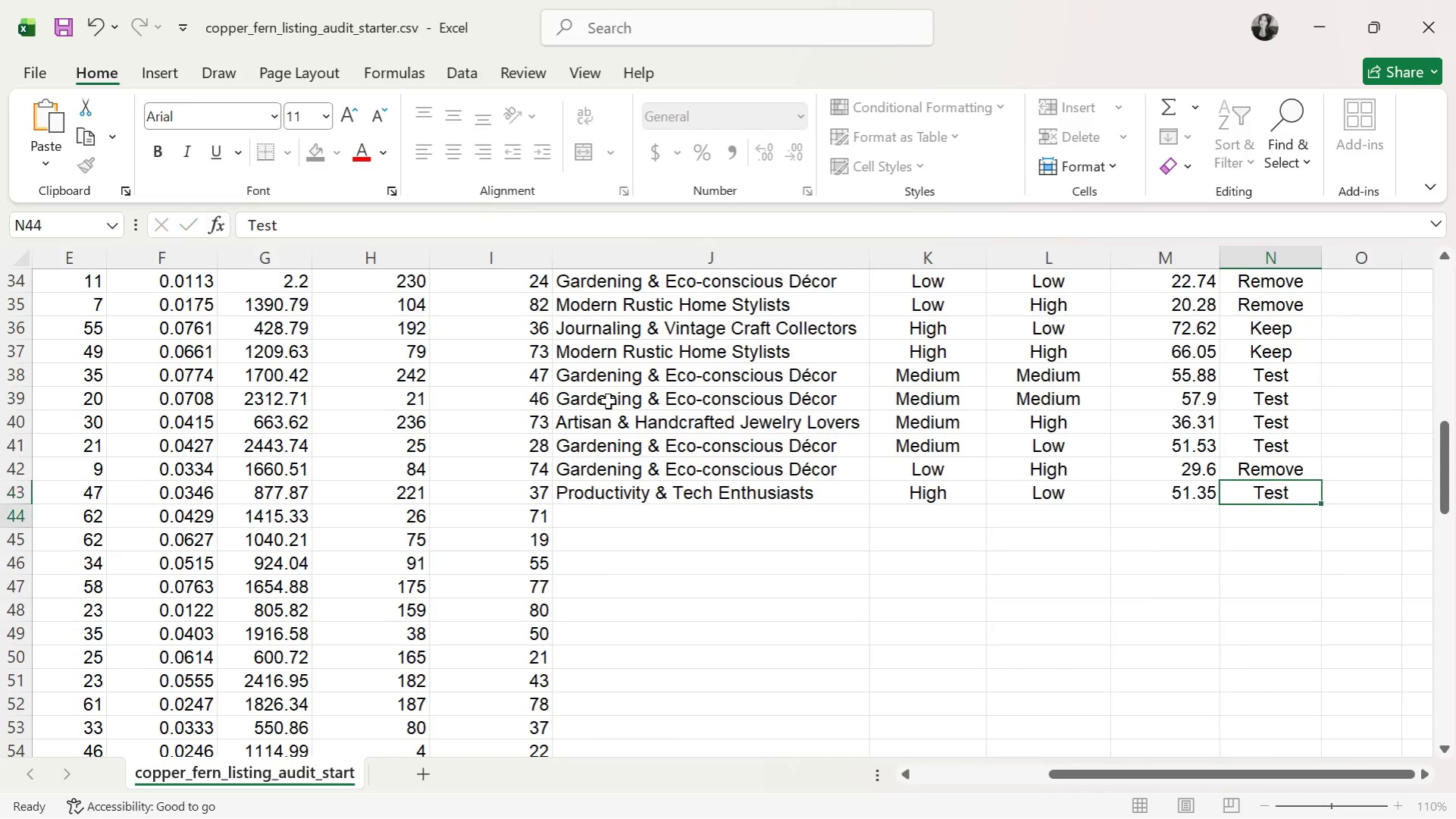 
key(ArrowDown)
 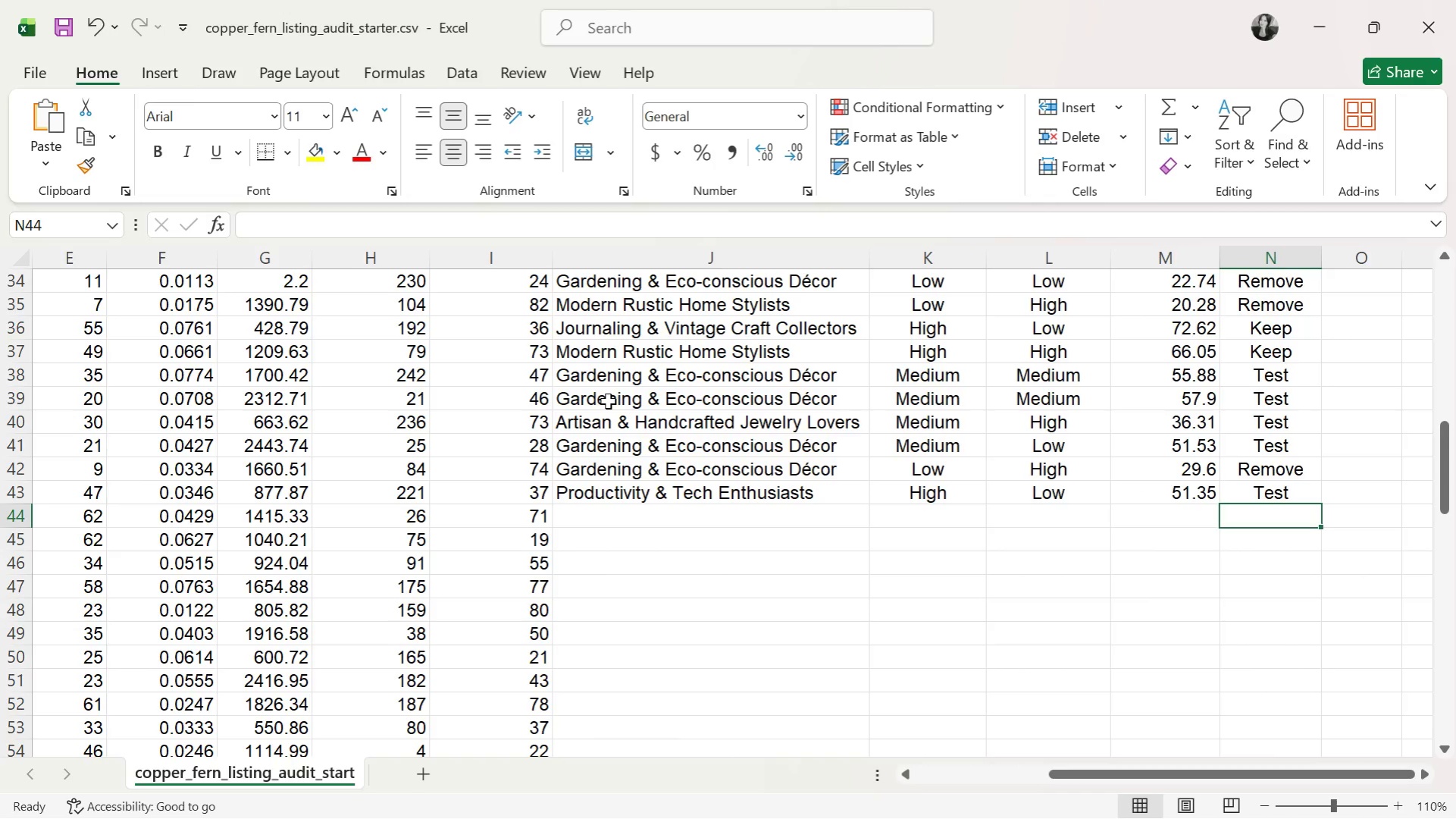 
key(ArrowLeft)
 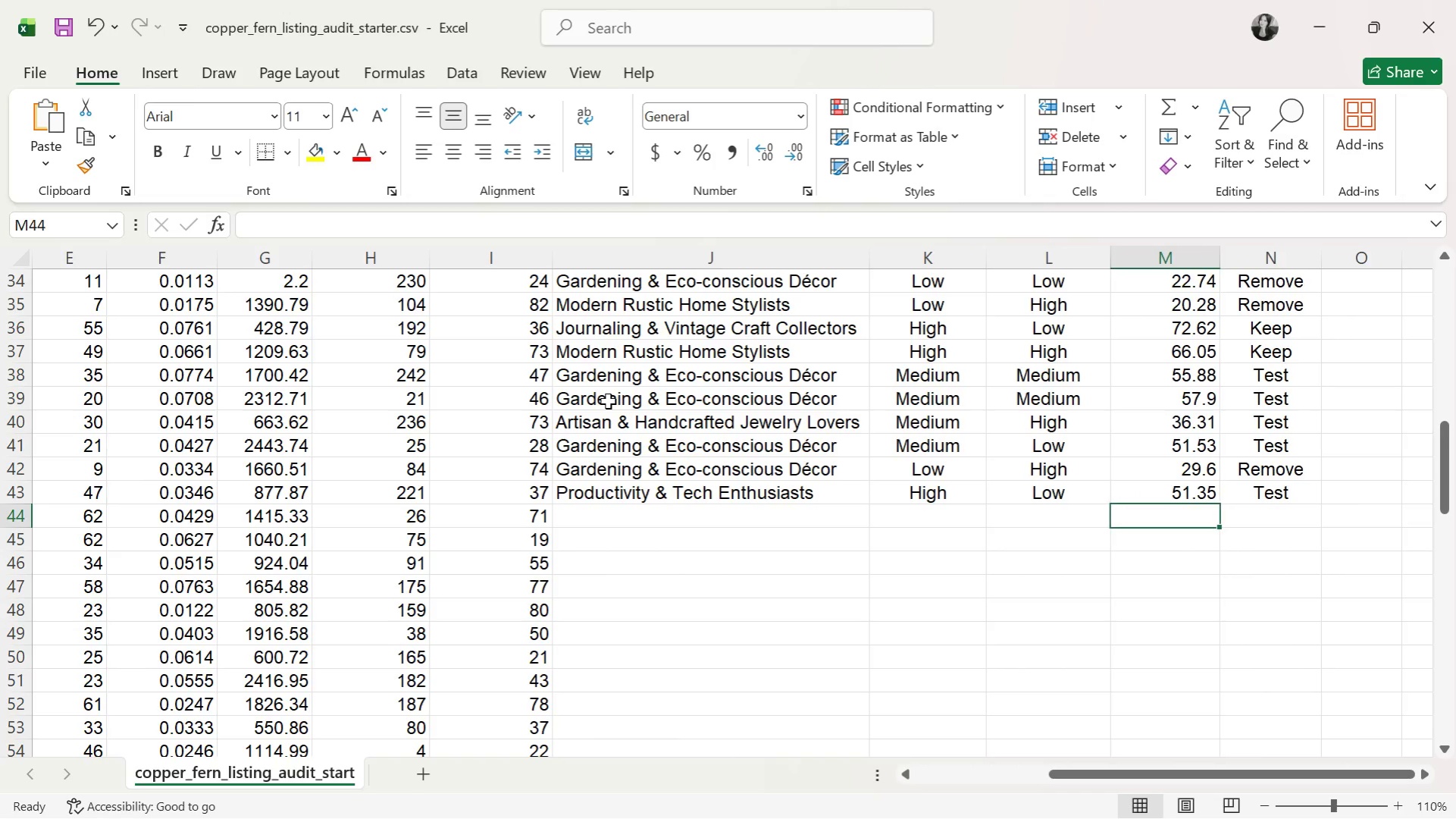 
key(ArrowLeft)
 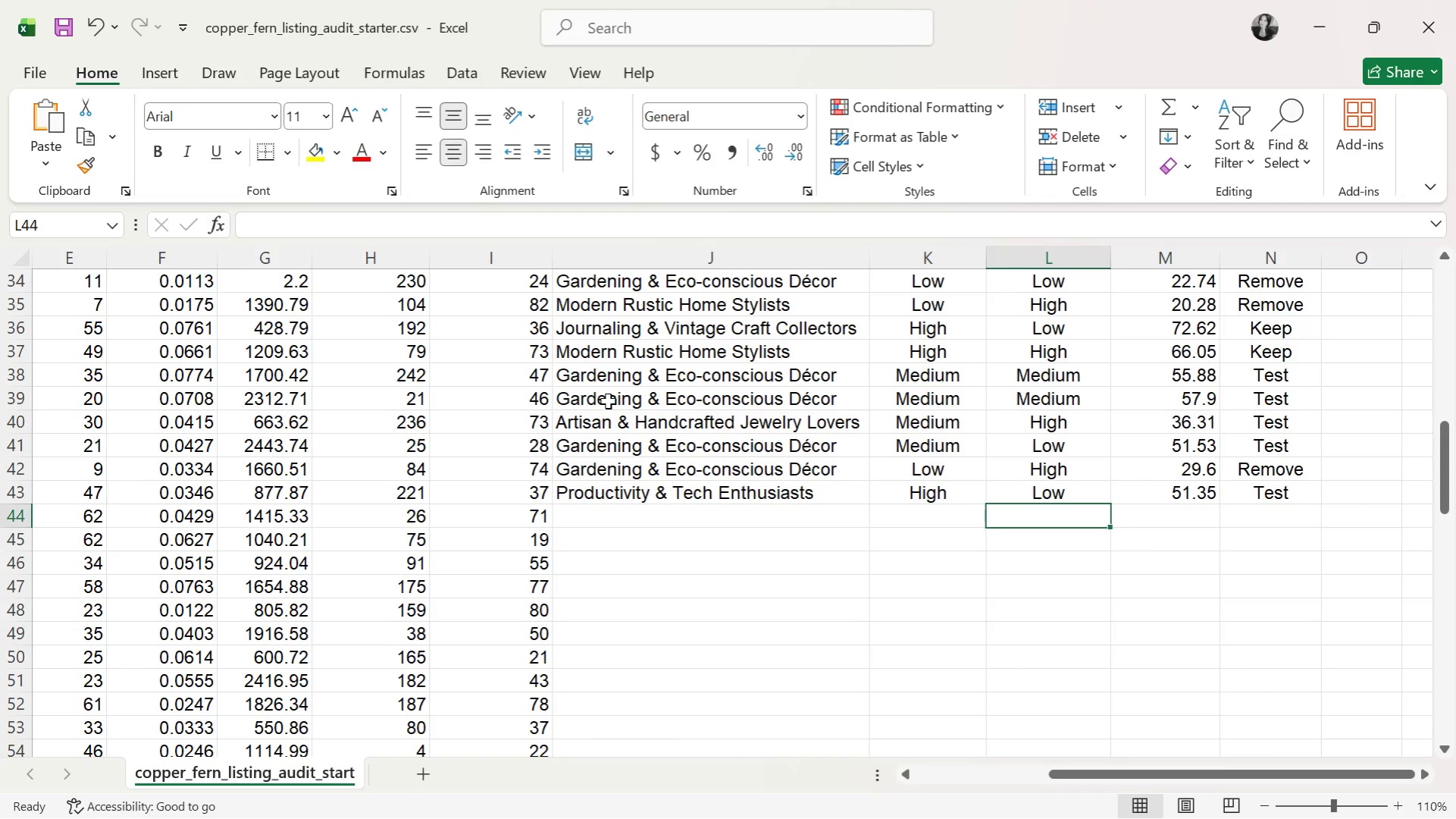 
key(ArrowLeft)
 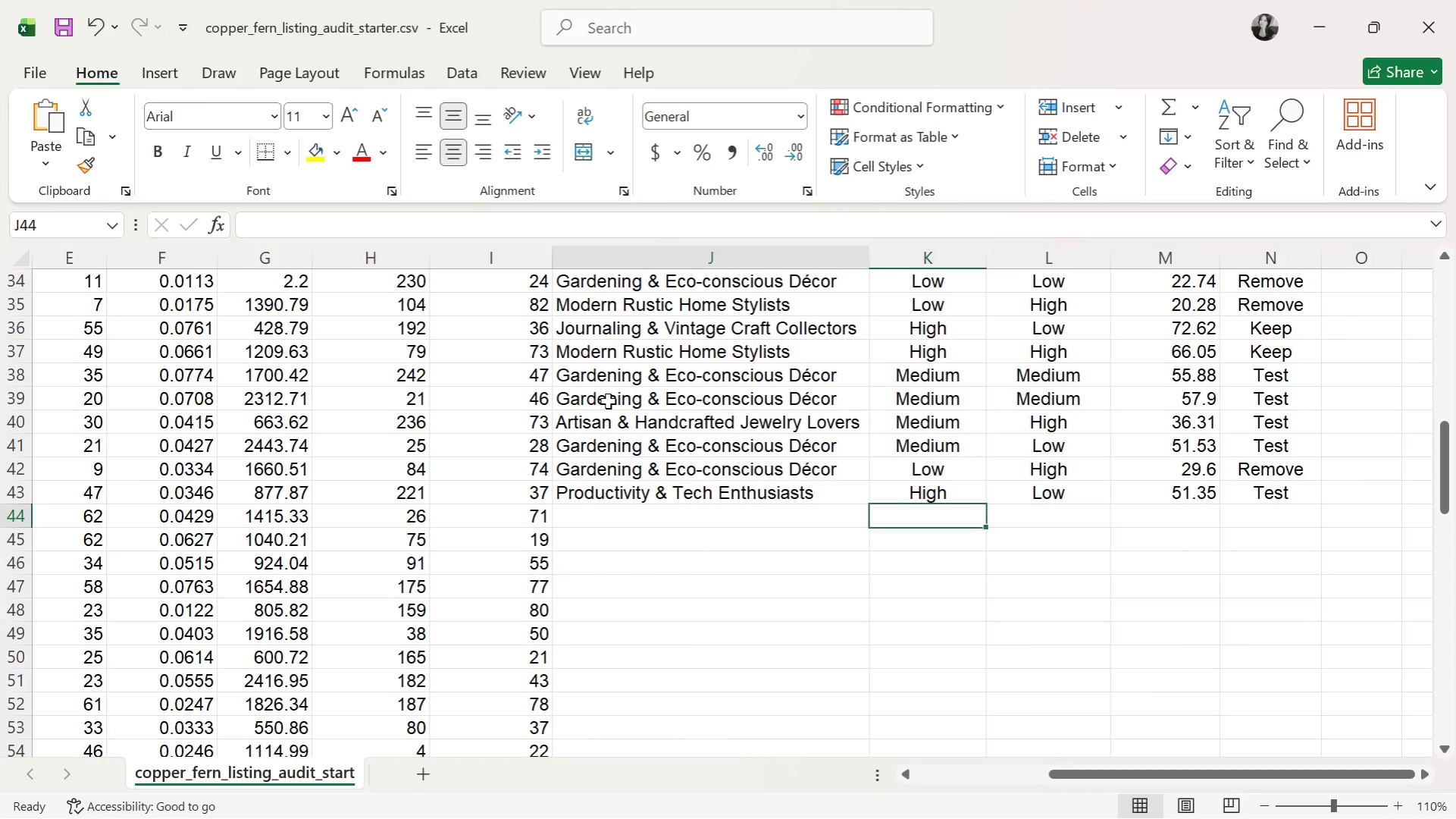 
key(ArrowLeft)
 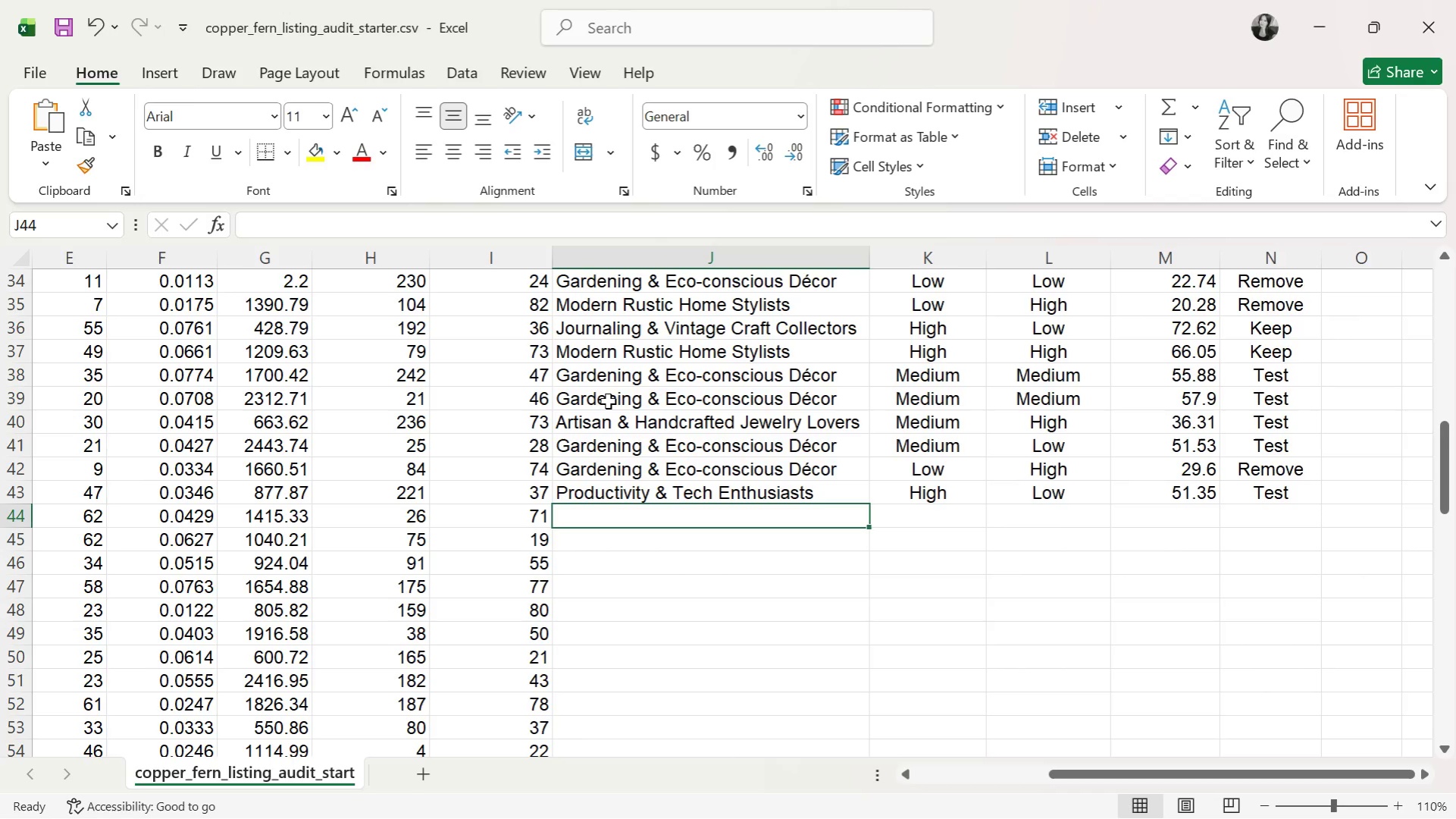 
type(AR)
 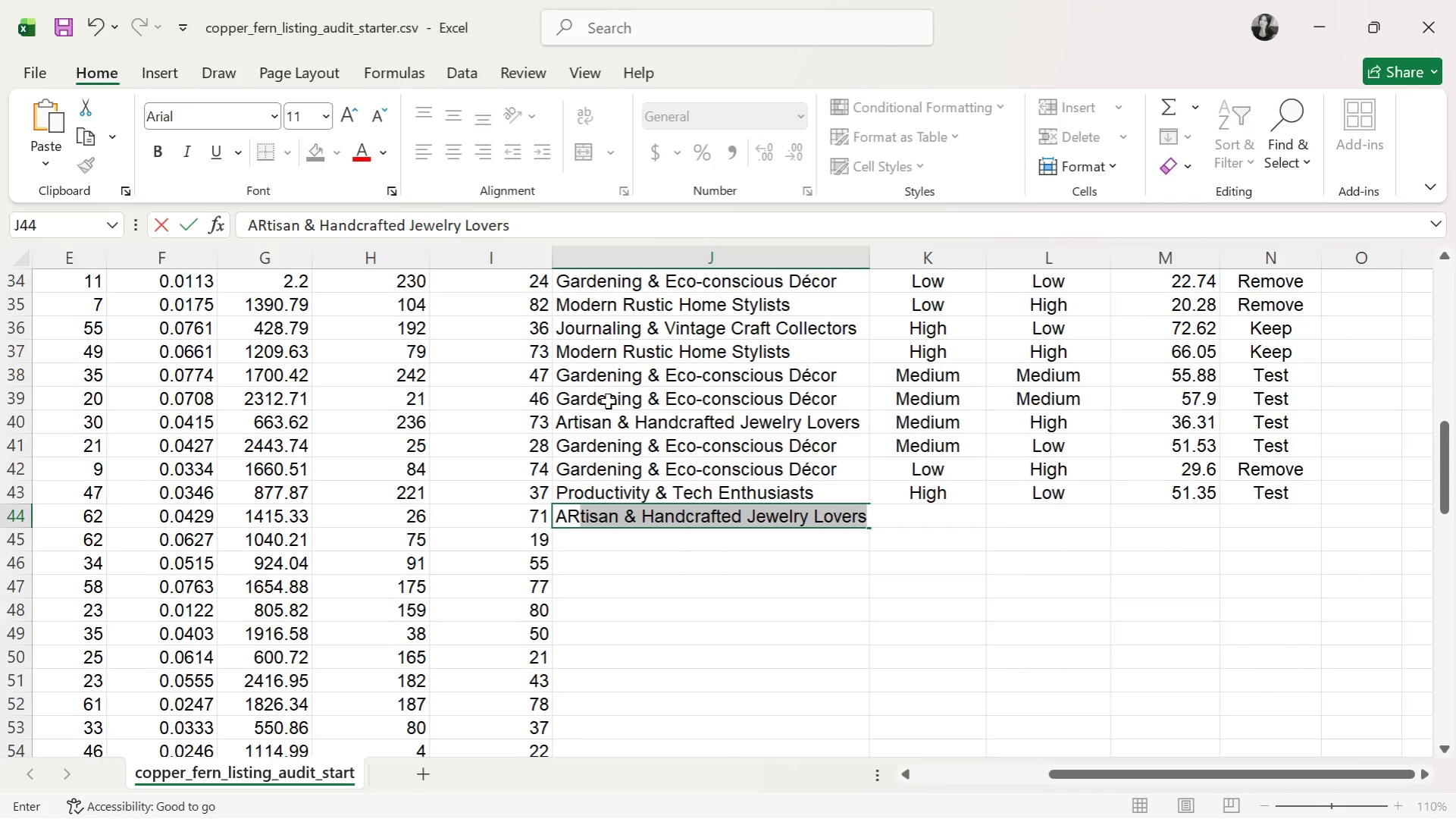 
key(ArrowRight)
 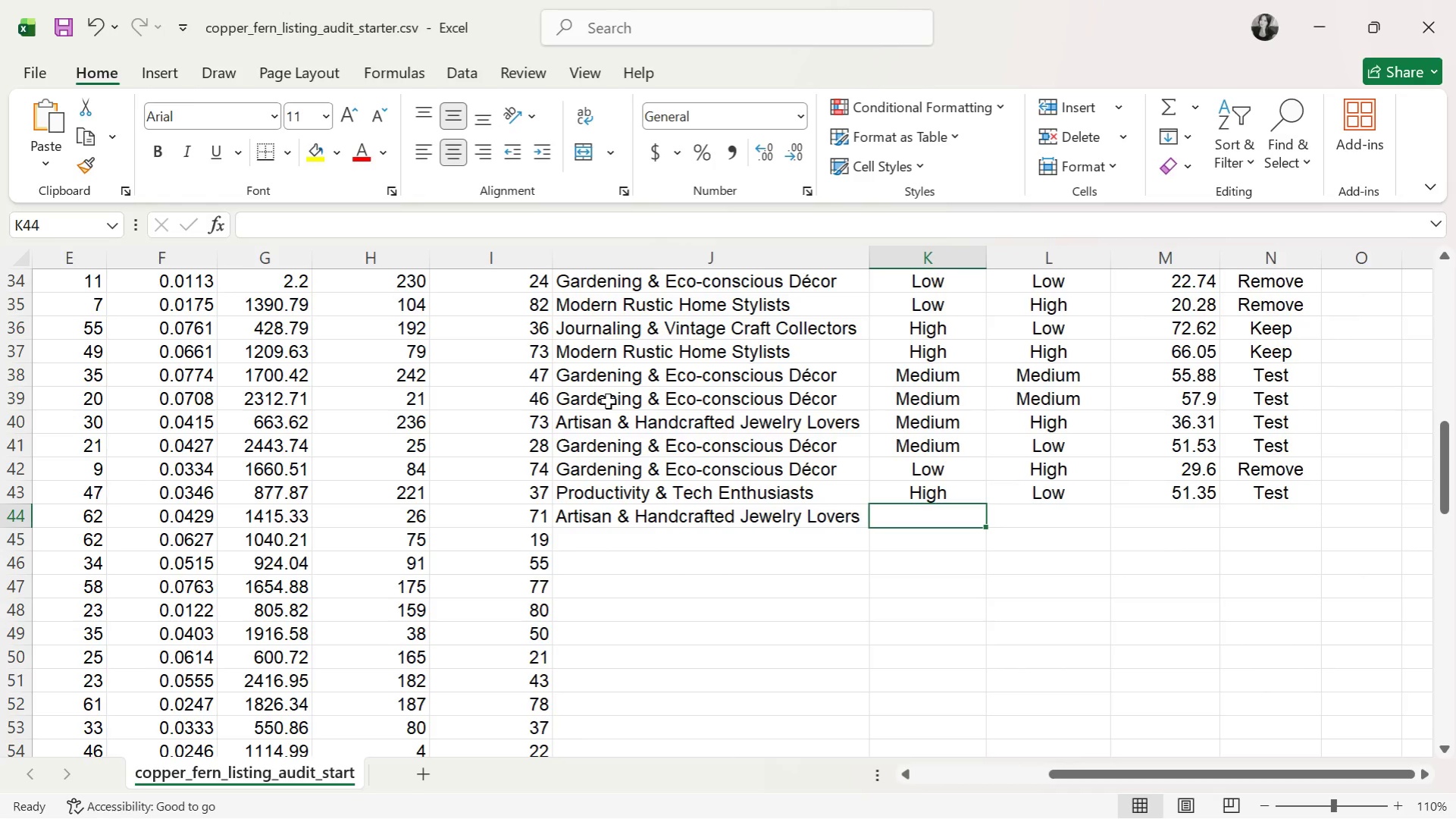 
key(H)
 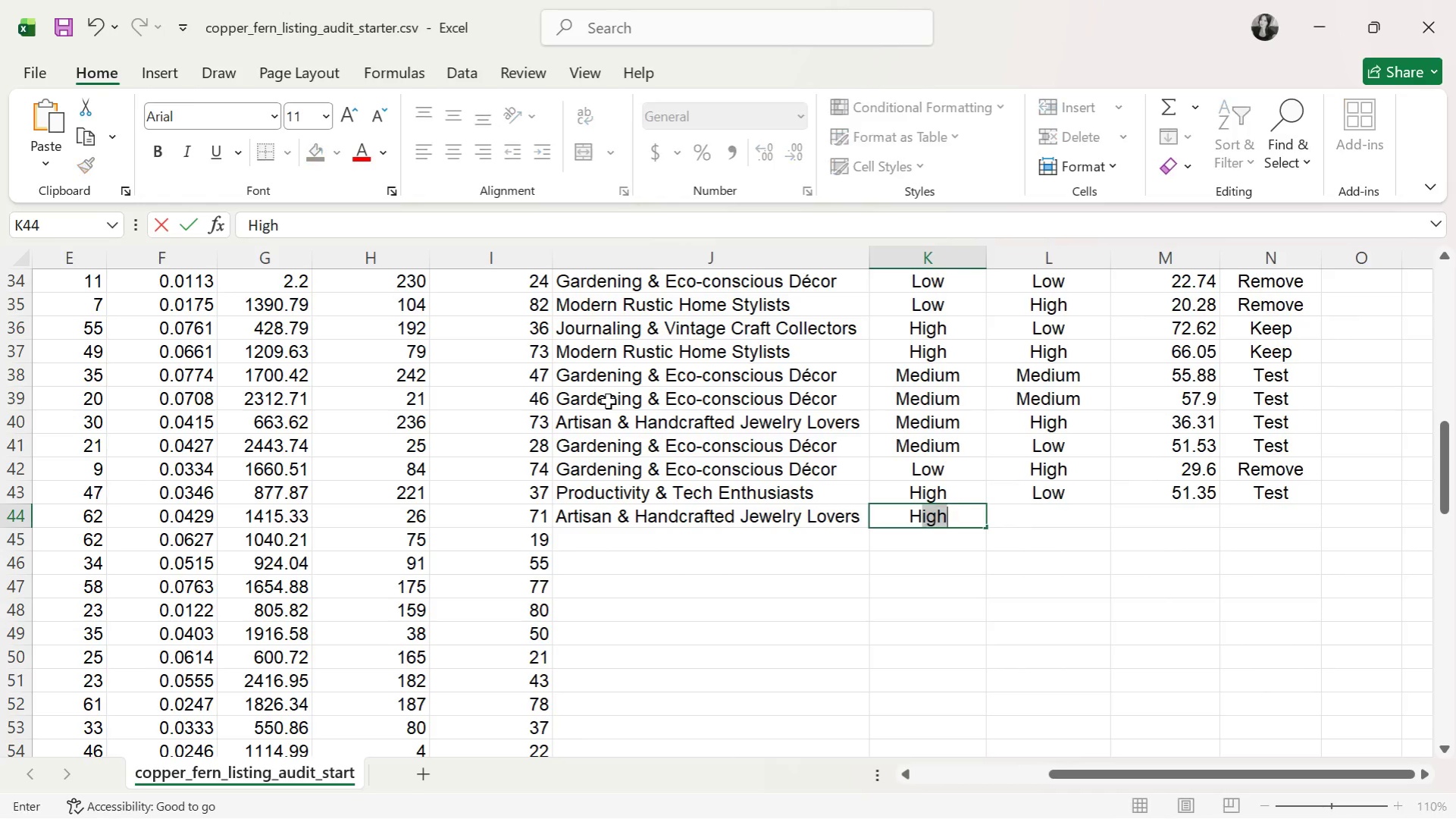 
key(ArrowRight)
 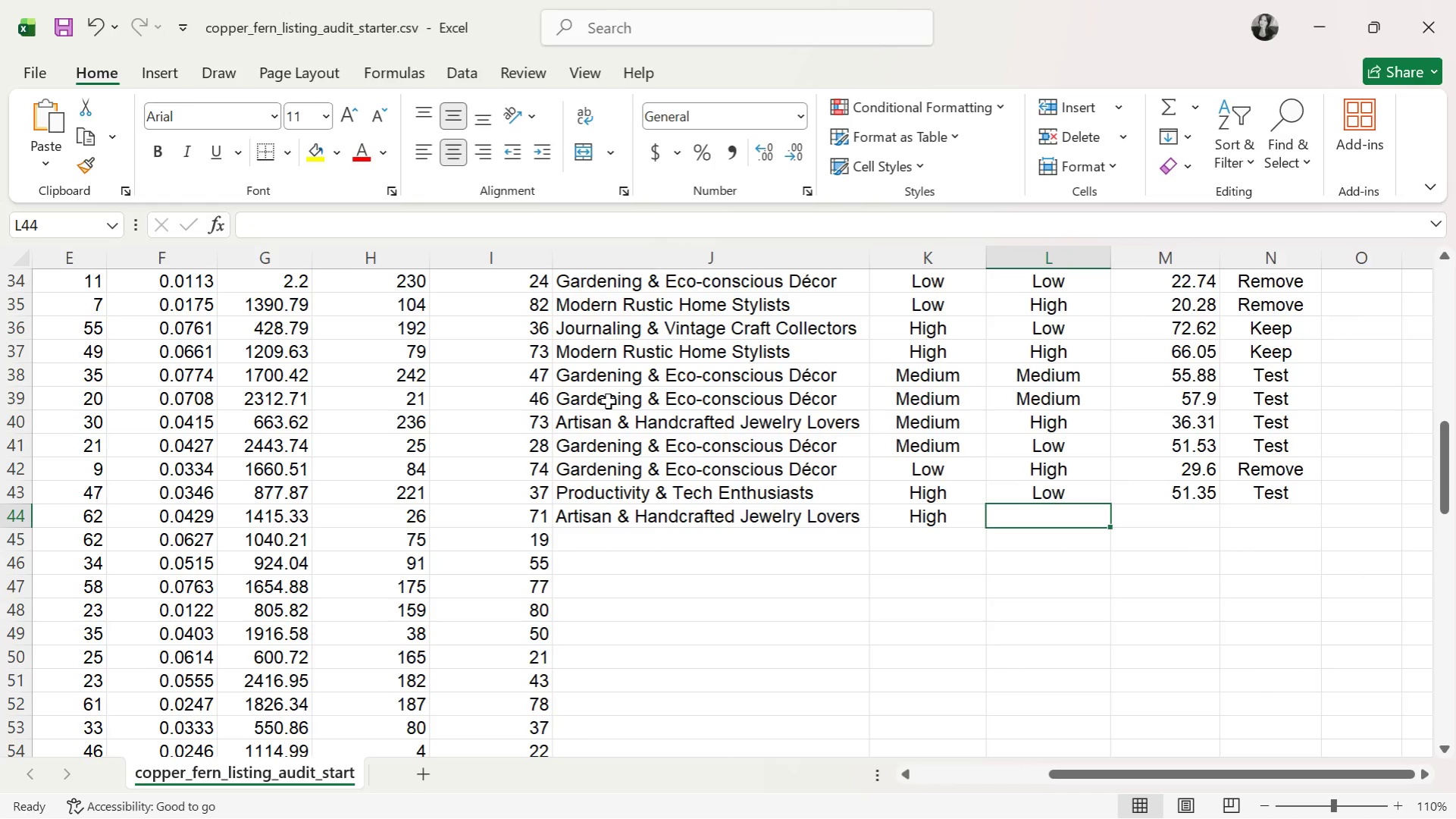 
key(H)
 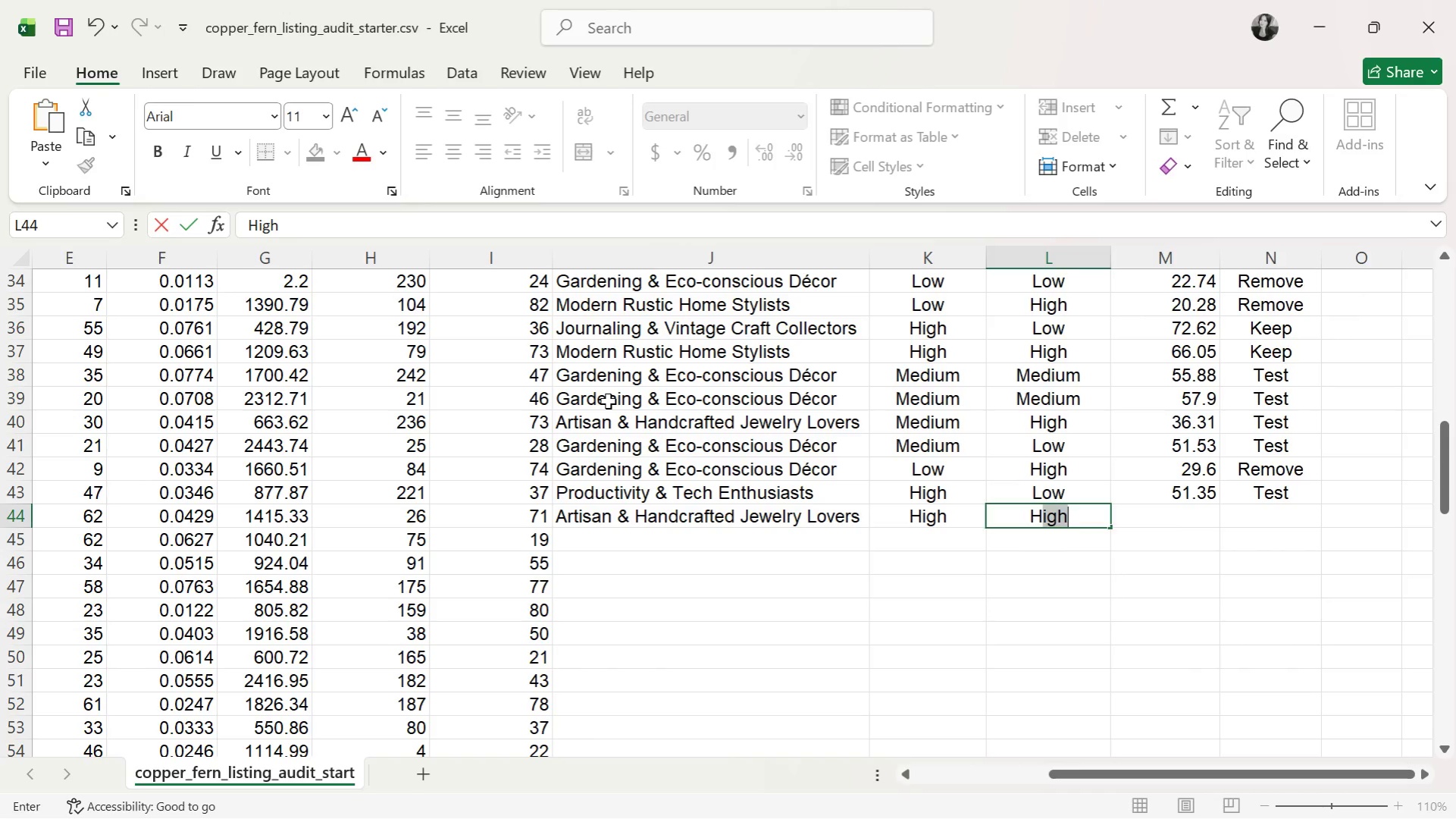 
key(ArrowRight)
 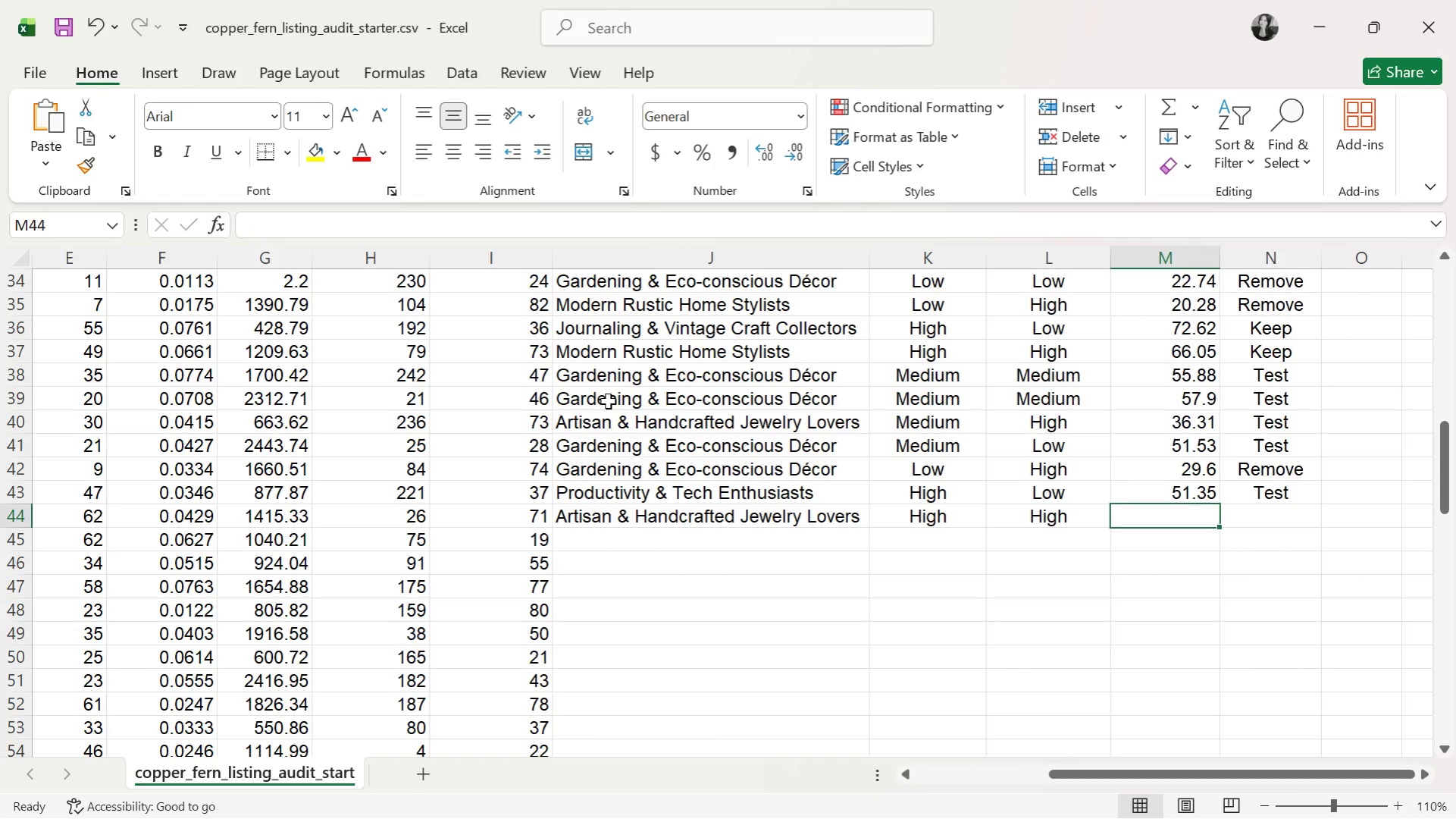 
type(69.53)
 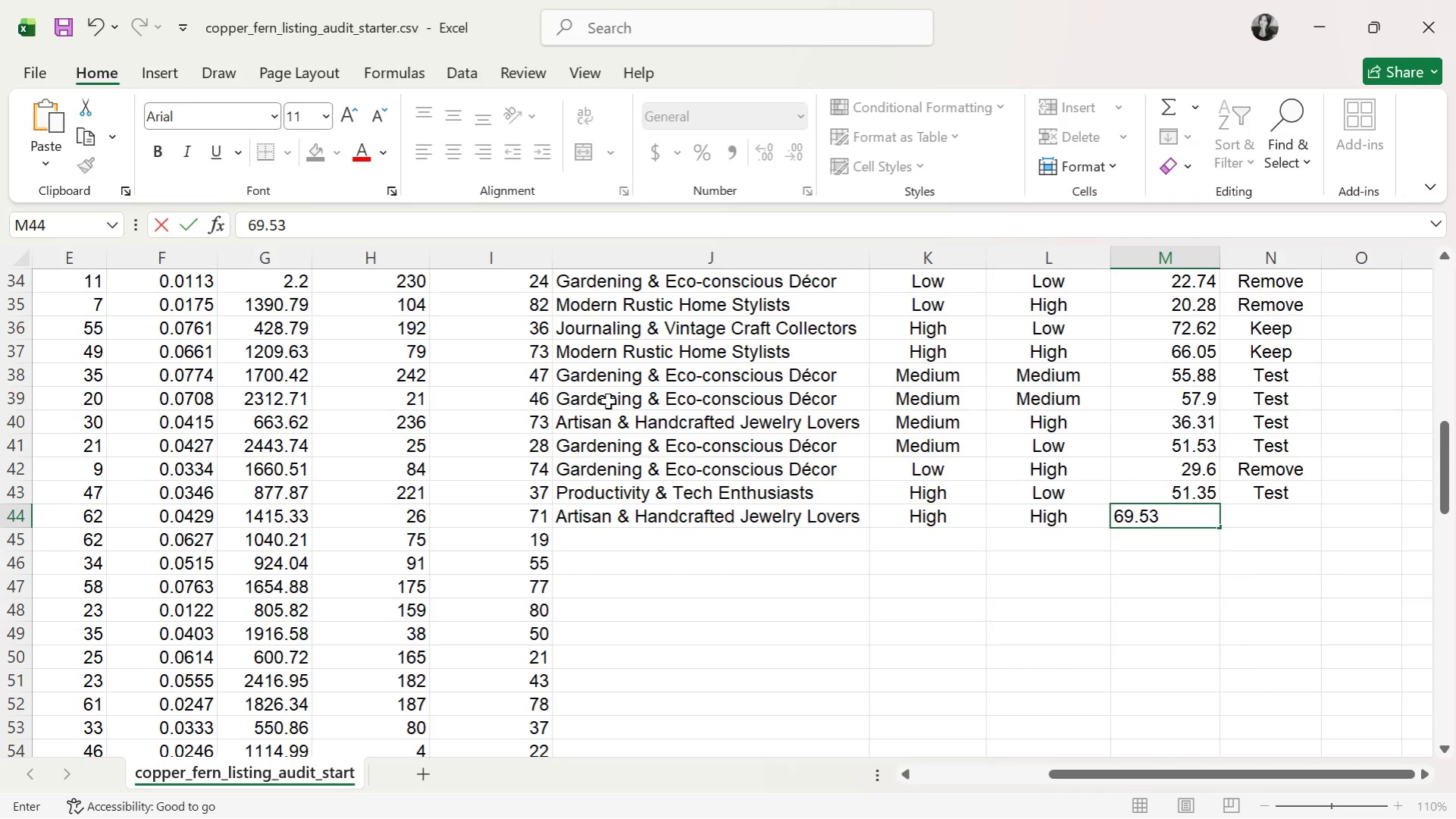 
key(ArrowRight)
 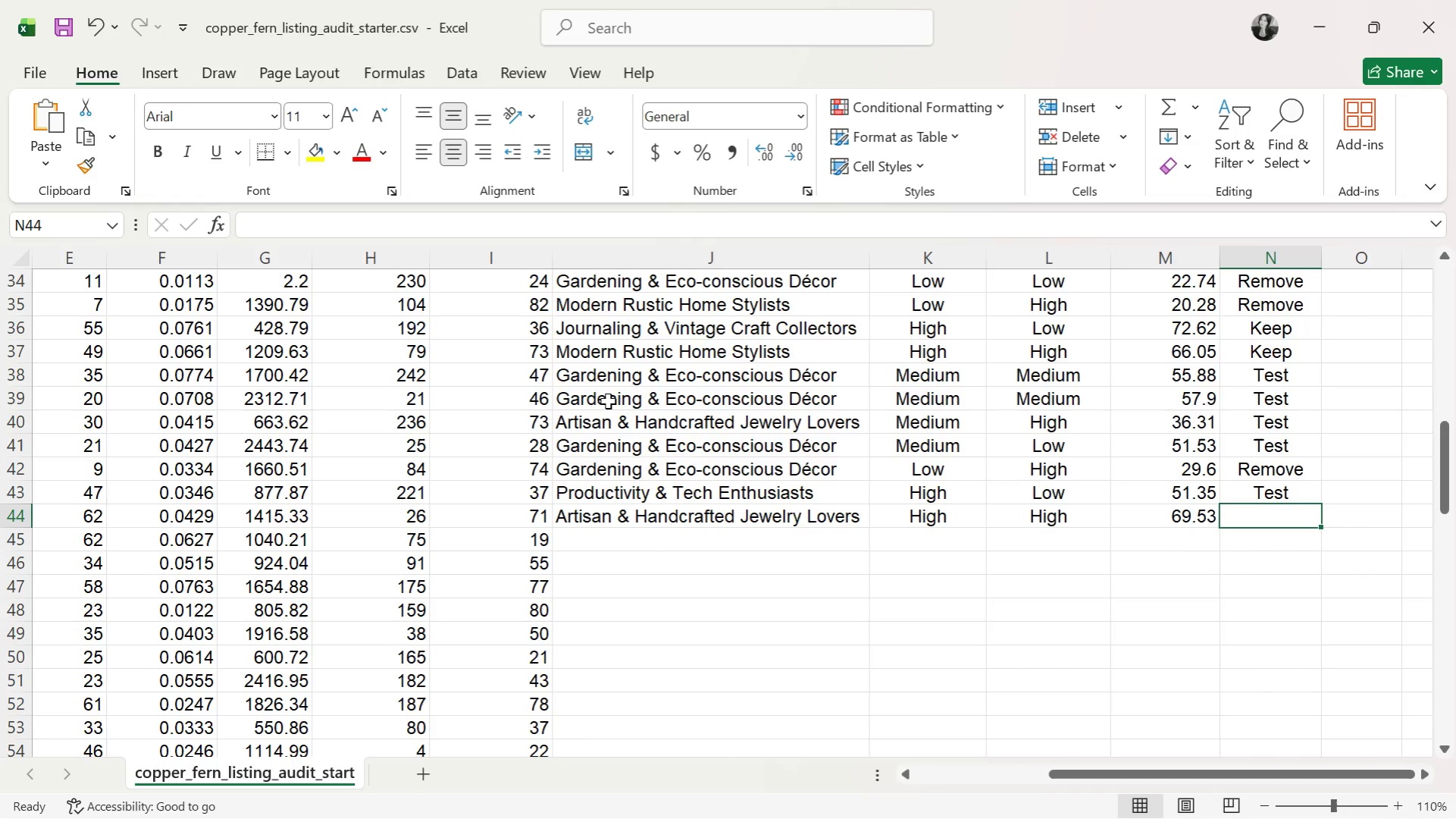 
key(K)
 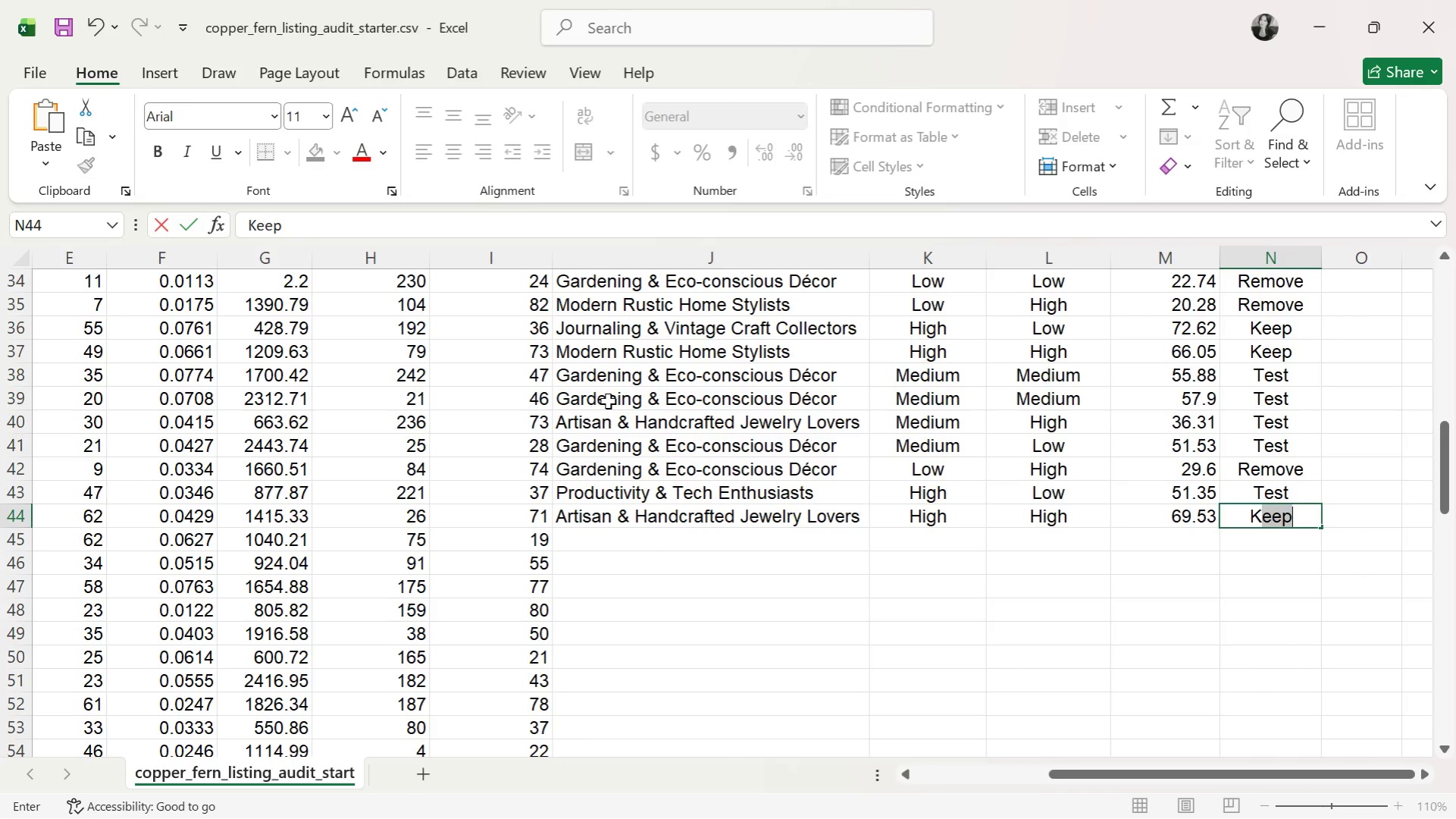 
key(ArrowRight)
 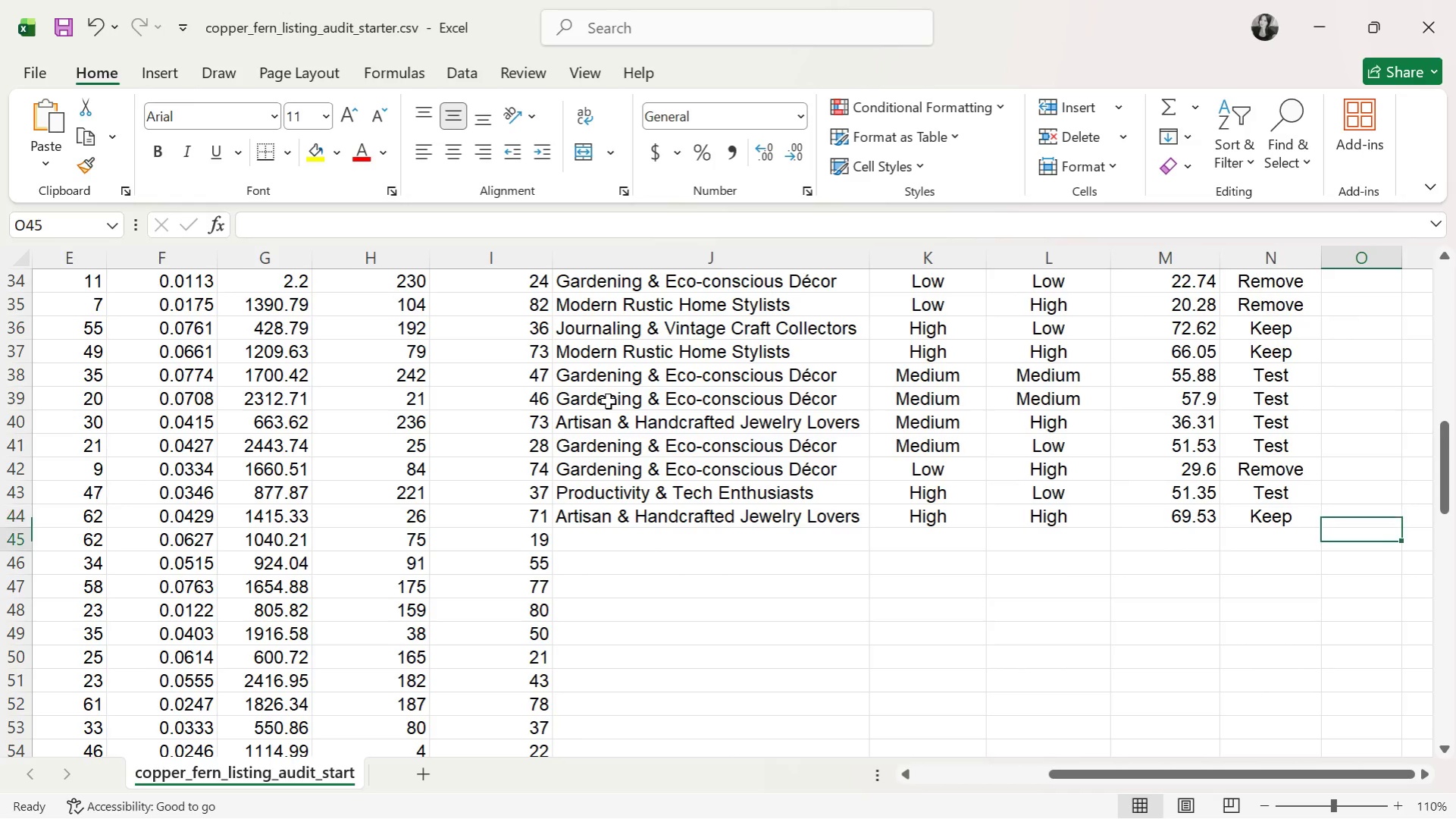 
key(ArrowDown)
 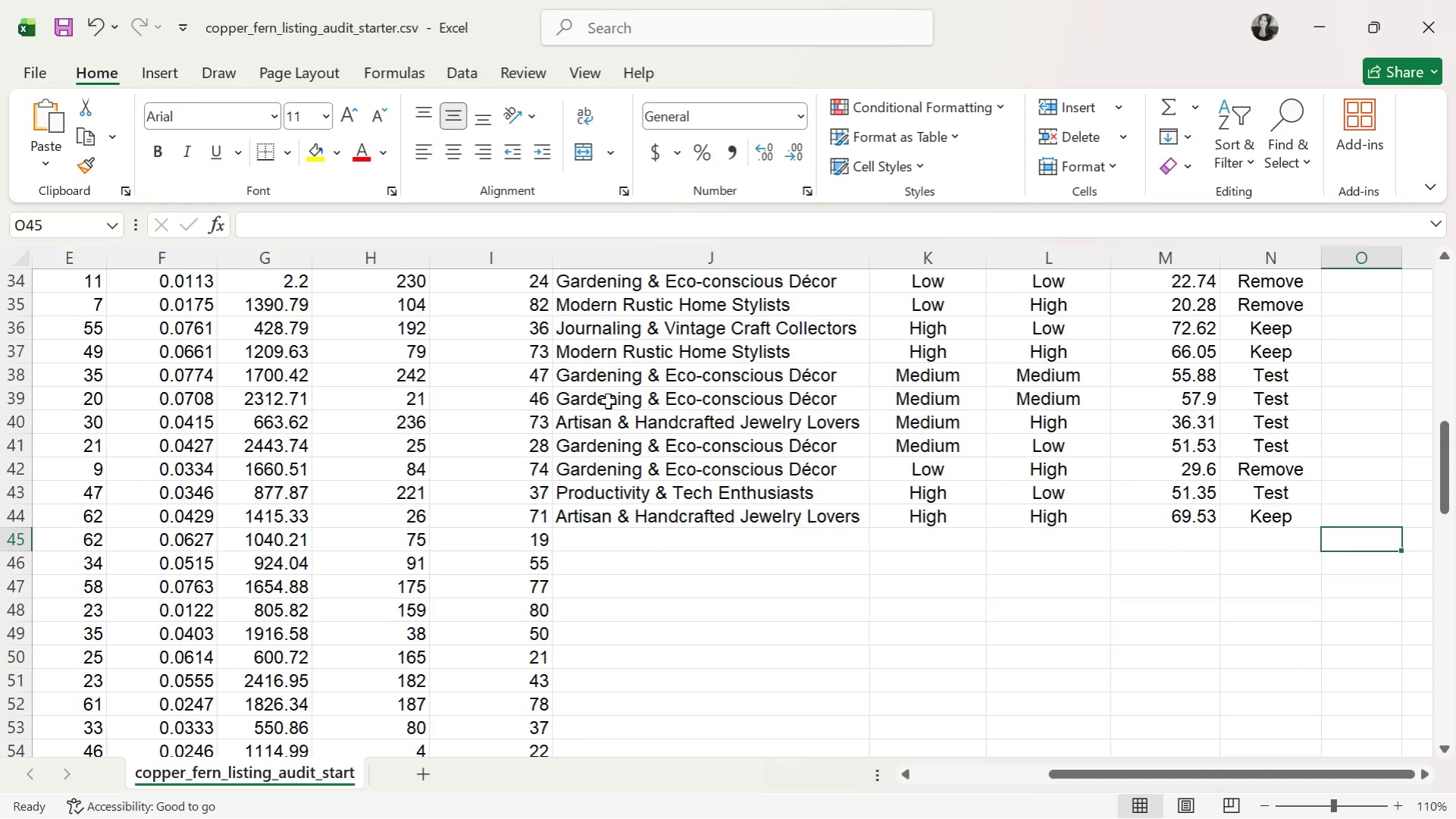 
key(ArrowLeft)
 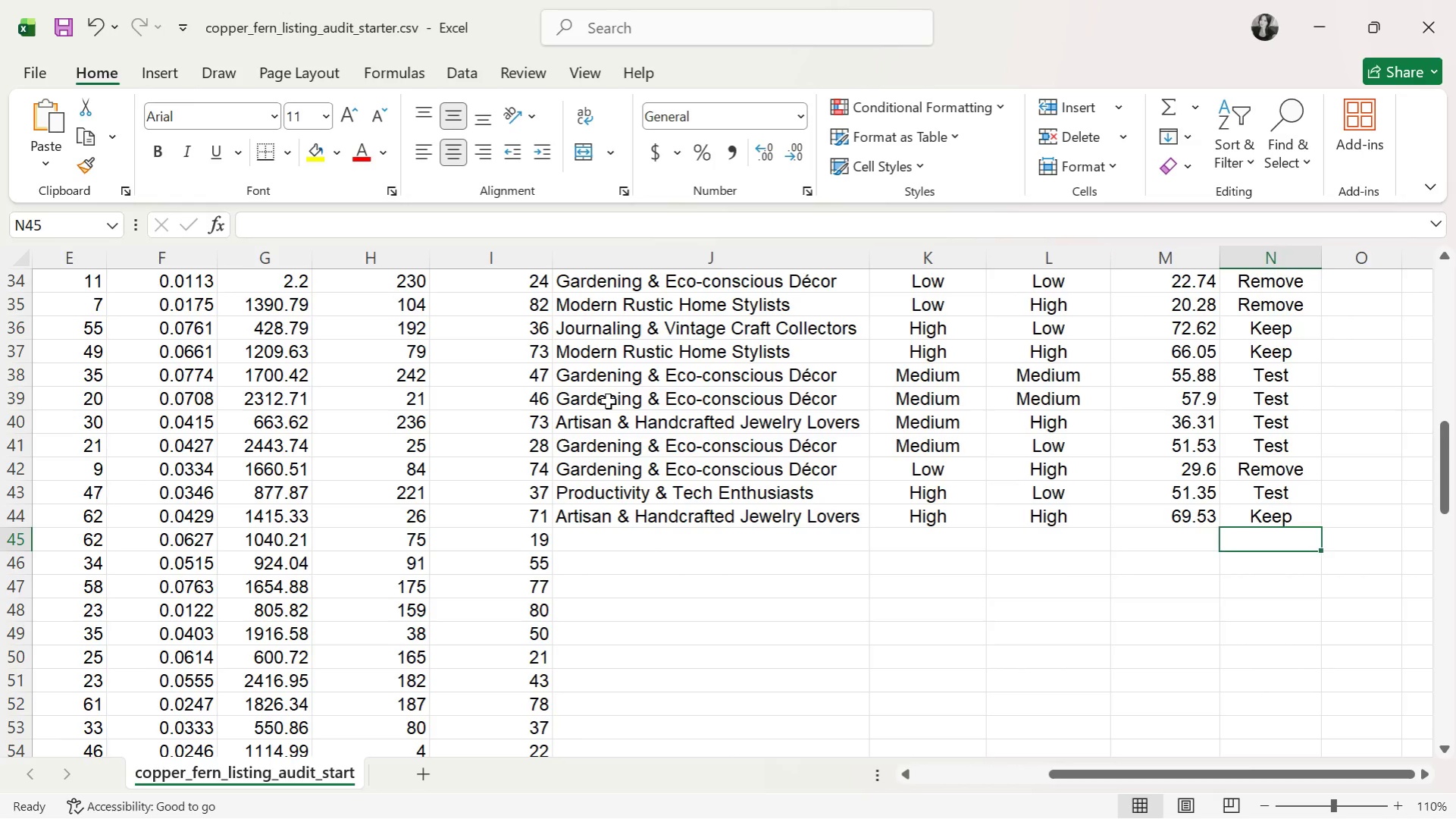 
key(ArrowLeft)
 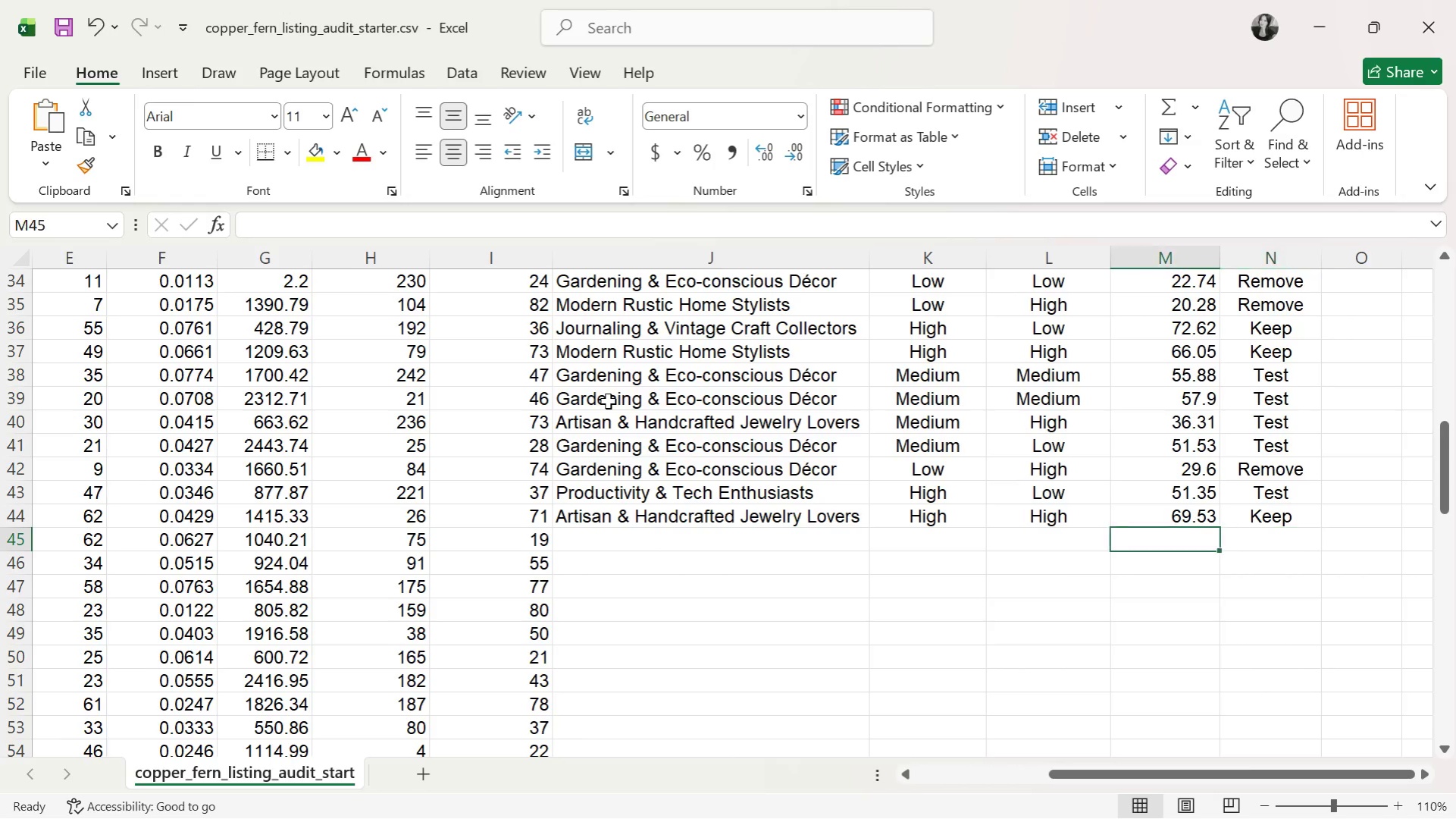 
key(ArrowLeft)
 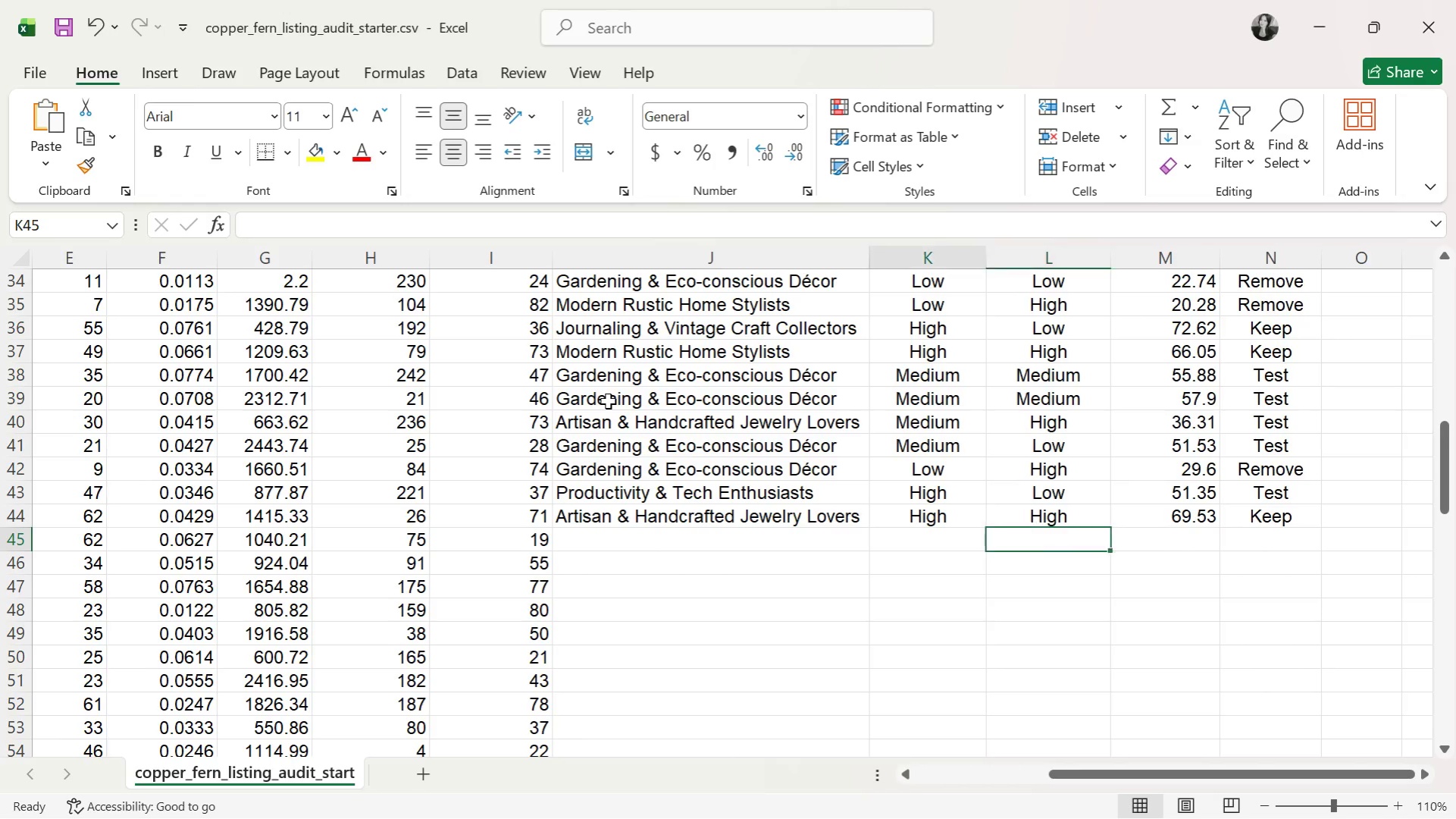 
key(ArrowLeft)
 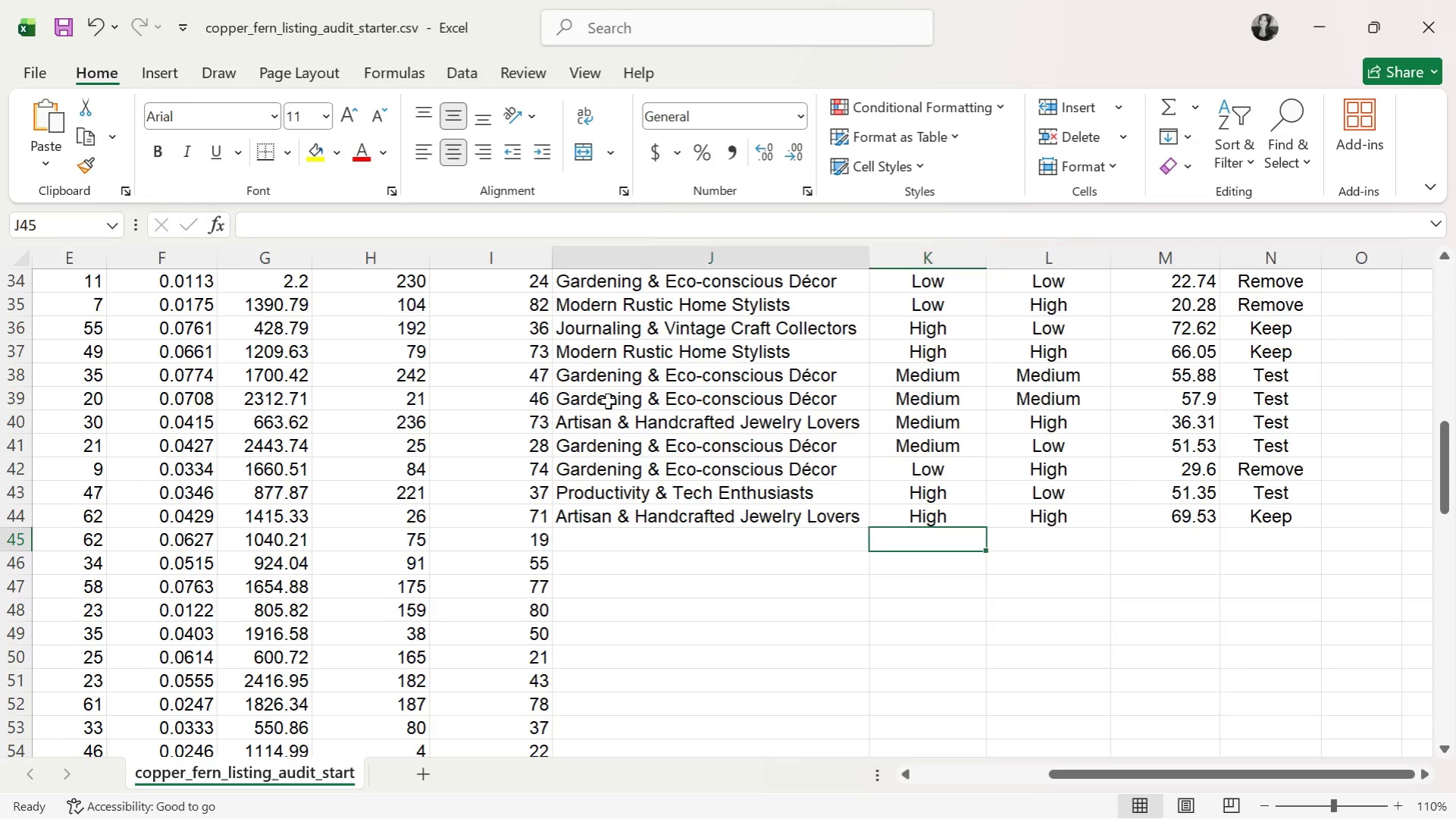 
key(ArrowLeft)
 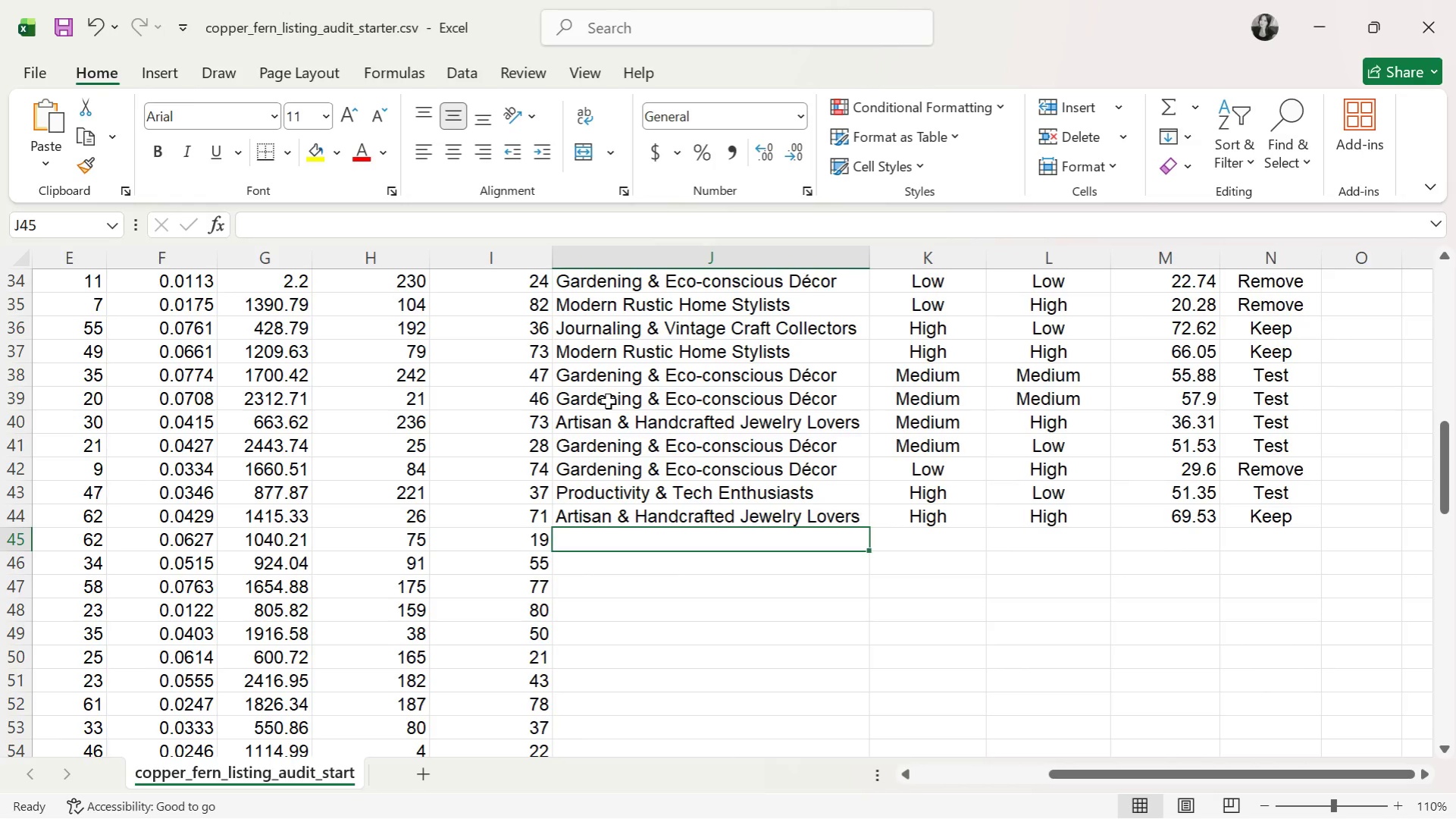 
key(J)
 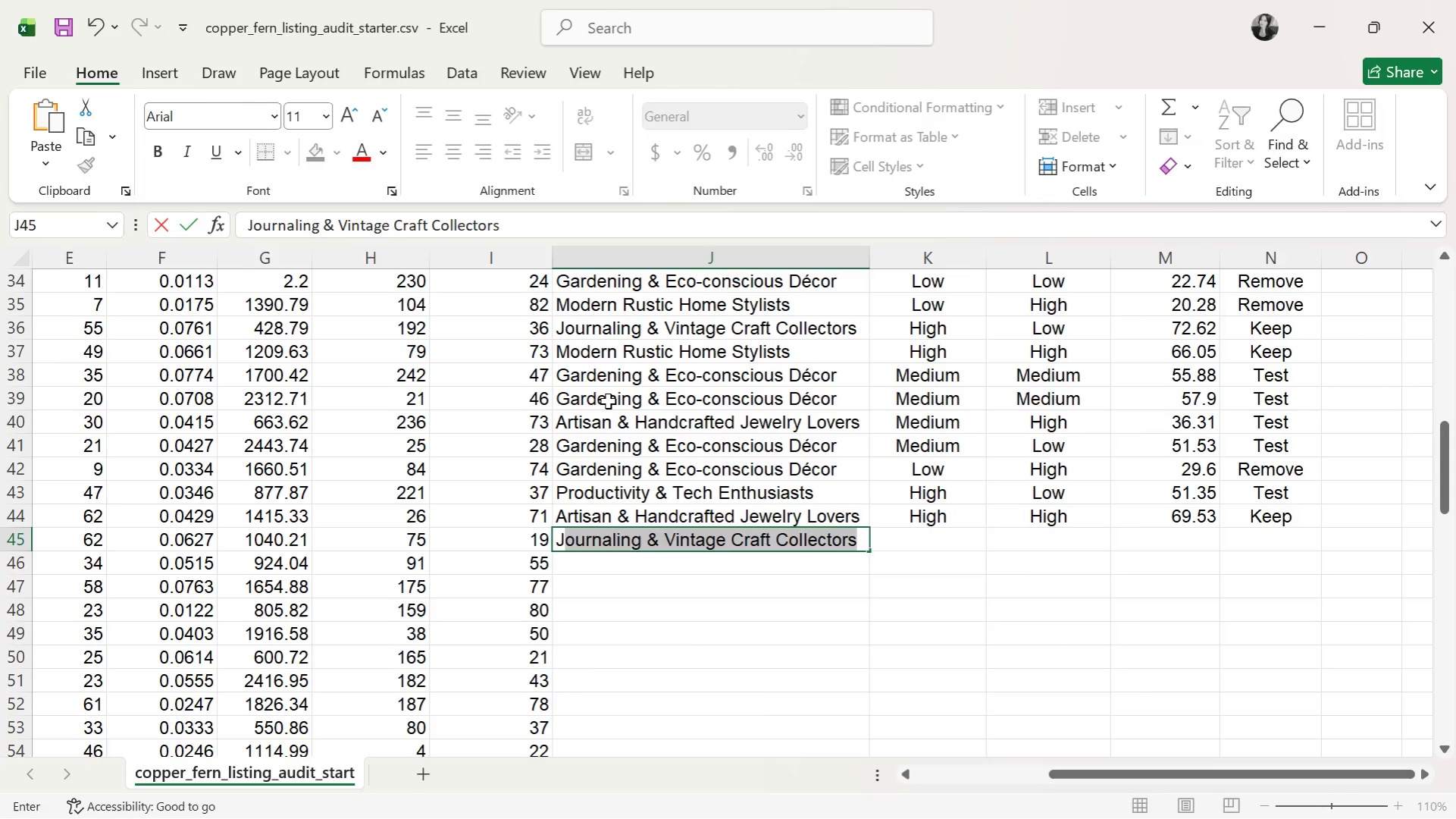 
key(ArrowRight)
 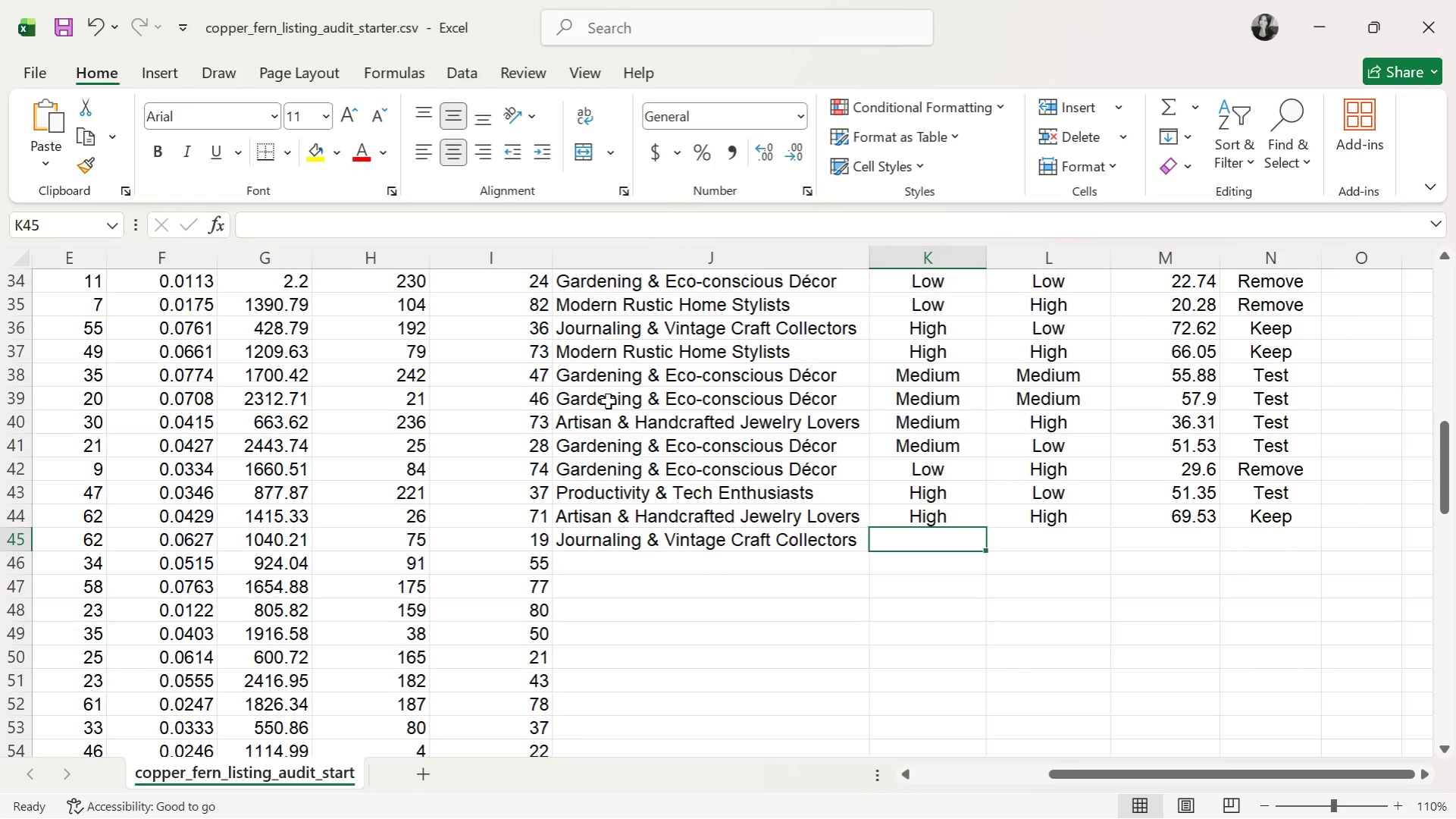 
key(H)
 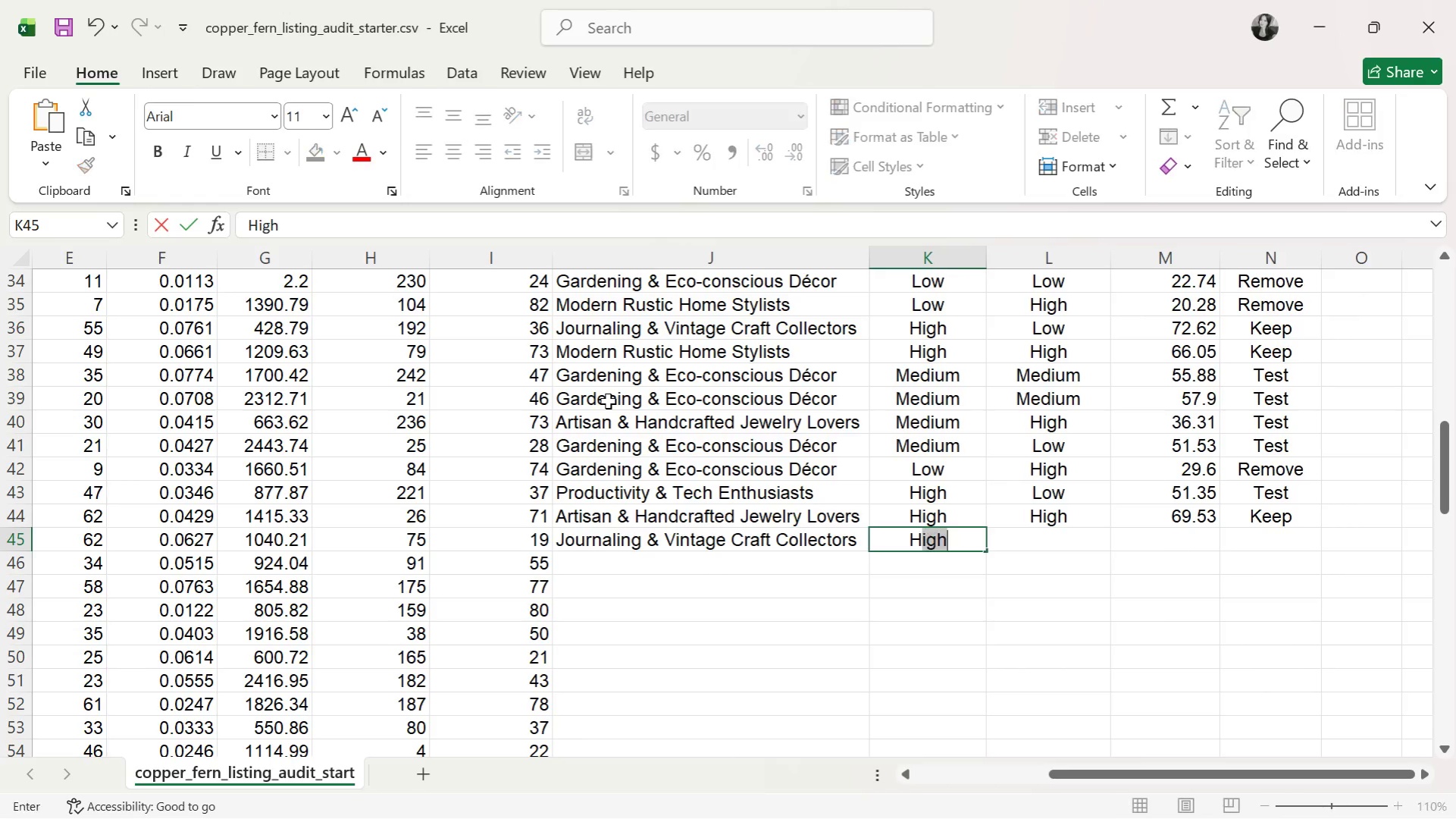 
key(ArrowRight)
 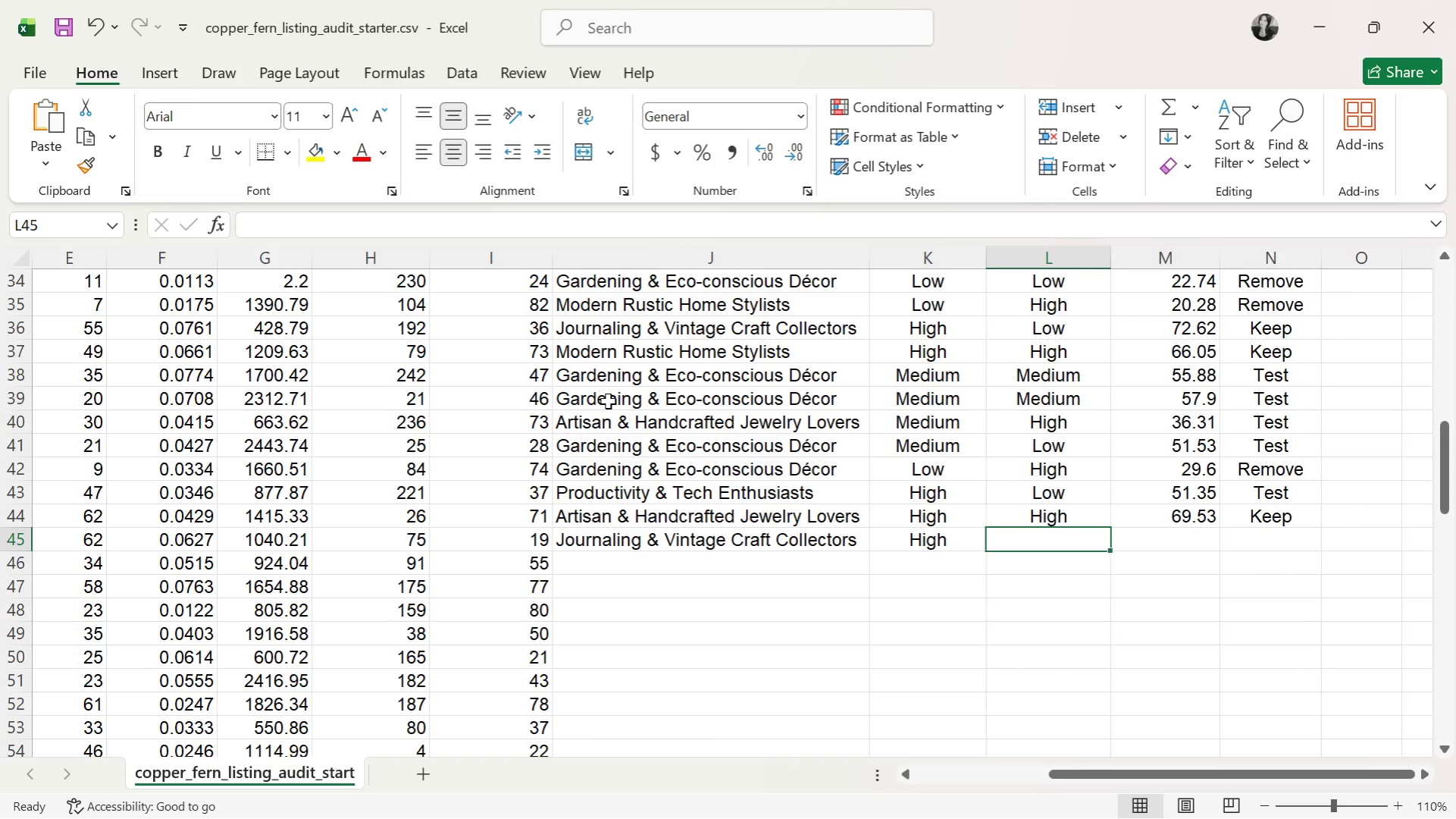 
key(L)
 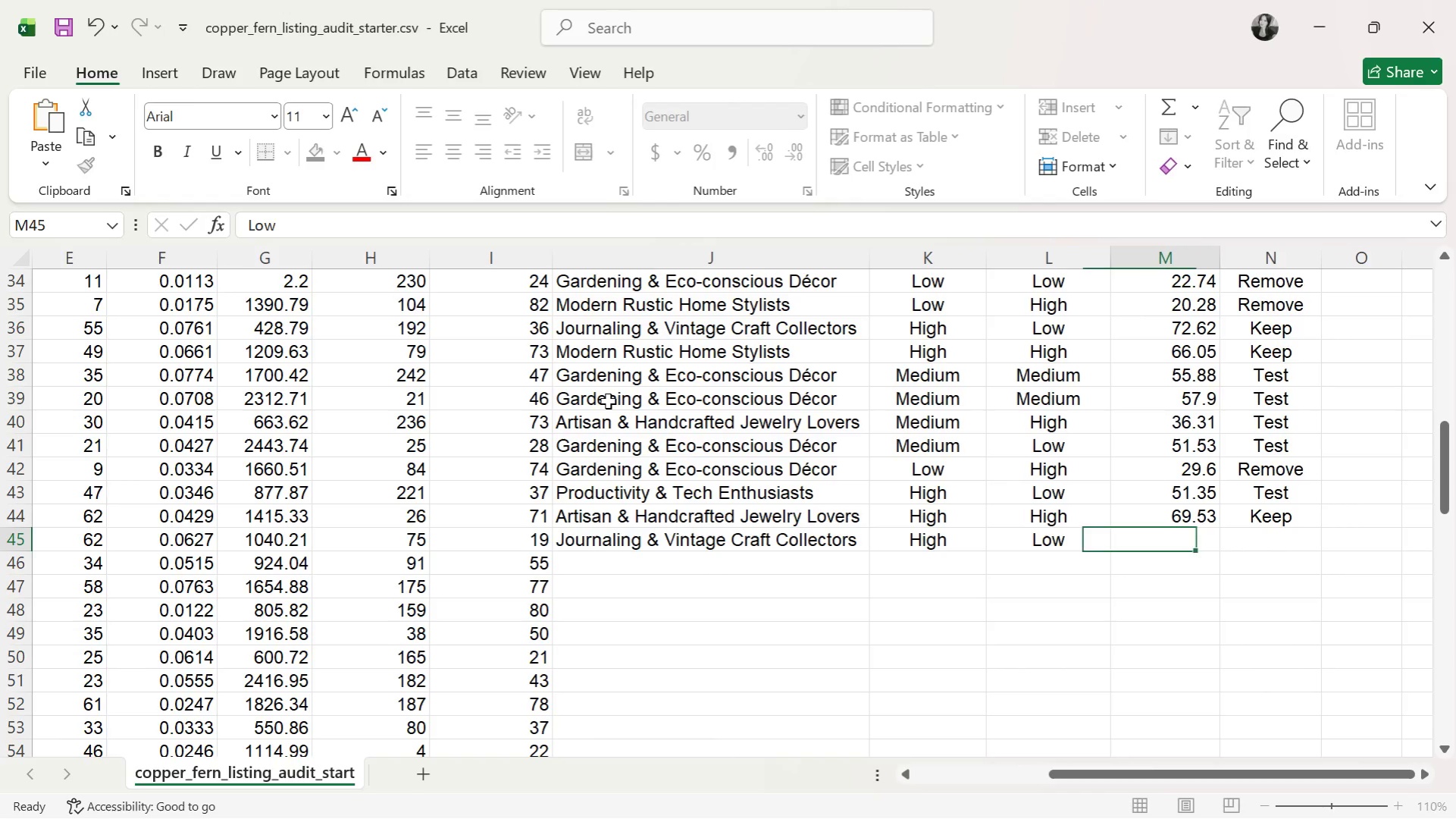 
key(ArrowRight)
 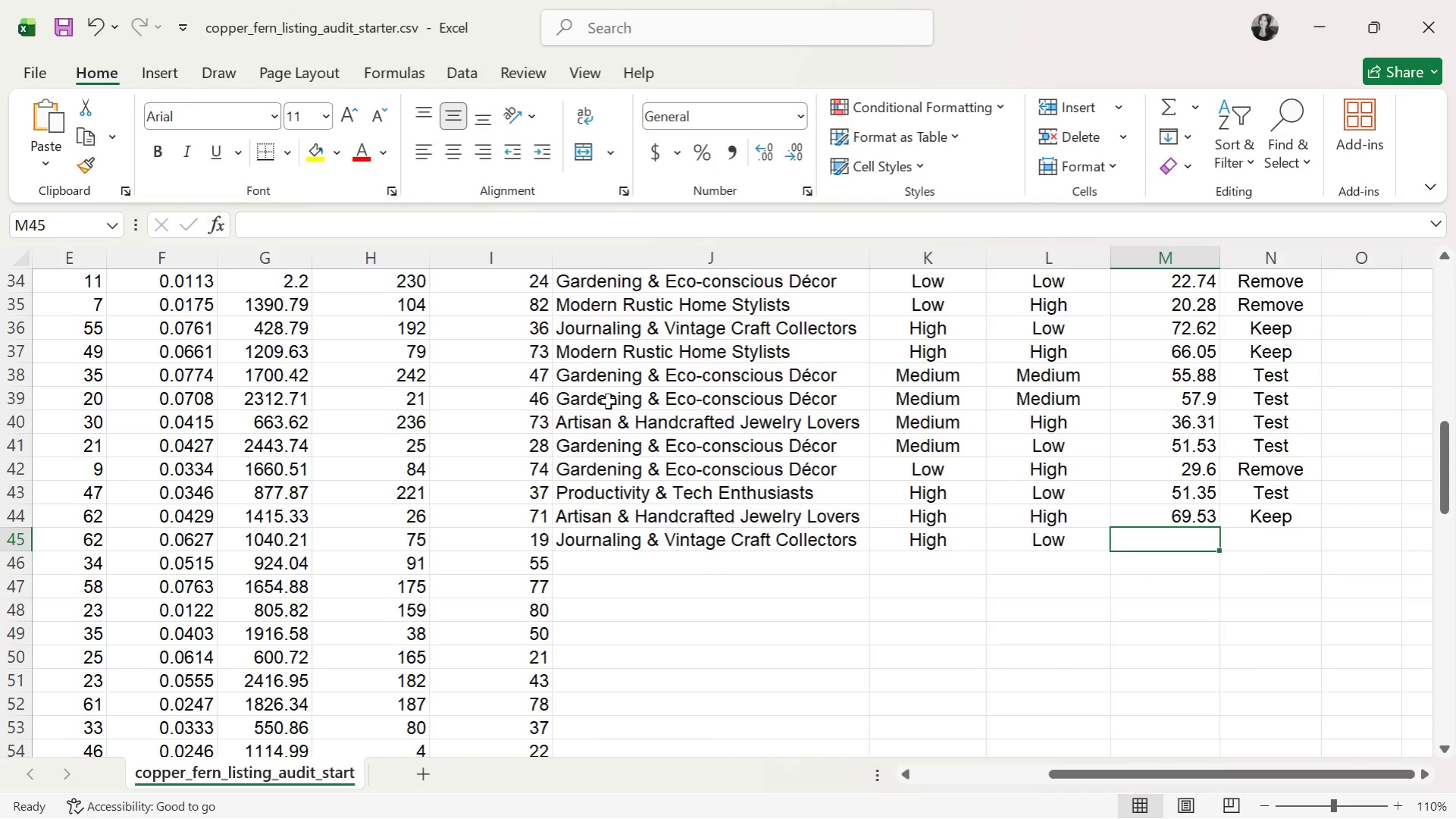 
type(82.21)
 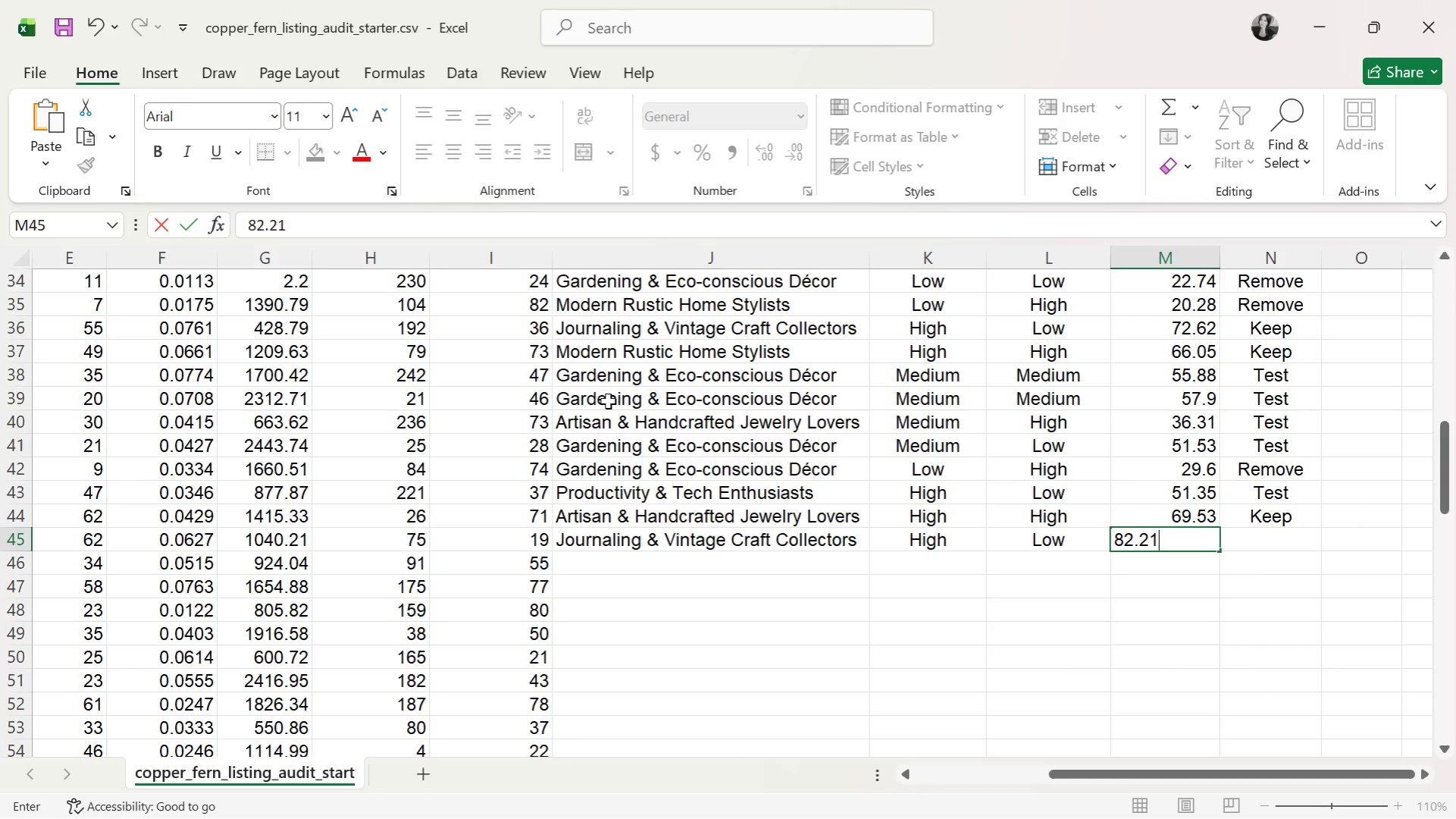 
key(ArrowRight)
 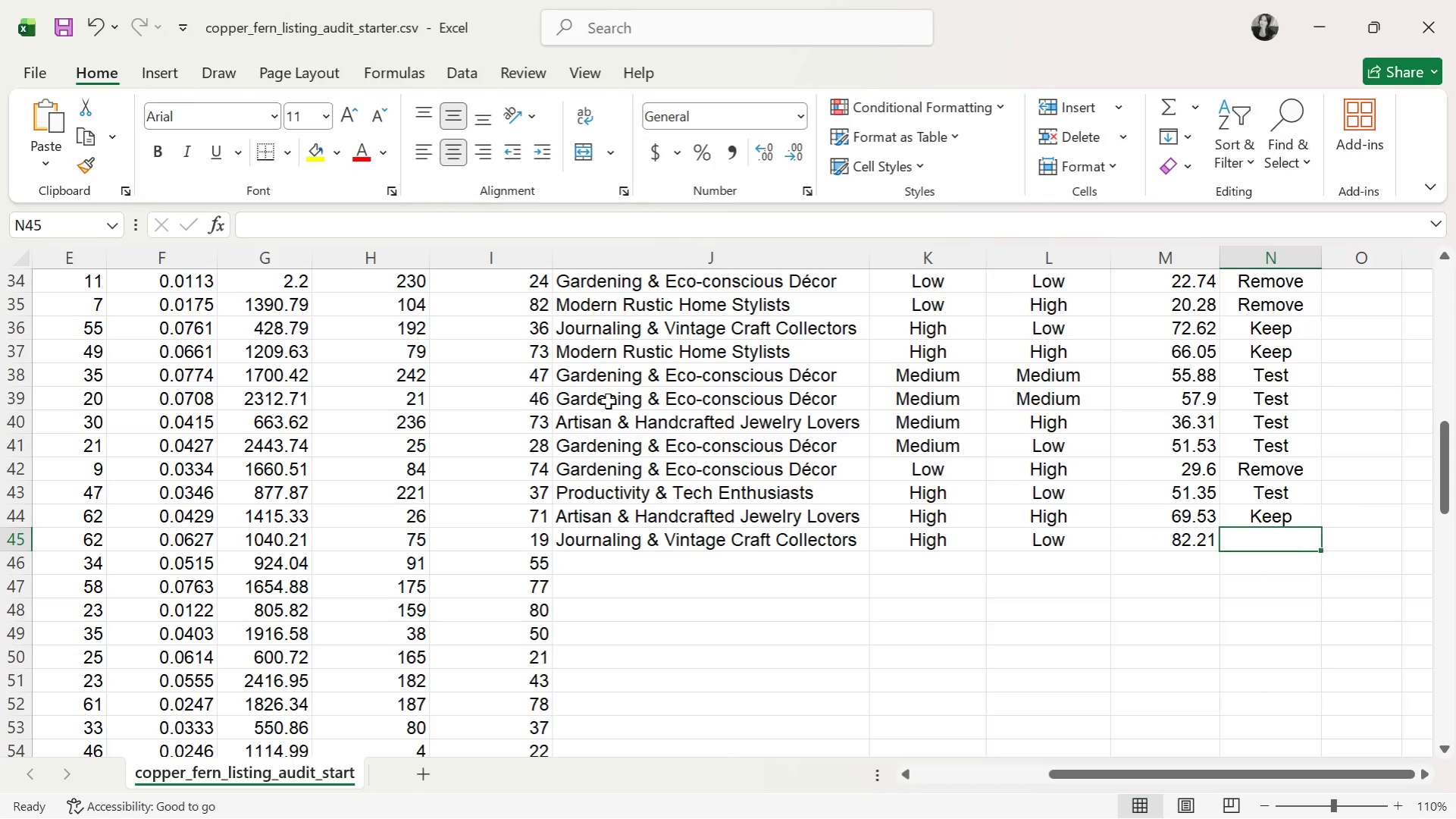 
key(K)
 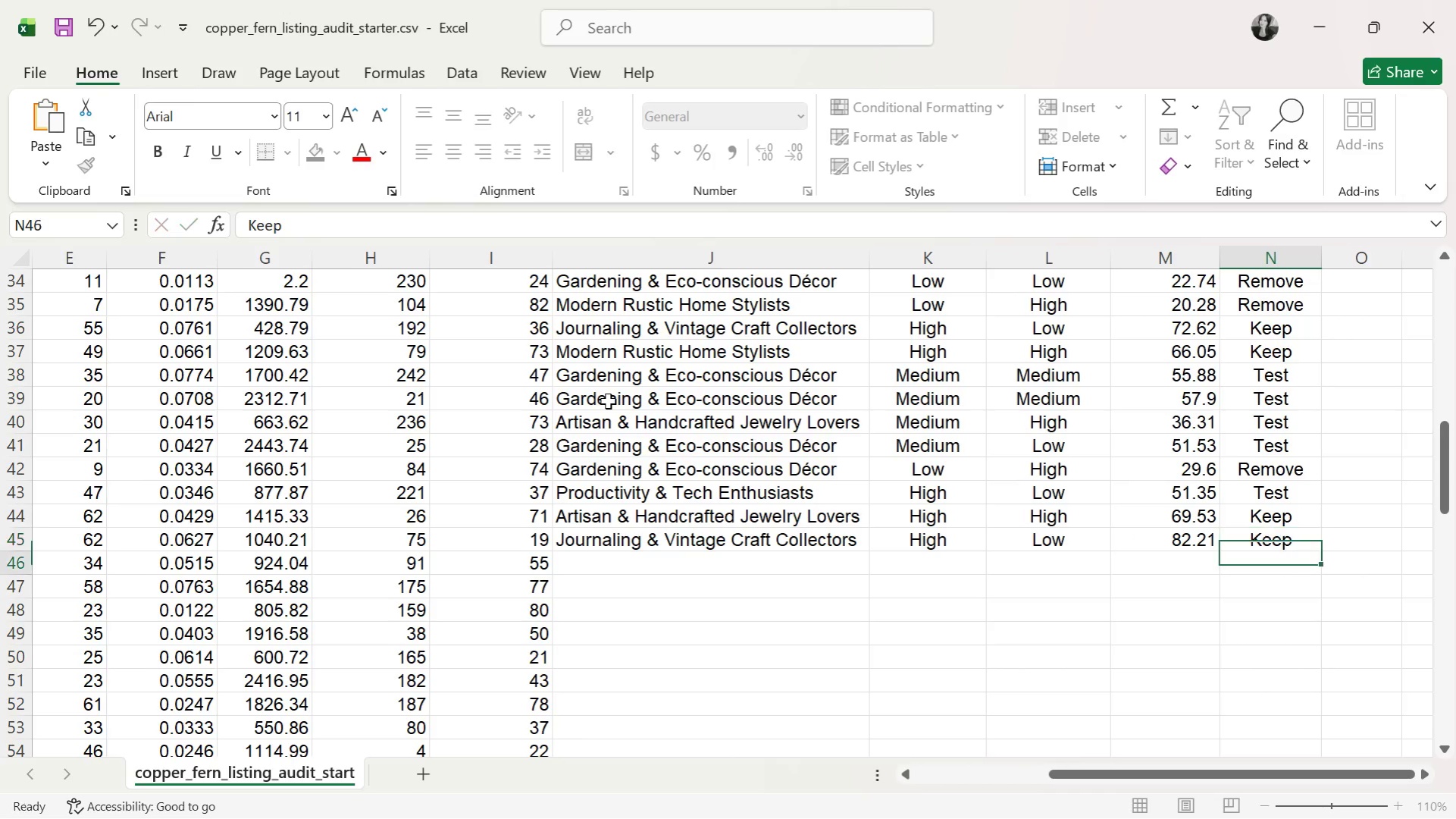 
key(ArrowDown)
 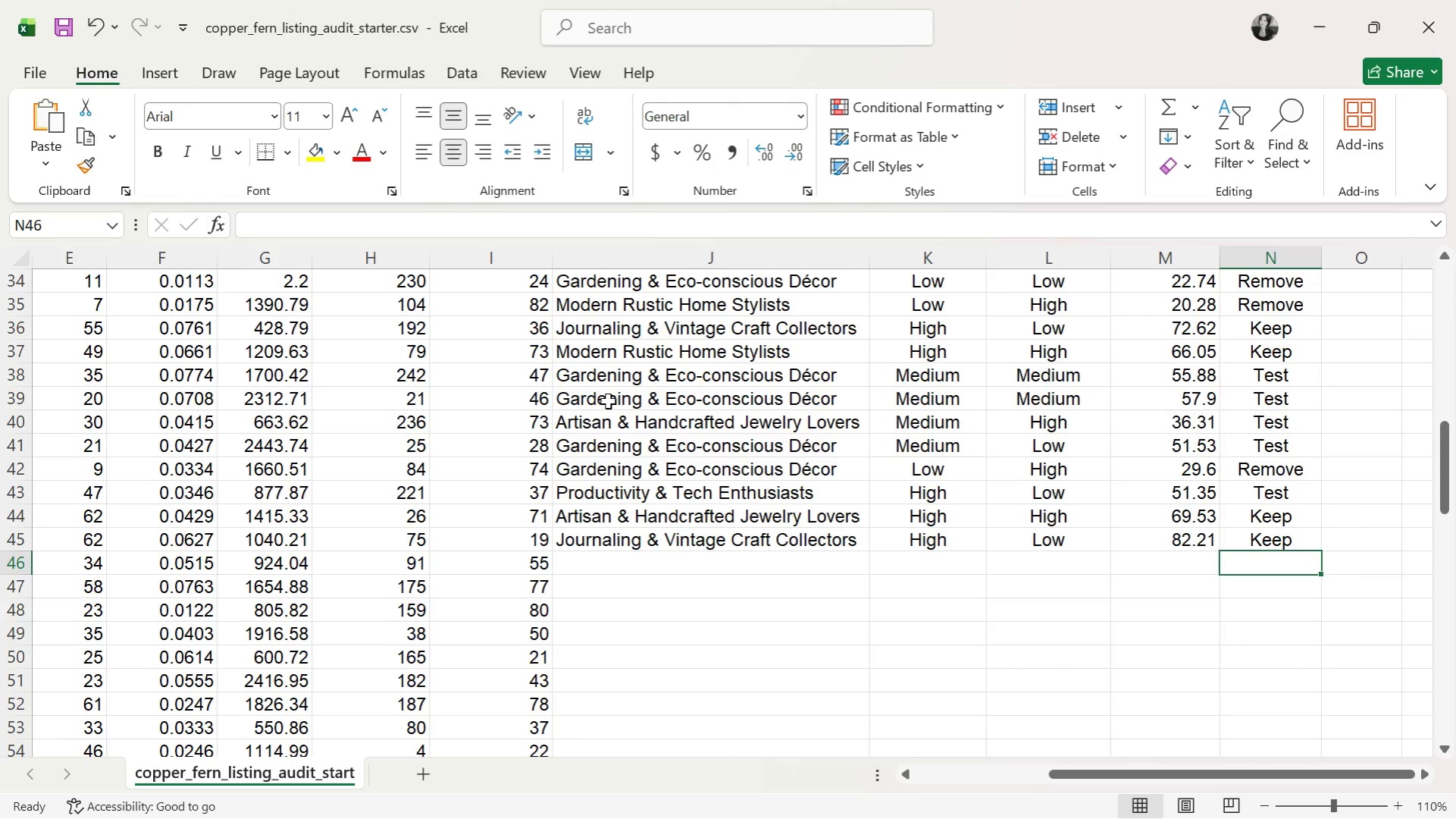 
key(ArrowLeft)
 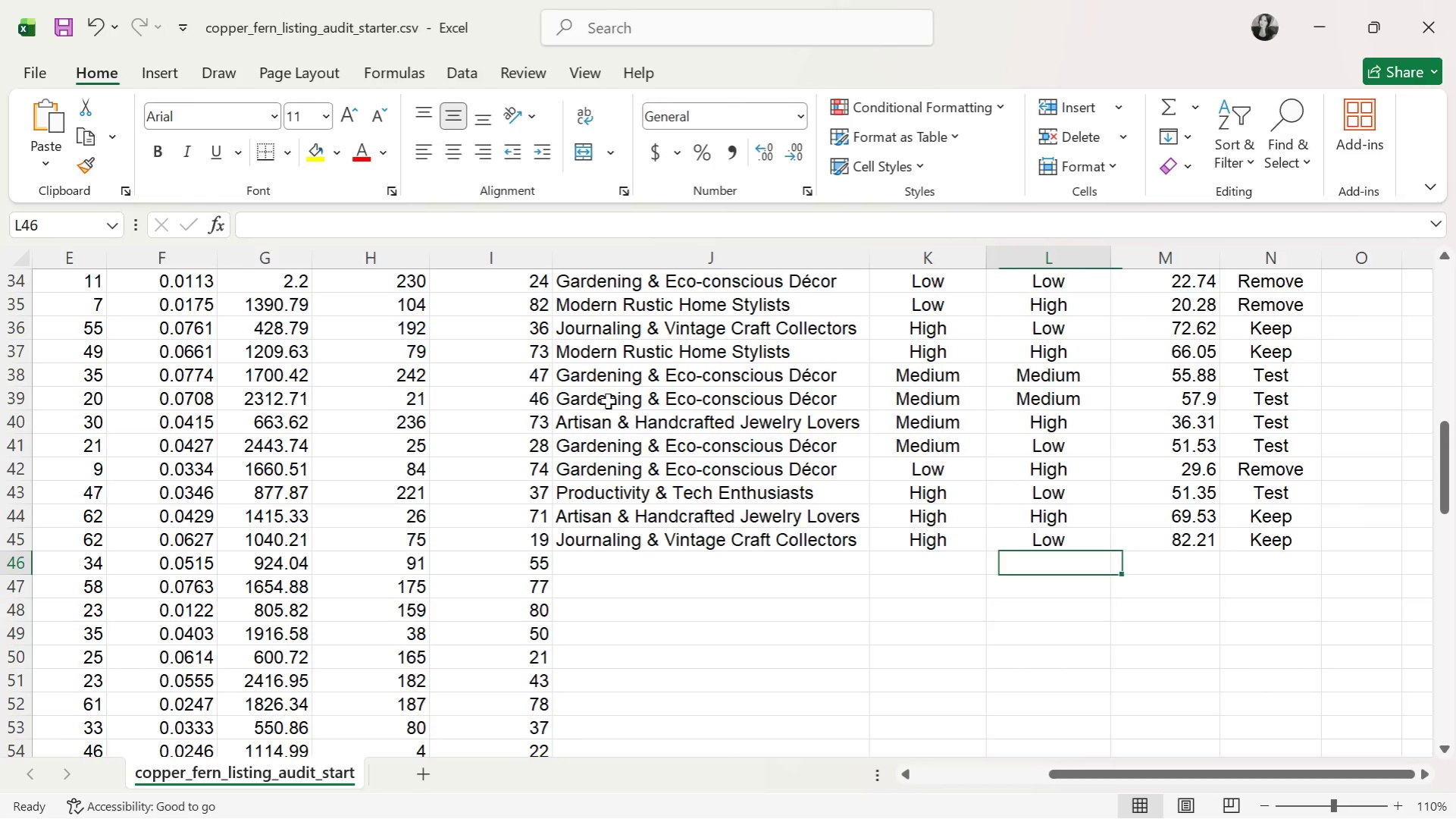 
key(ArrowLeft)
 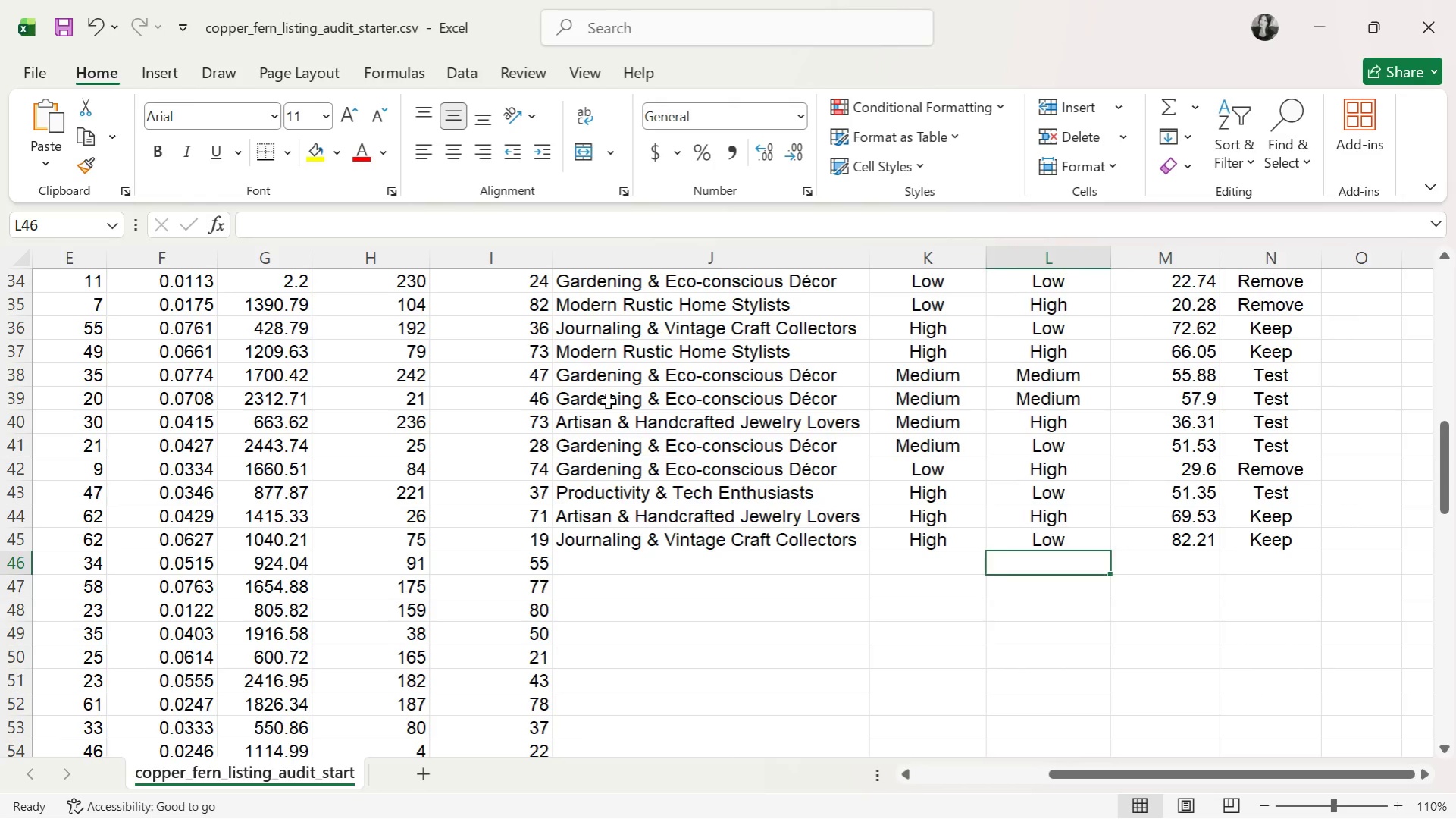 
key(ArrowLeft)
 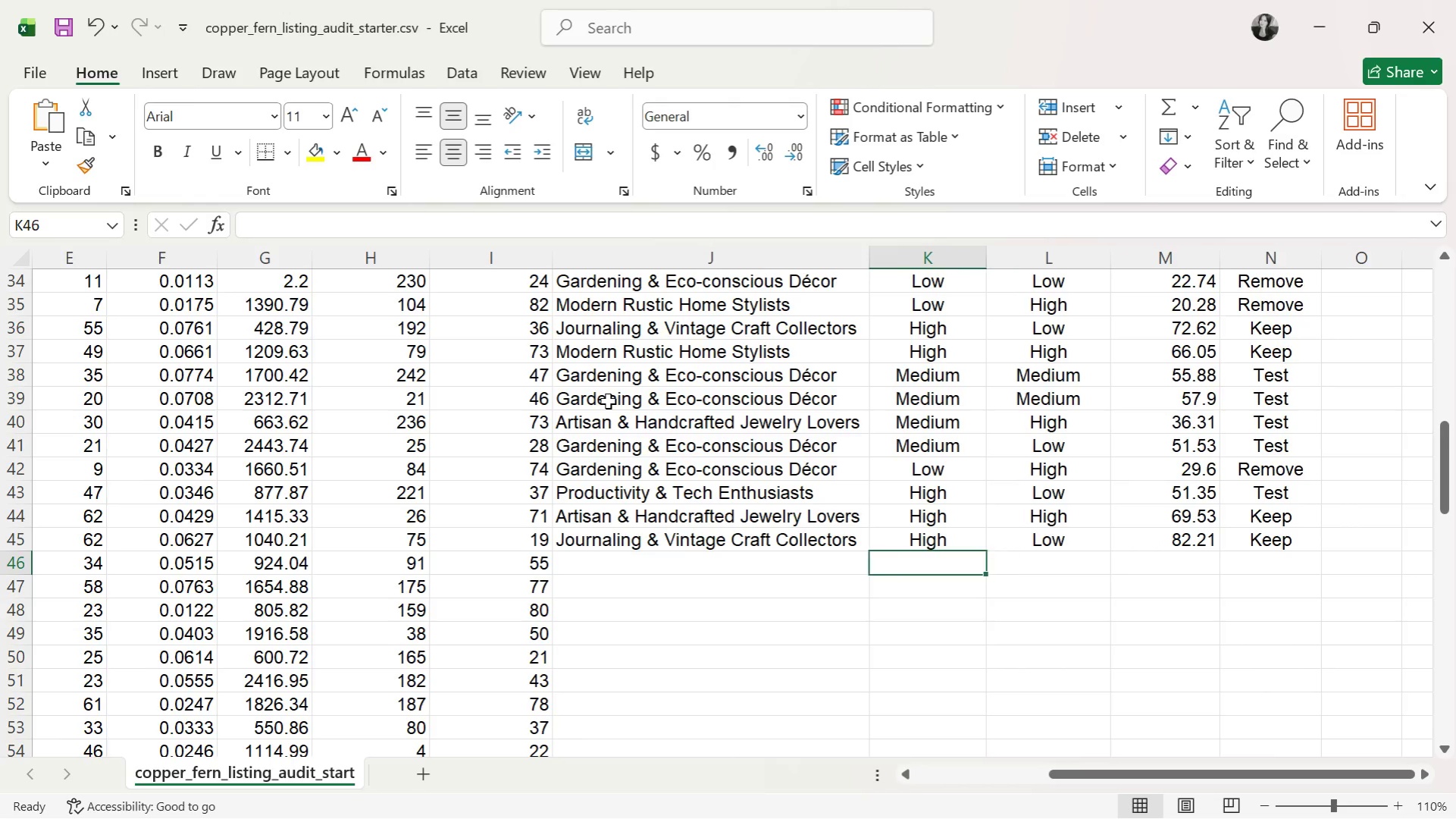 
key(ArrowLeft)
 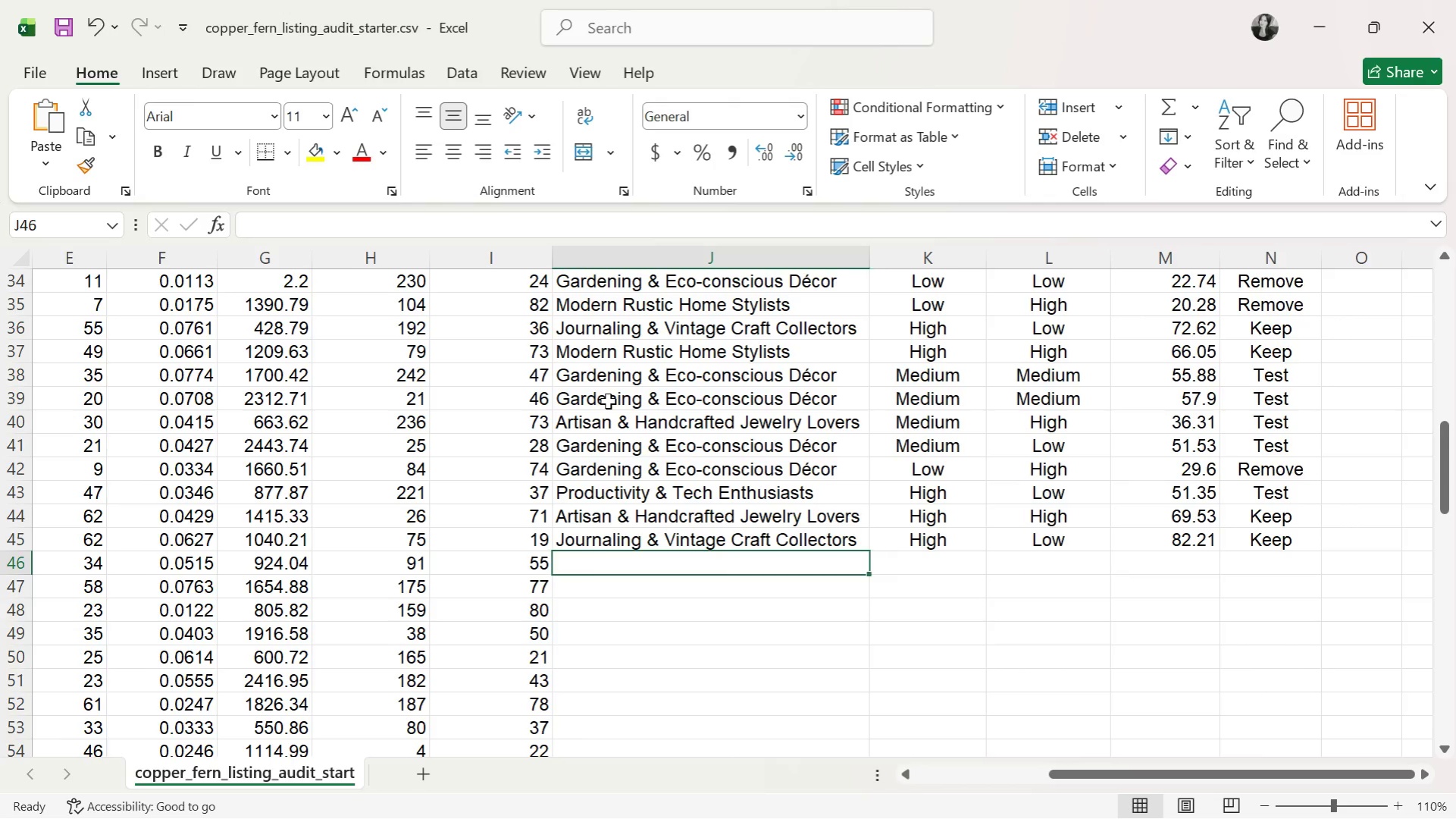 
key(ArrowLeft)
 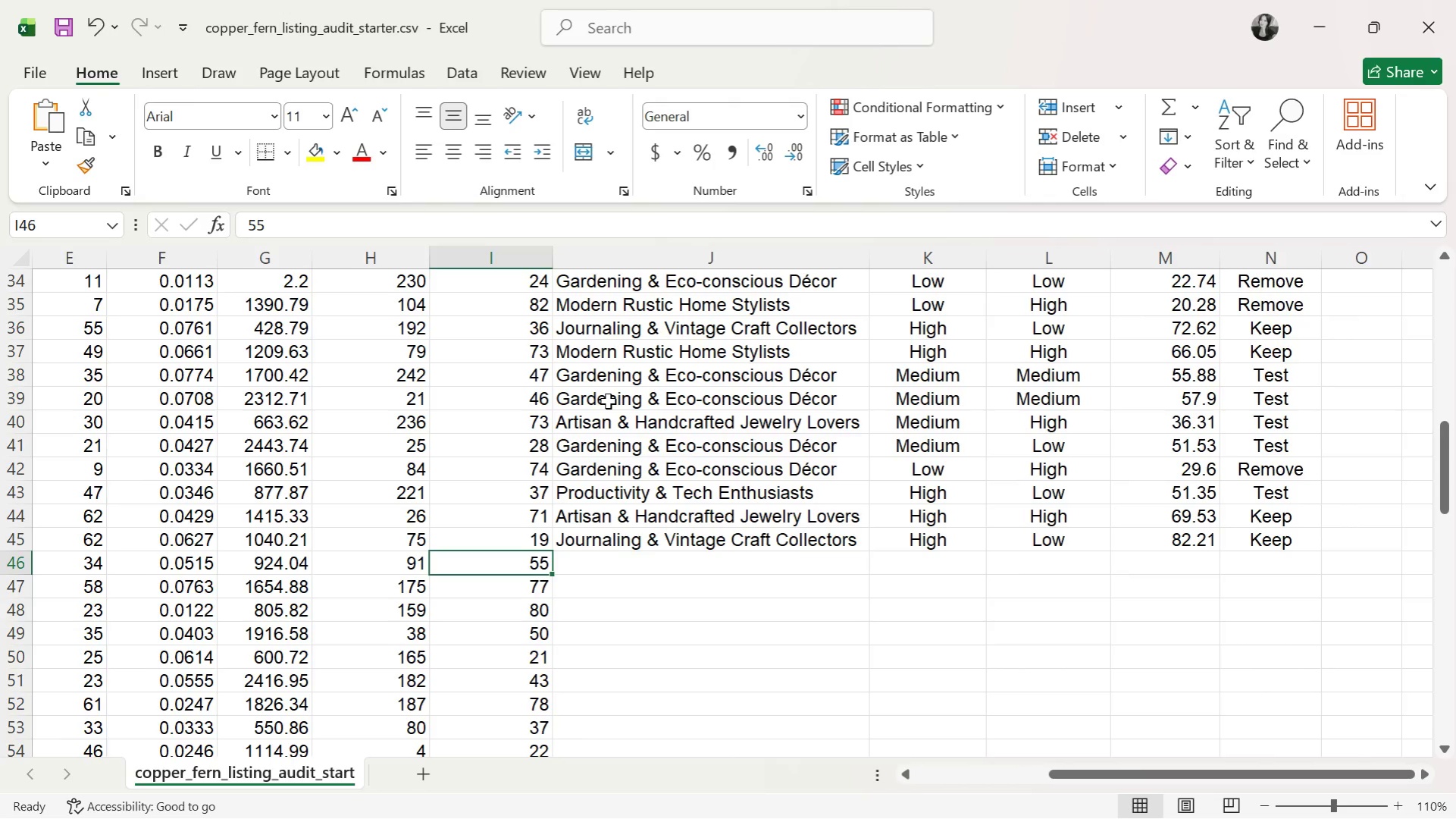 
key(ArrowRight)
 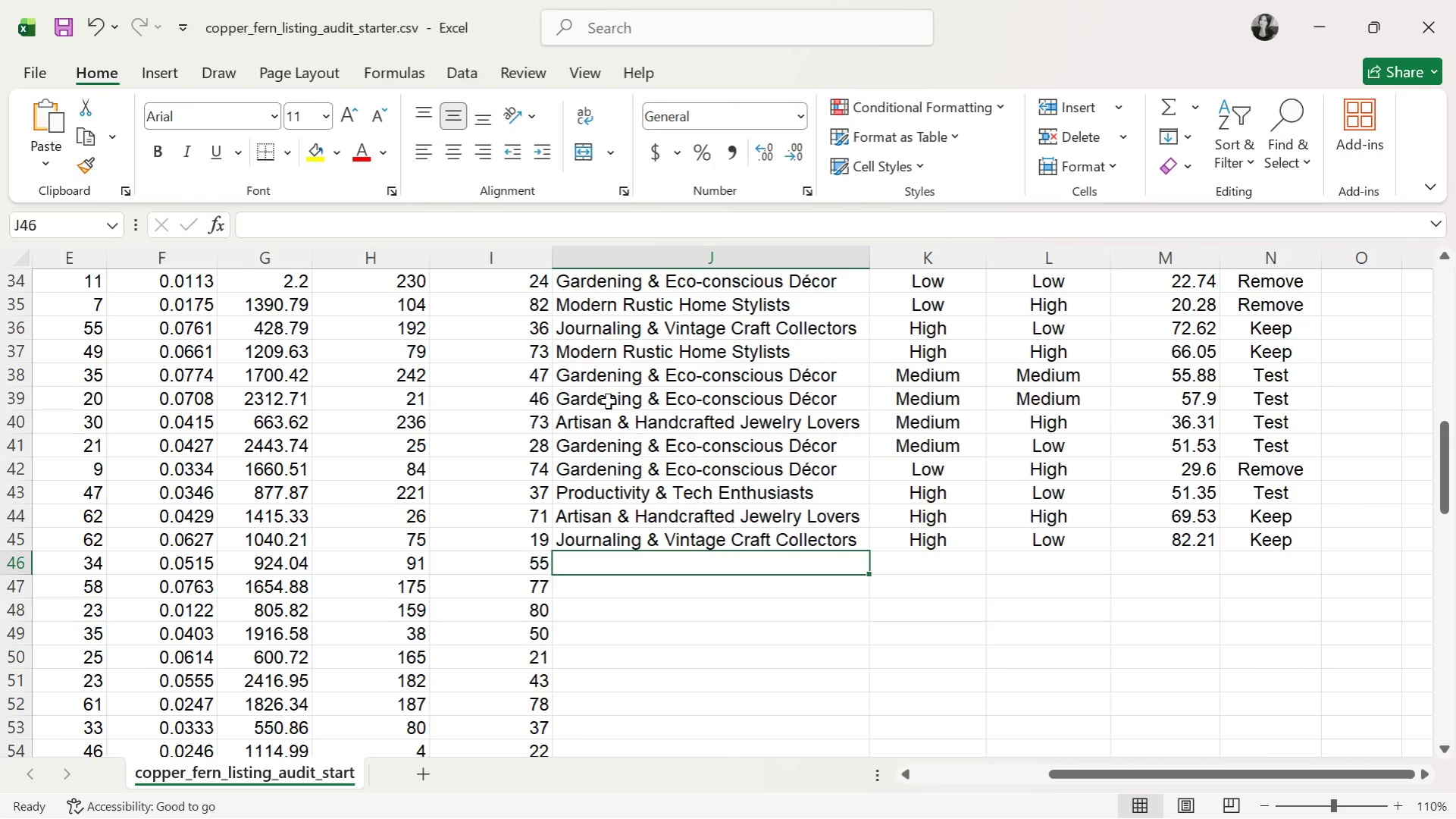 
key(N)
 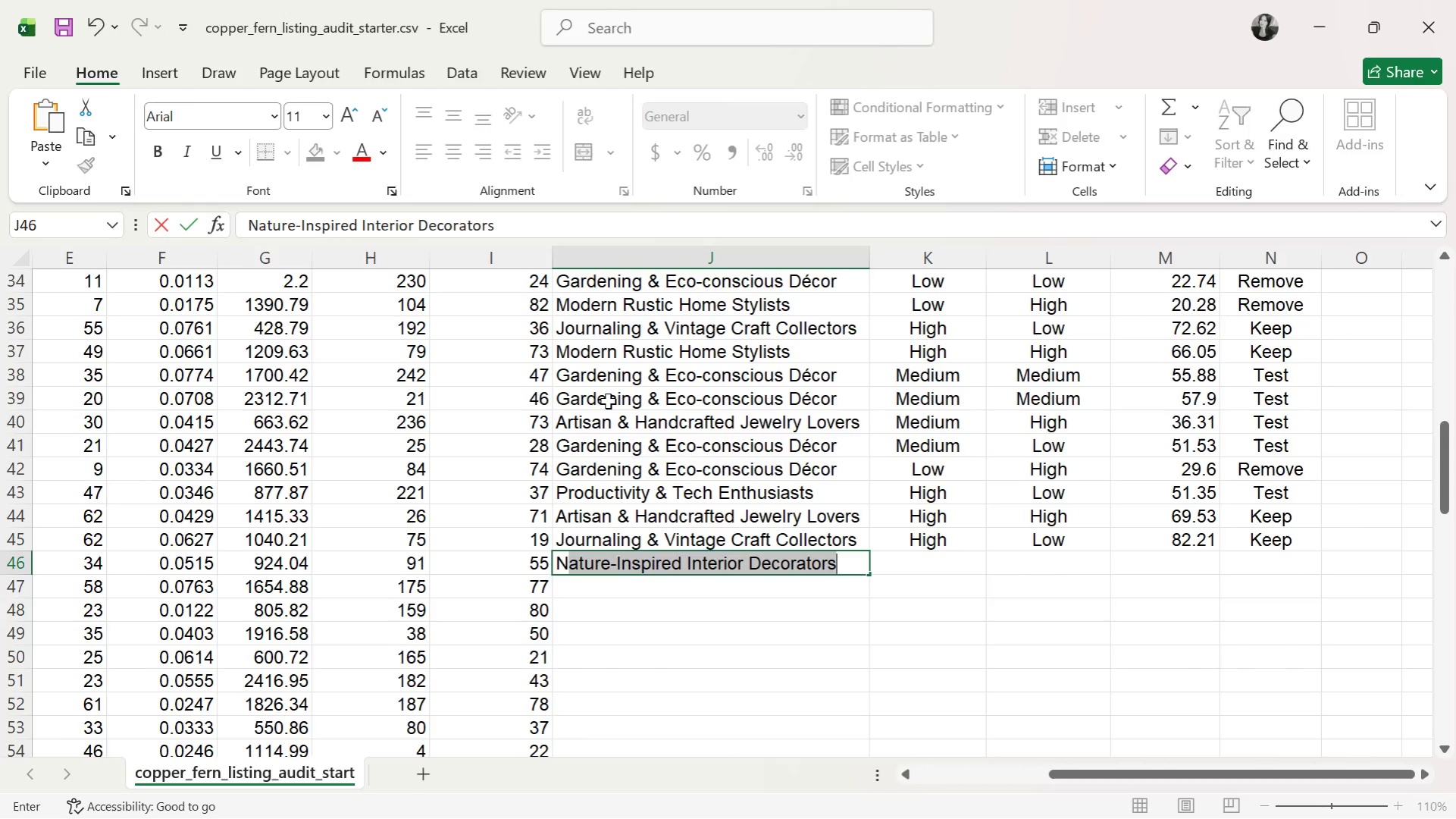 
key(ArrowRight)
 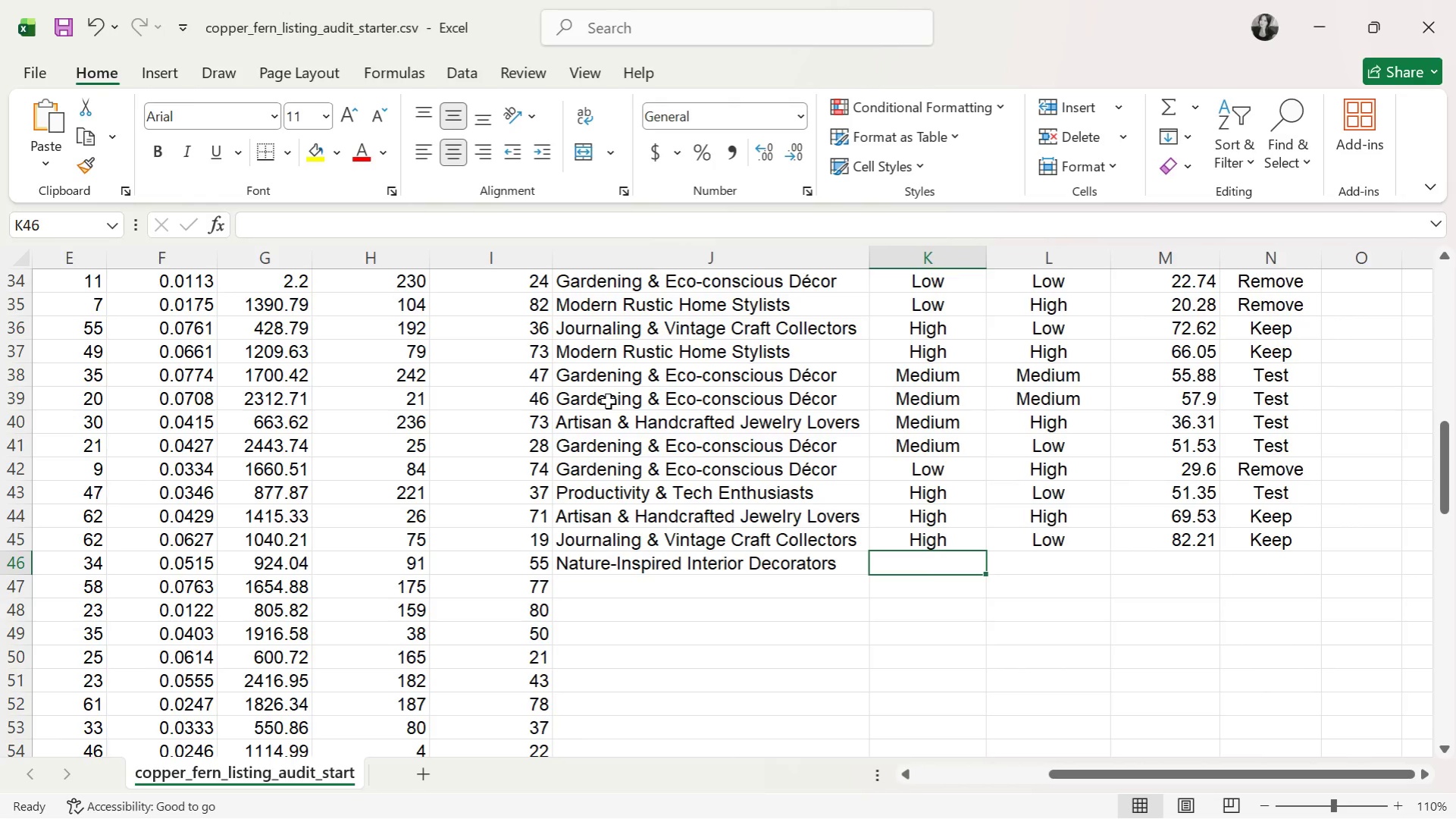 
key(M)
 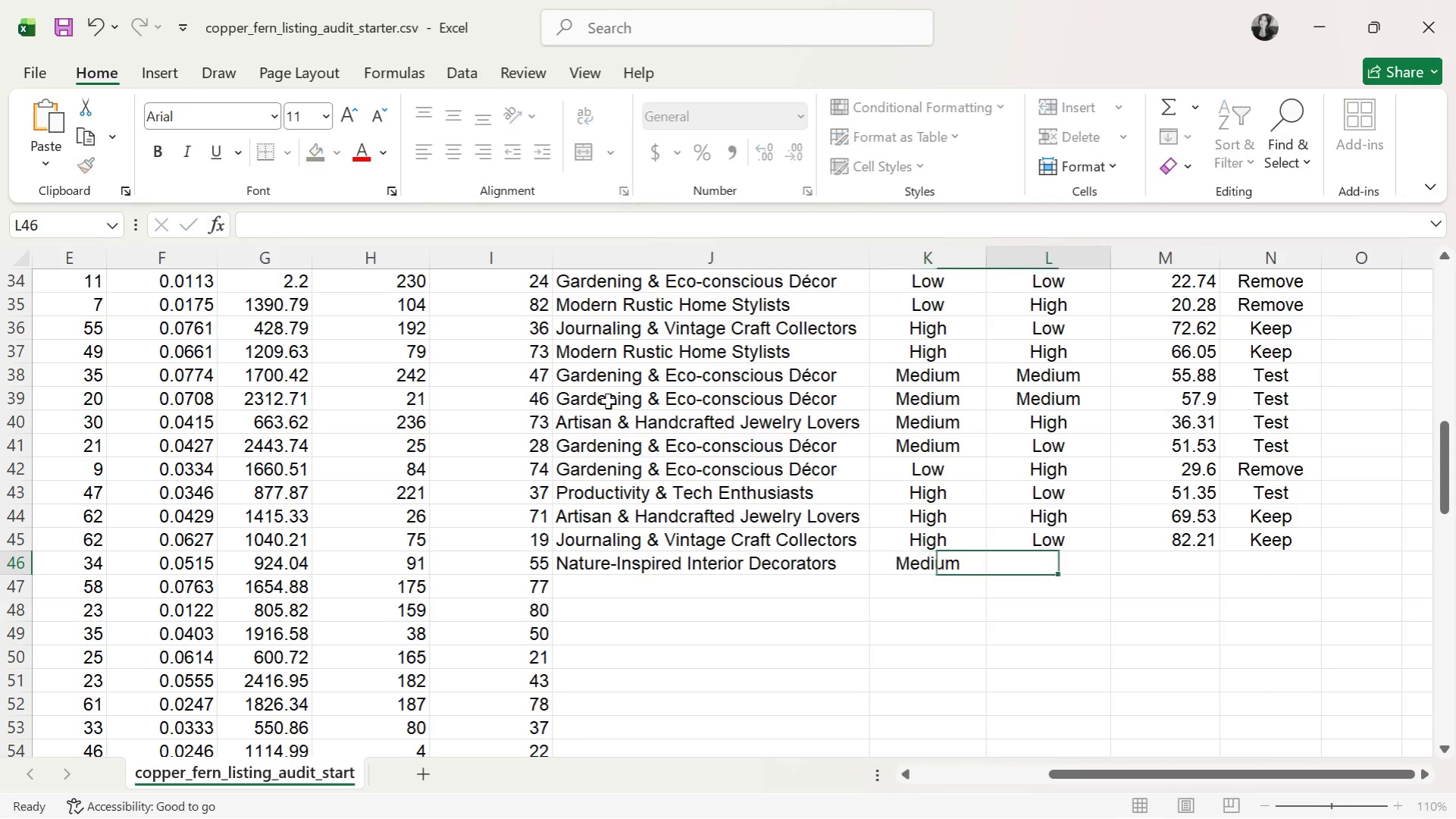 
key(ArrowRight)
 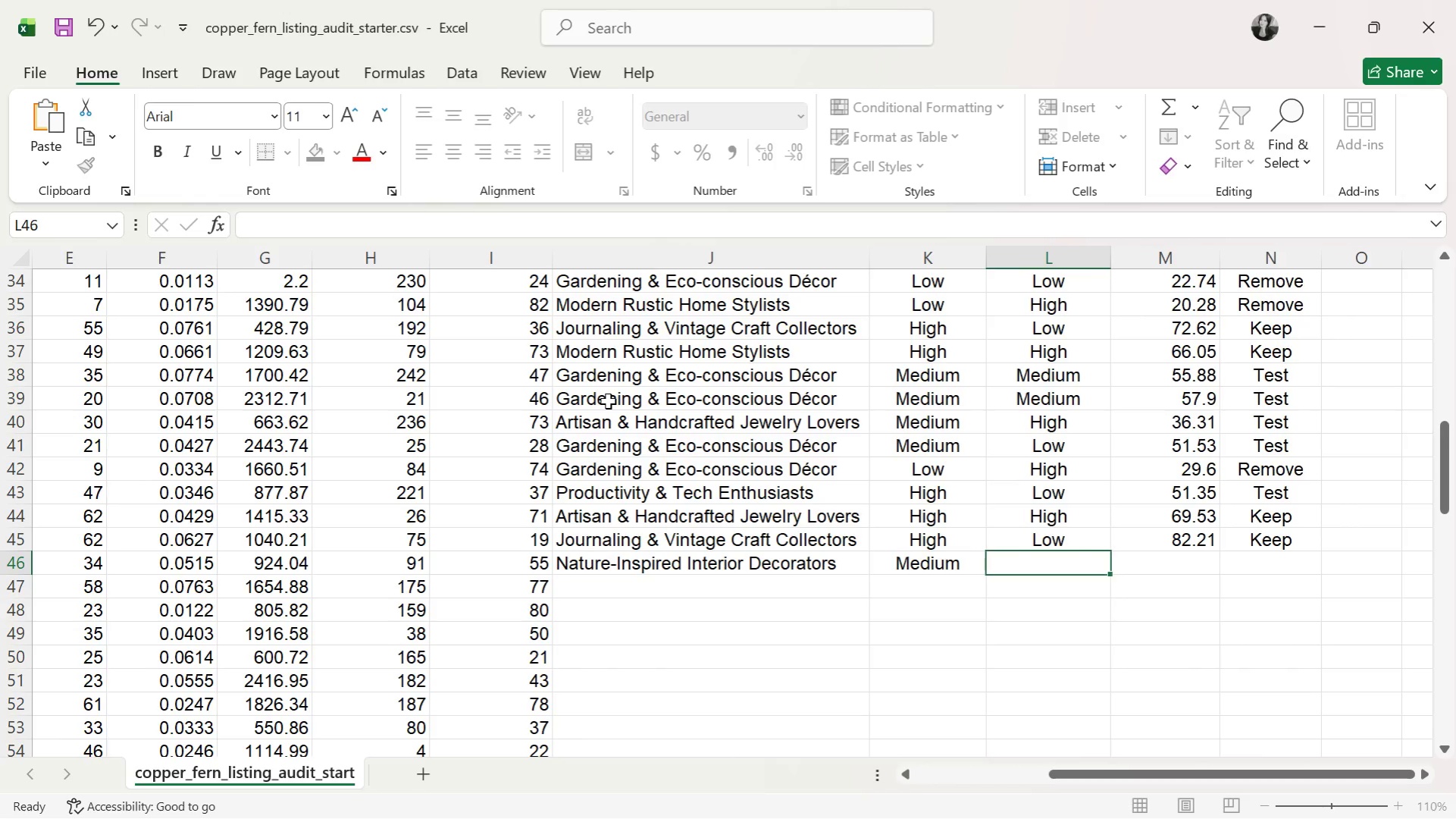 
key(M)
 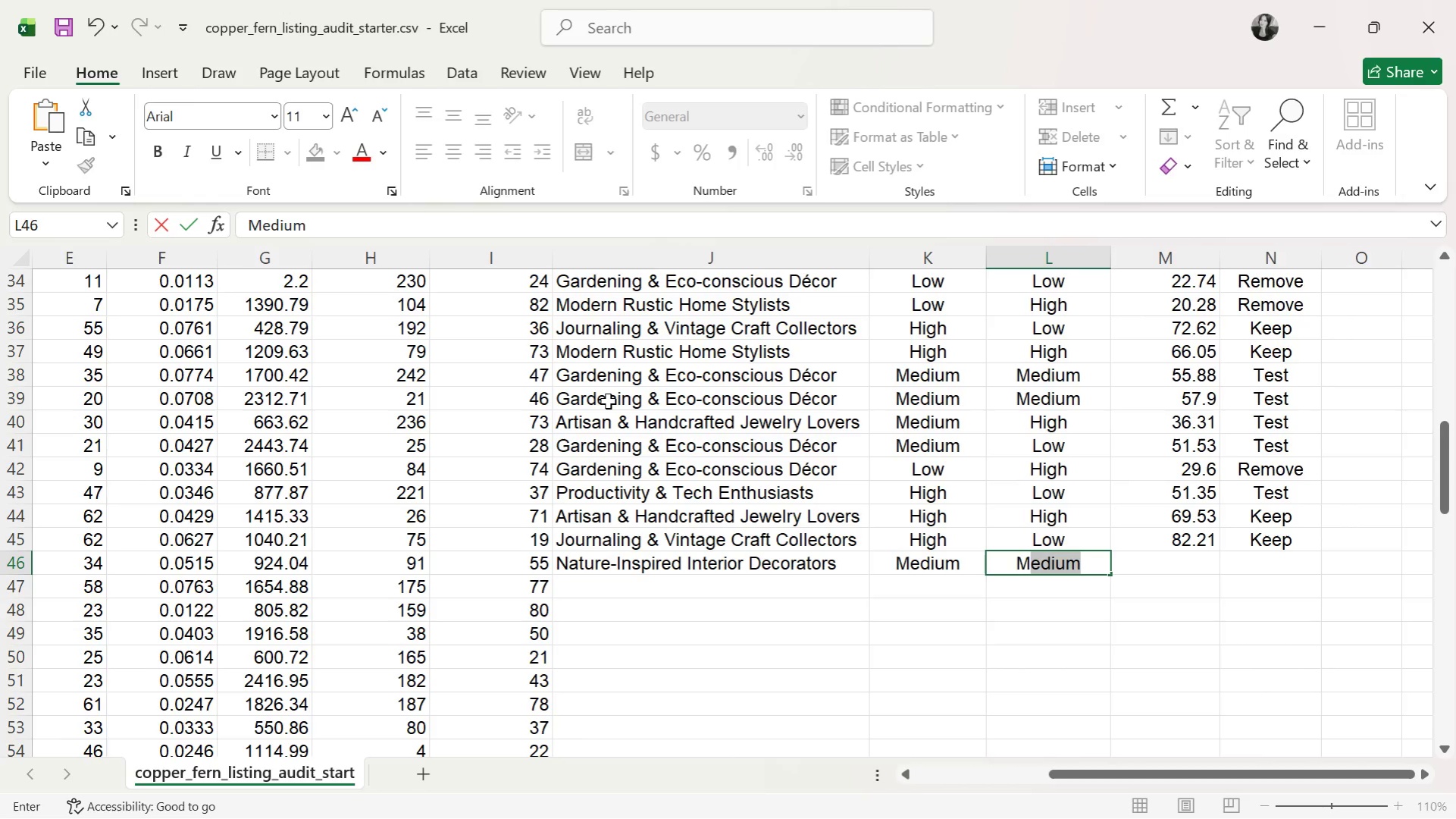 
key(ArrowRight)
 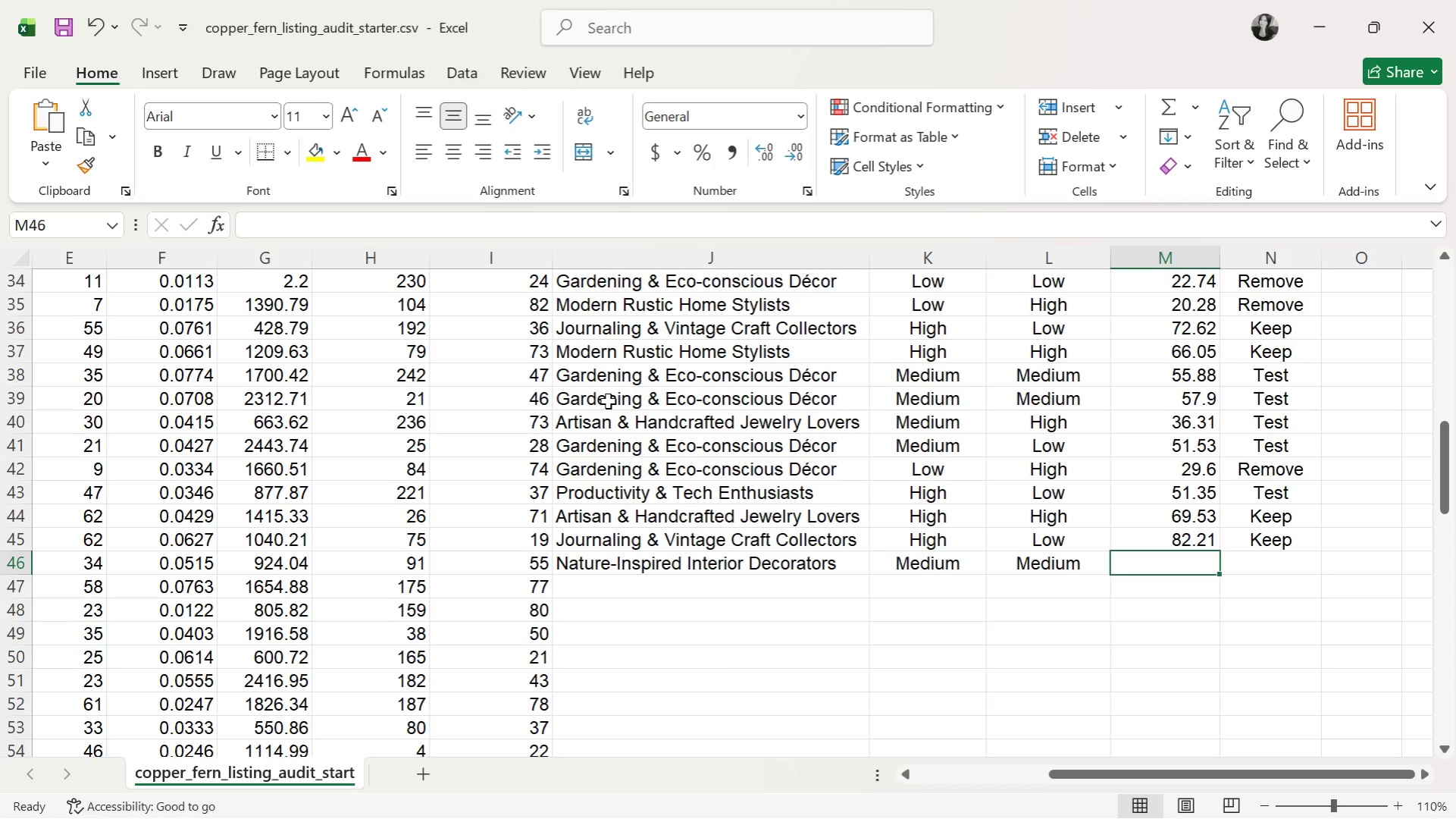 
type(54.05)
 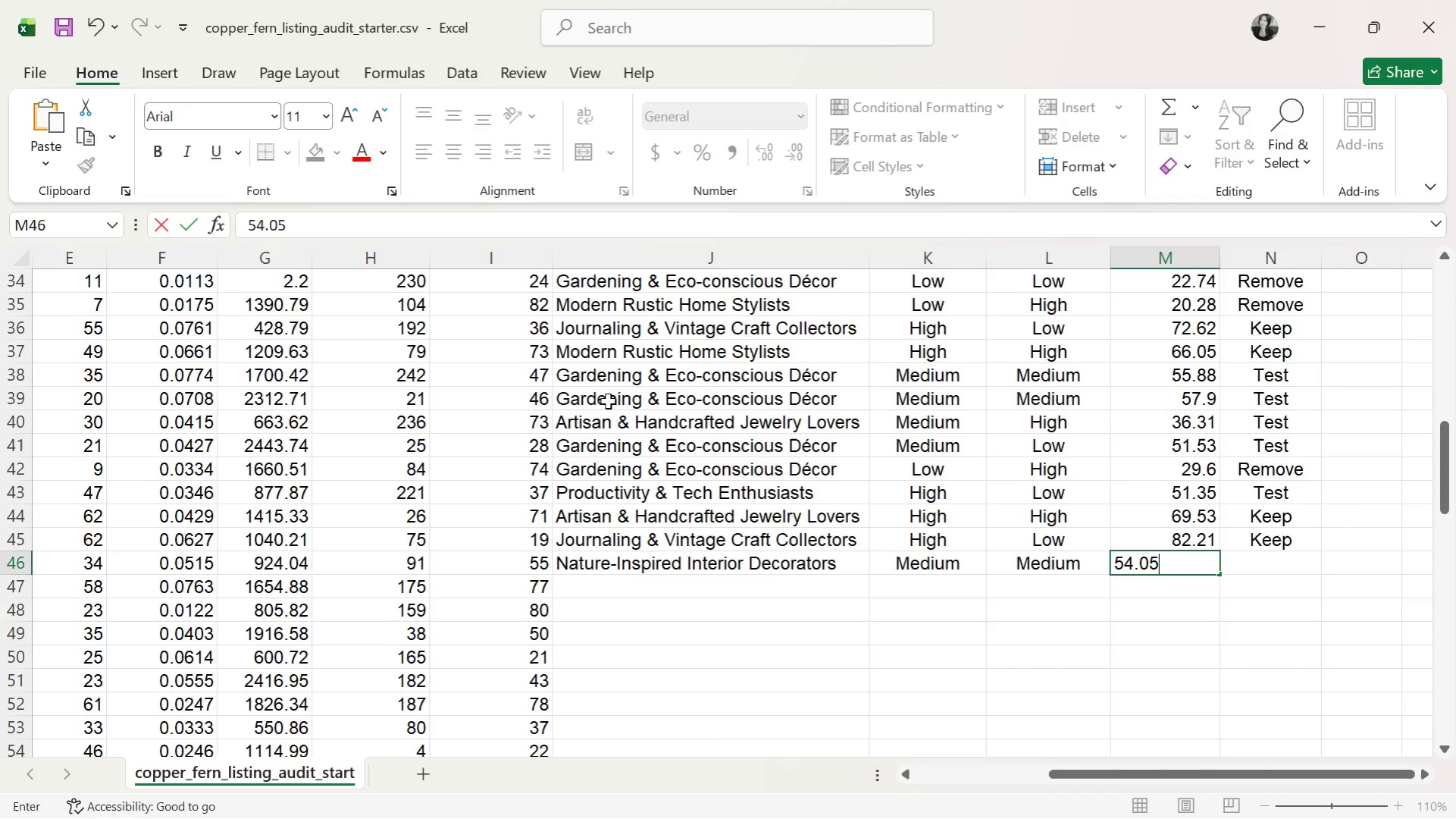 
key(ArrowRight)
 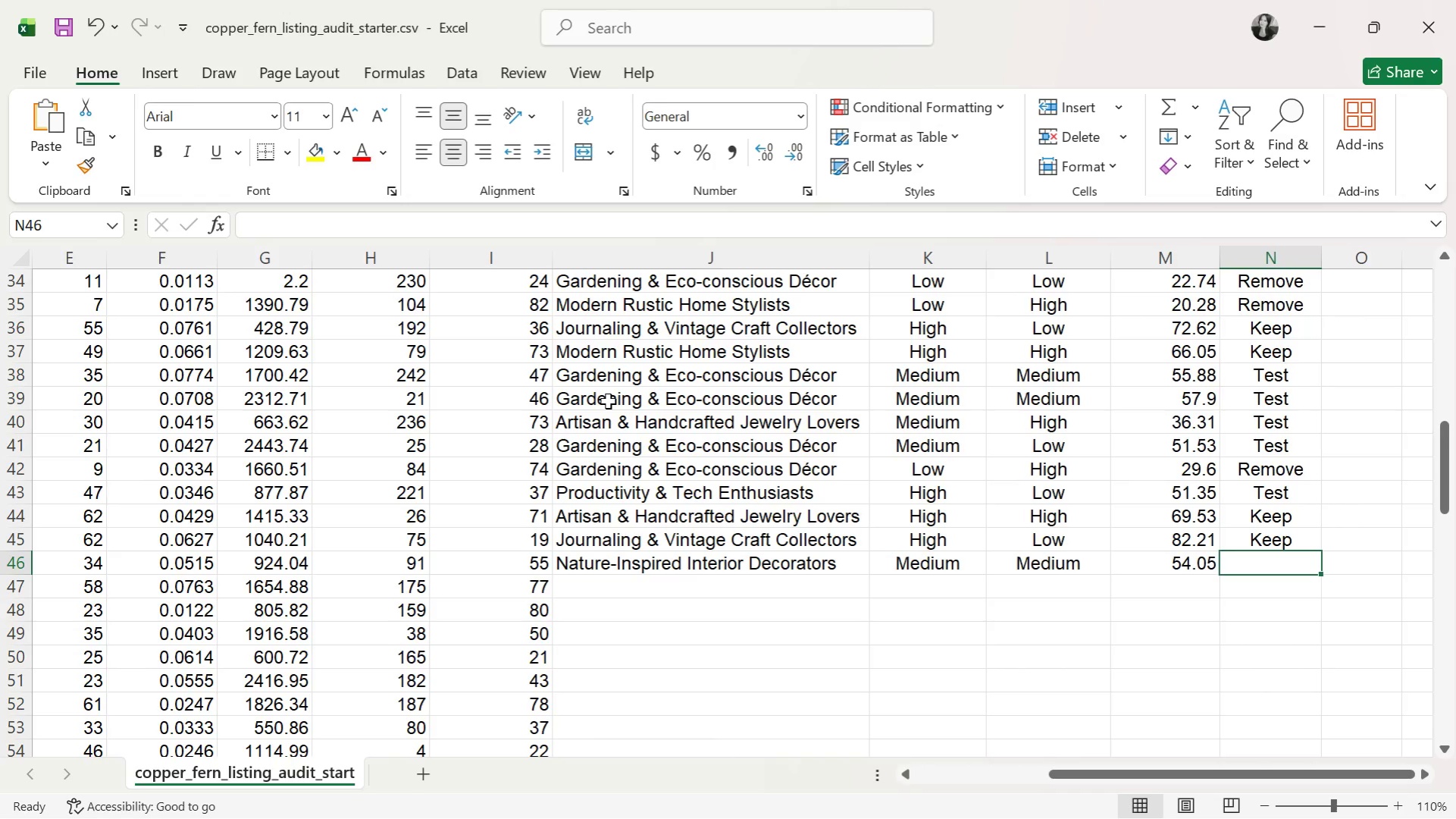 
key(T)
 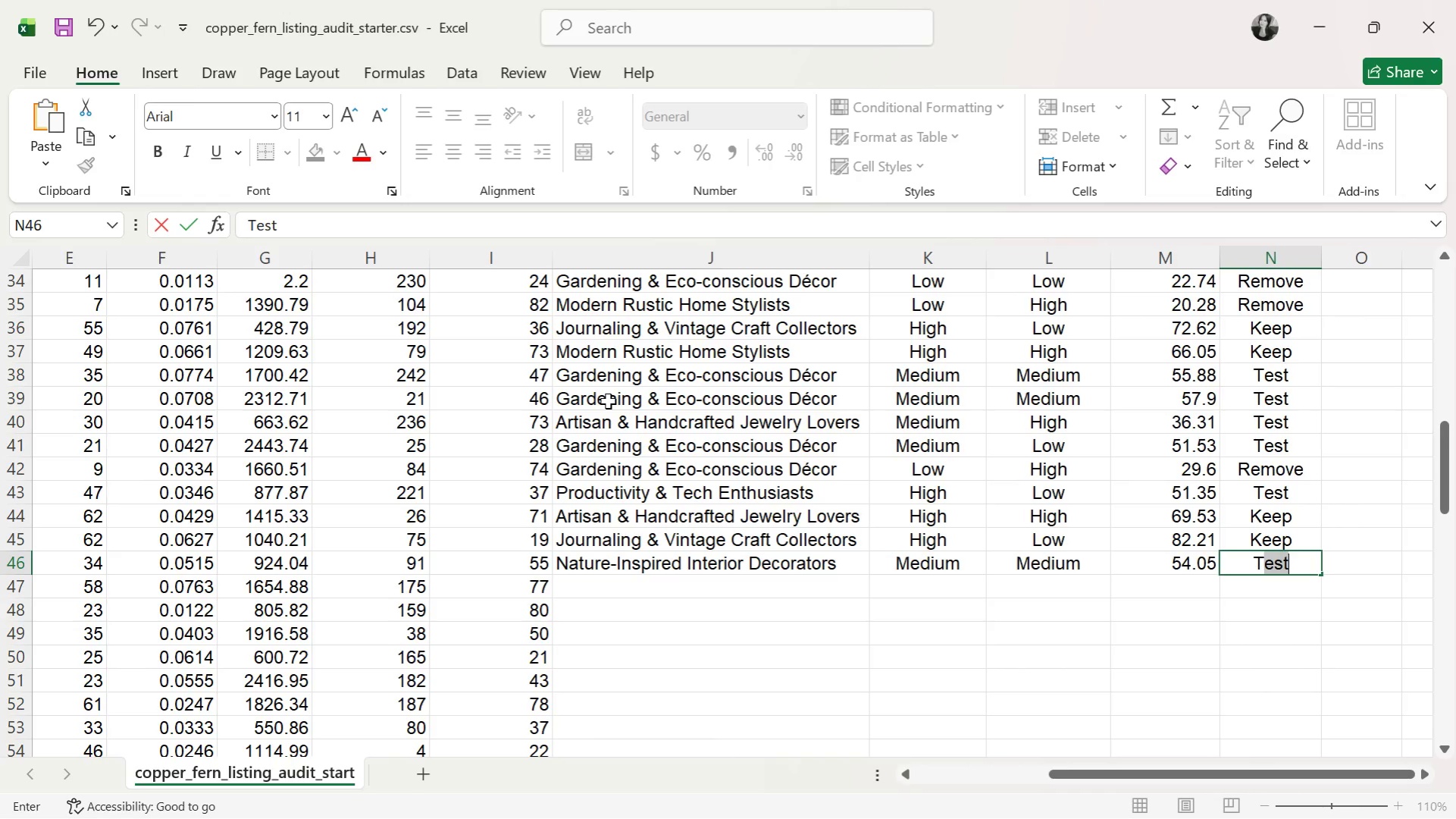 
key(ArrowDown)
 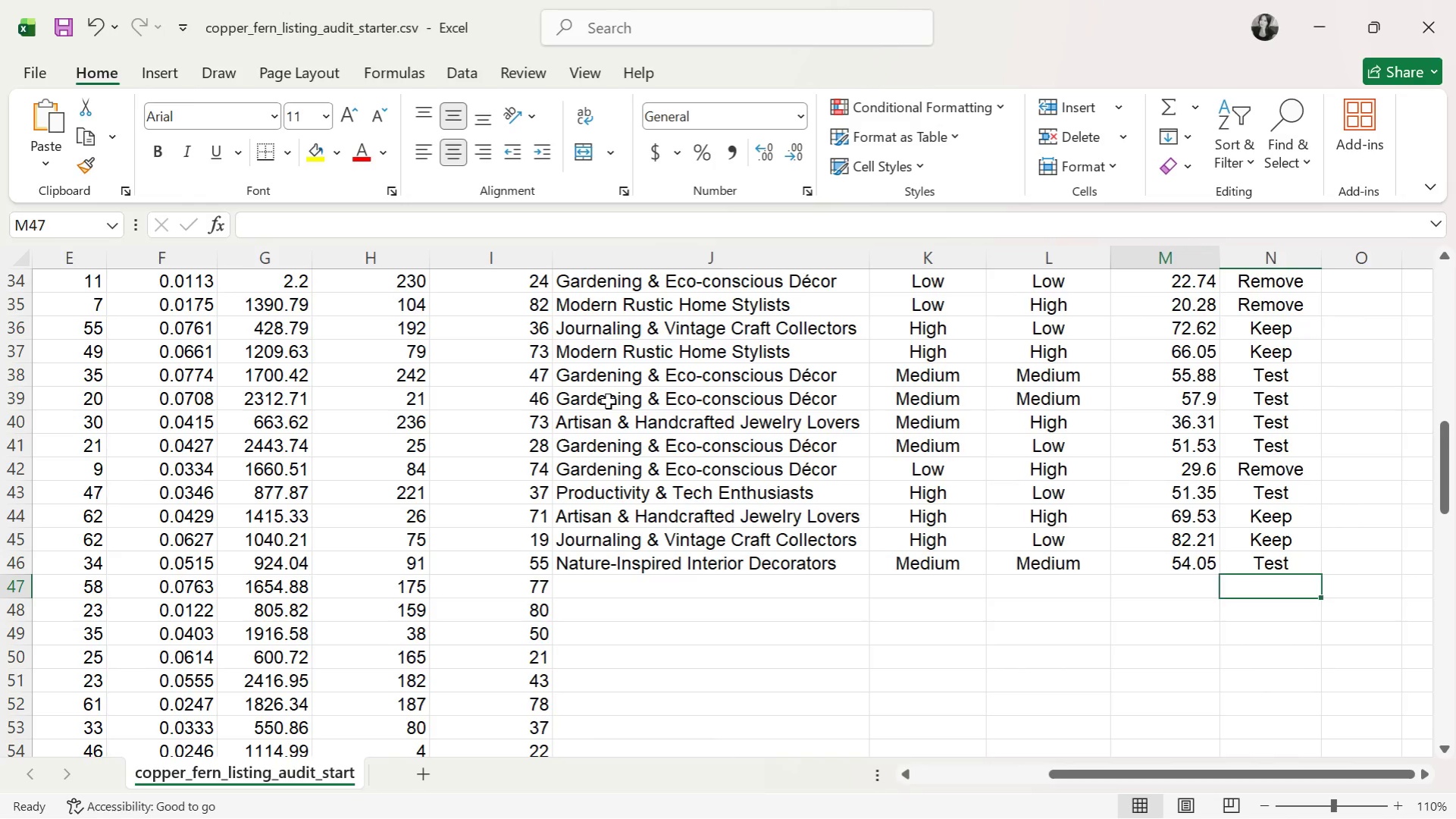 
key(ArrowLeft)
 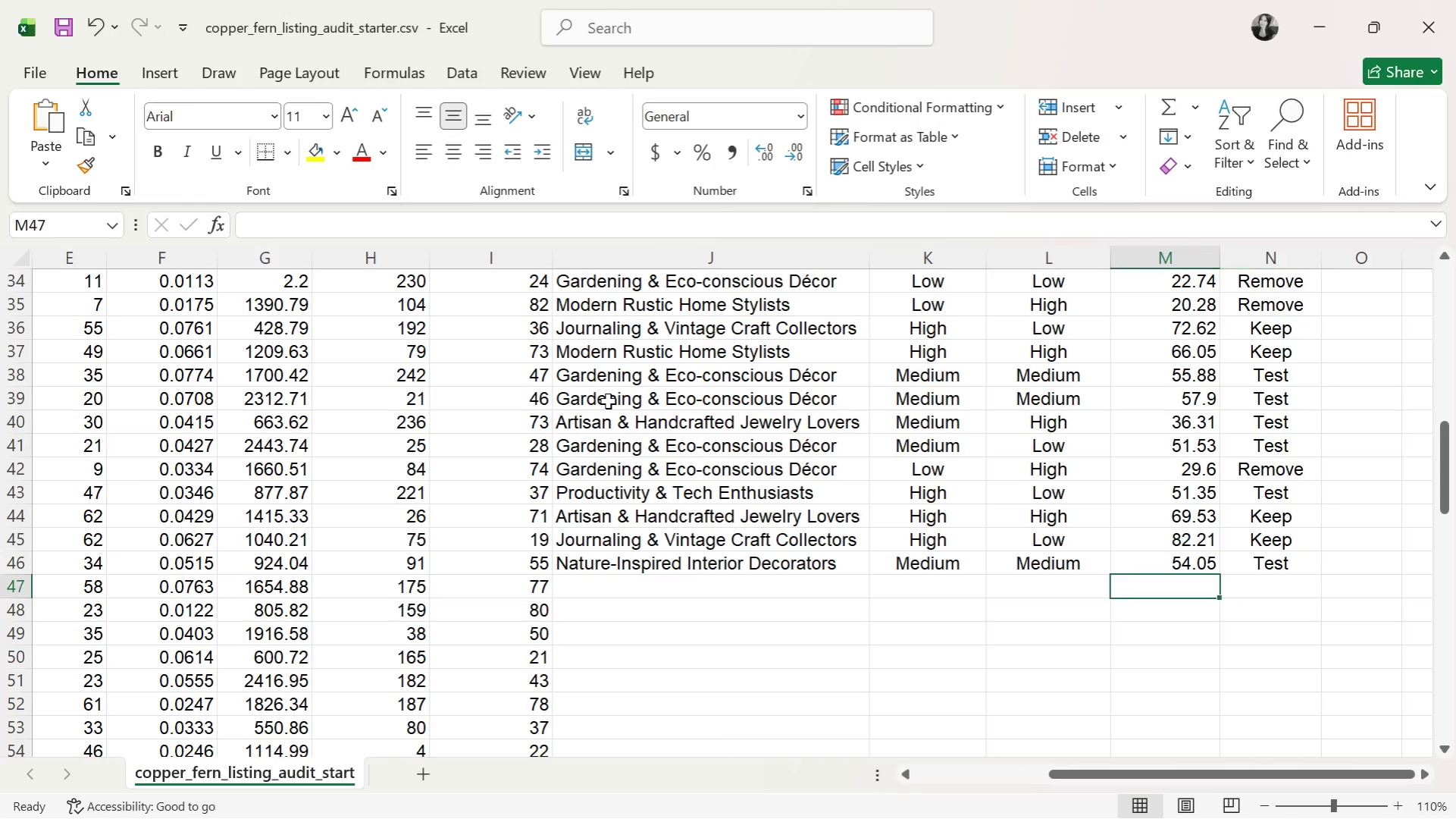 
key(ArrowLeft)
 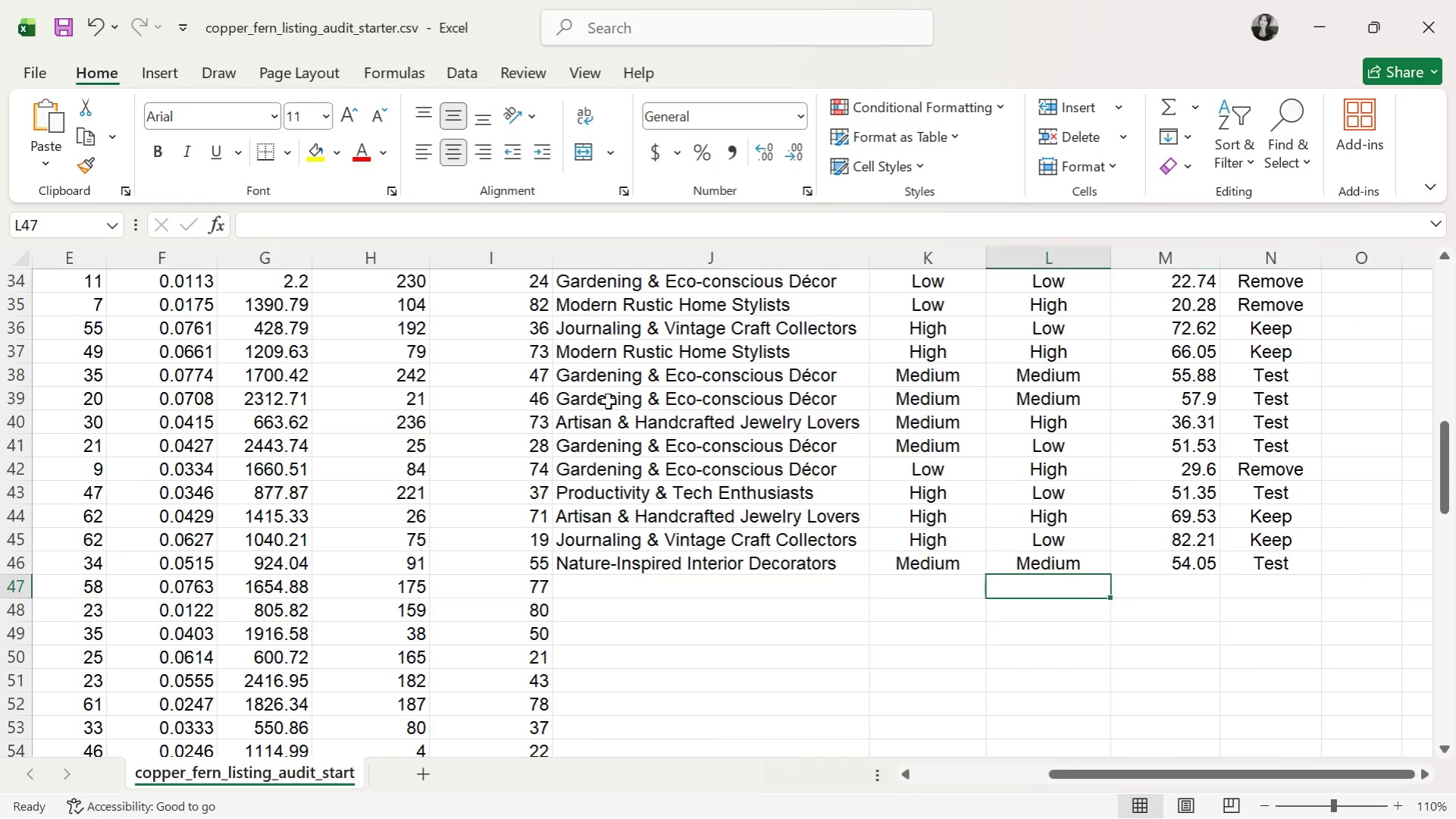 
key(ArrowLeft)
 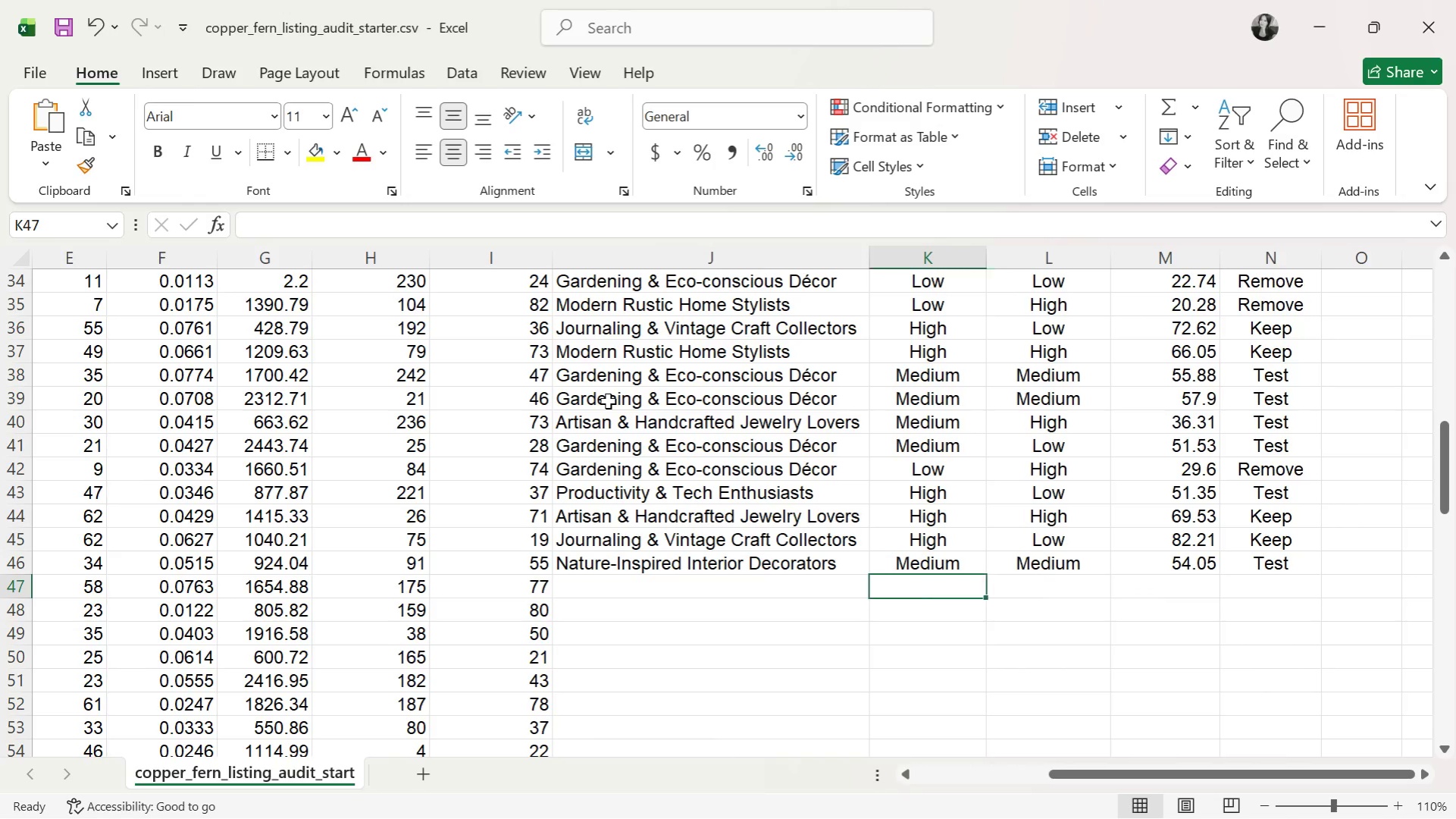 
key(ArrowLeft)
 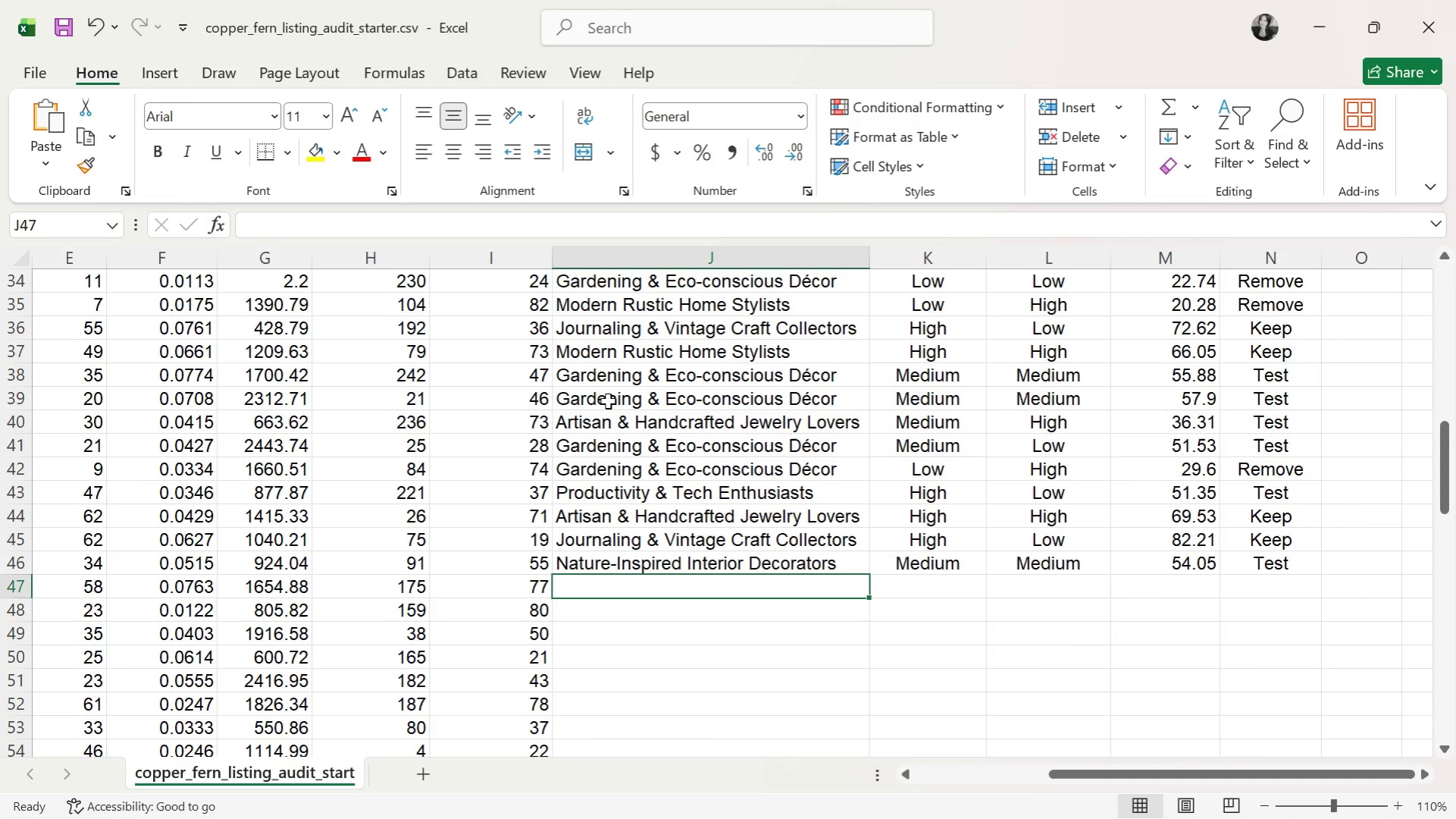 
key(P)
 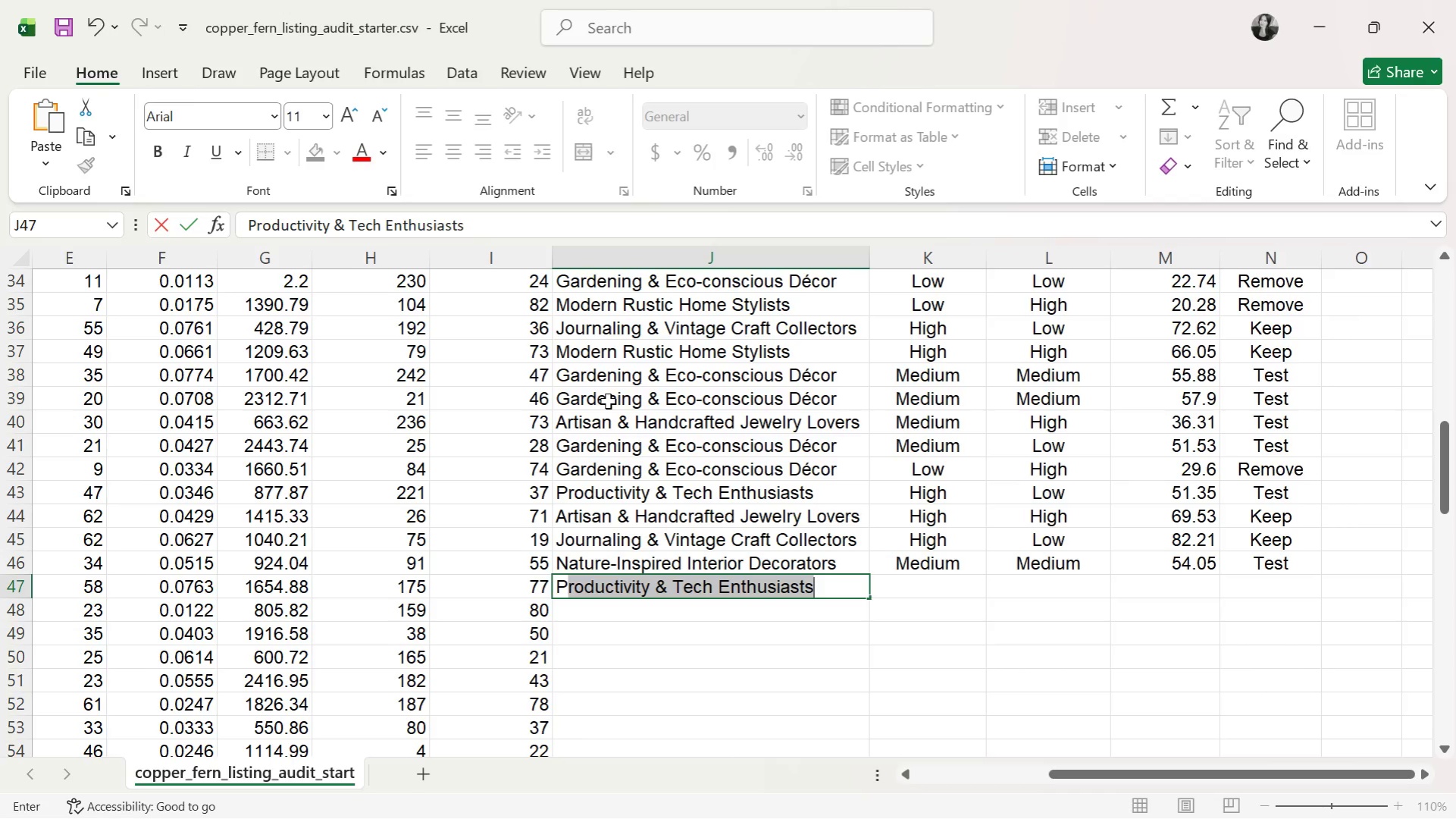 
key(ArrowRight)
 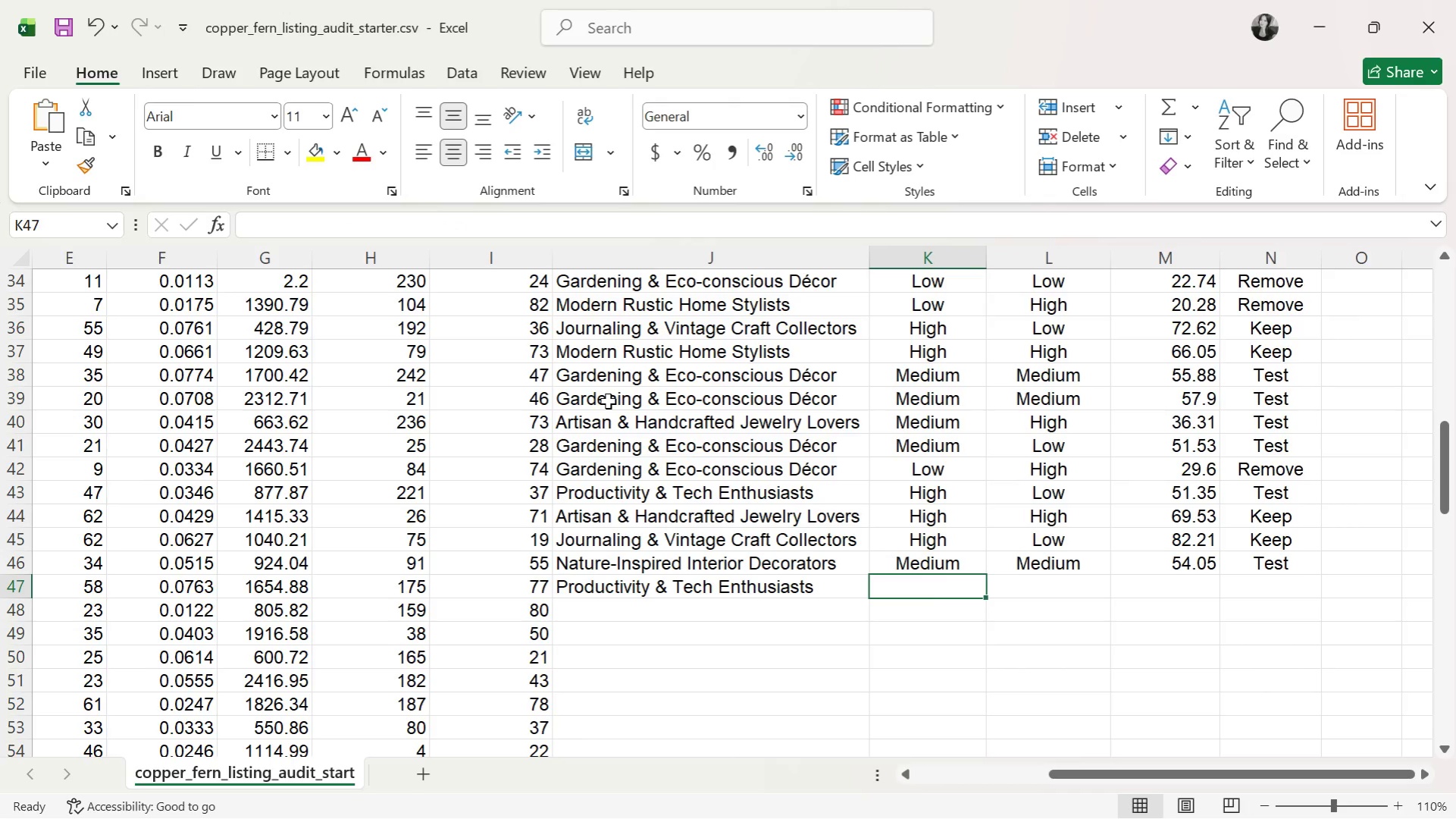 
key(H)
 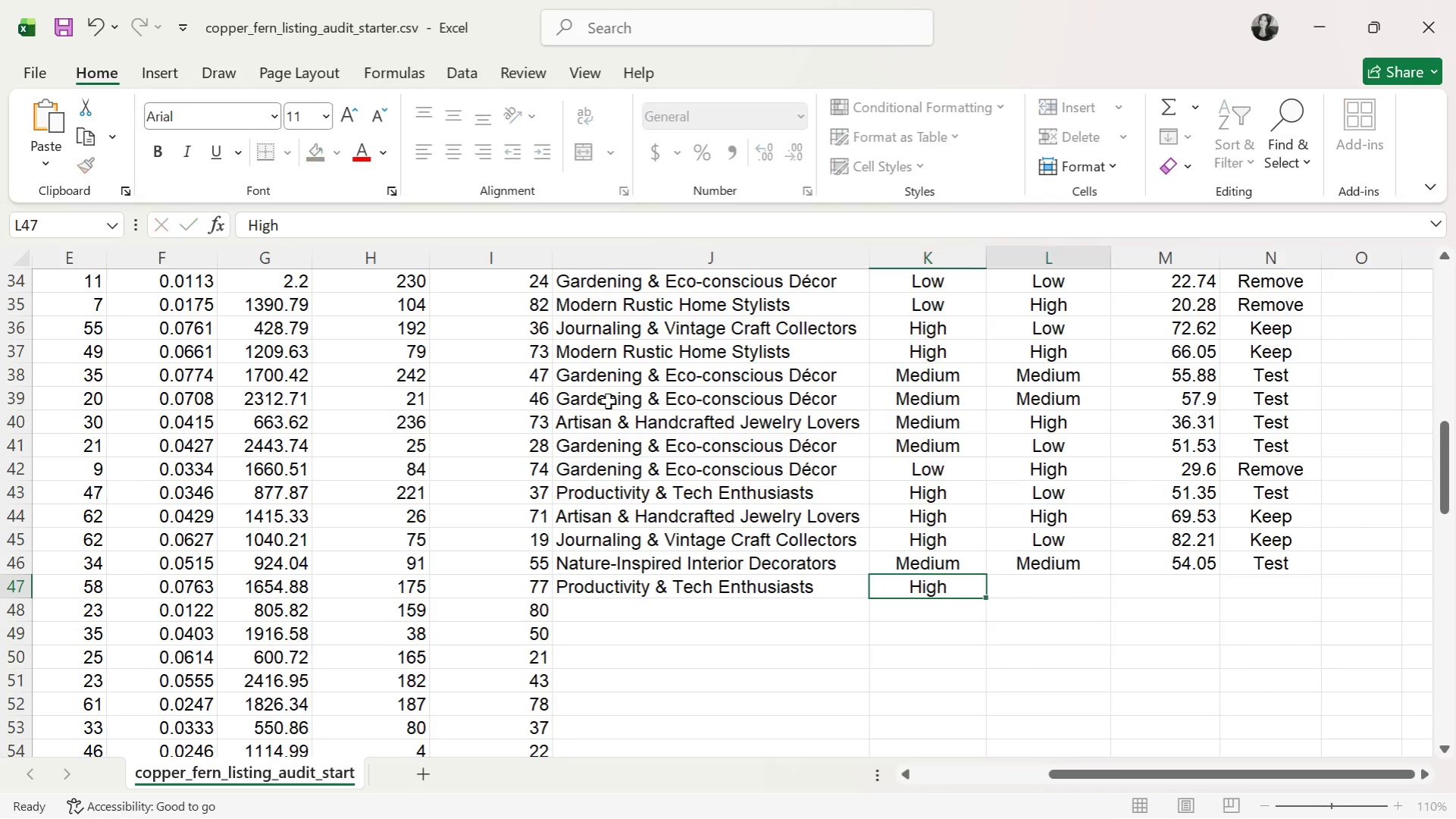 
key(ArrowRight)
 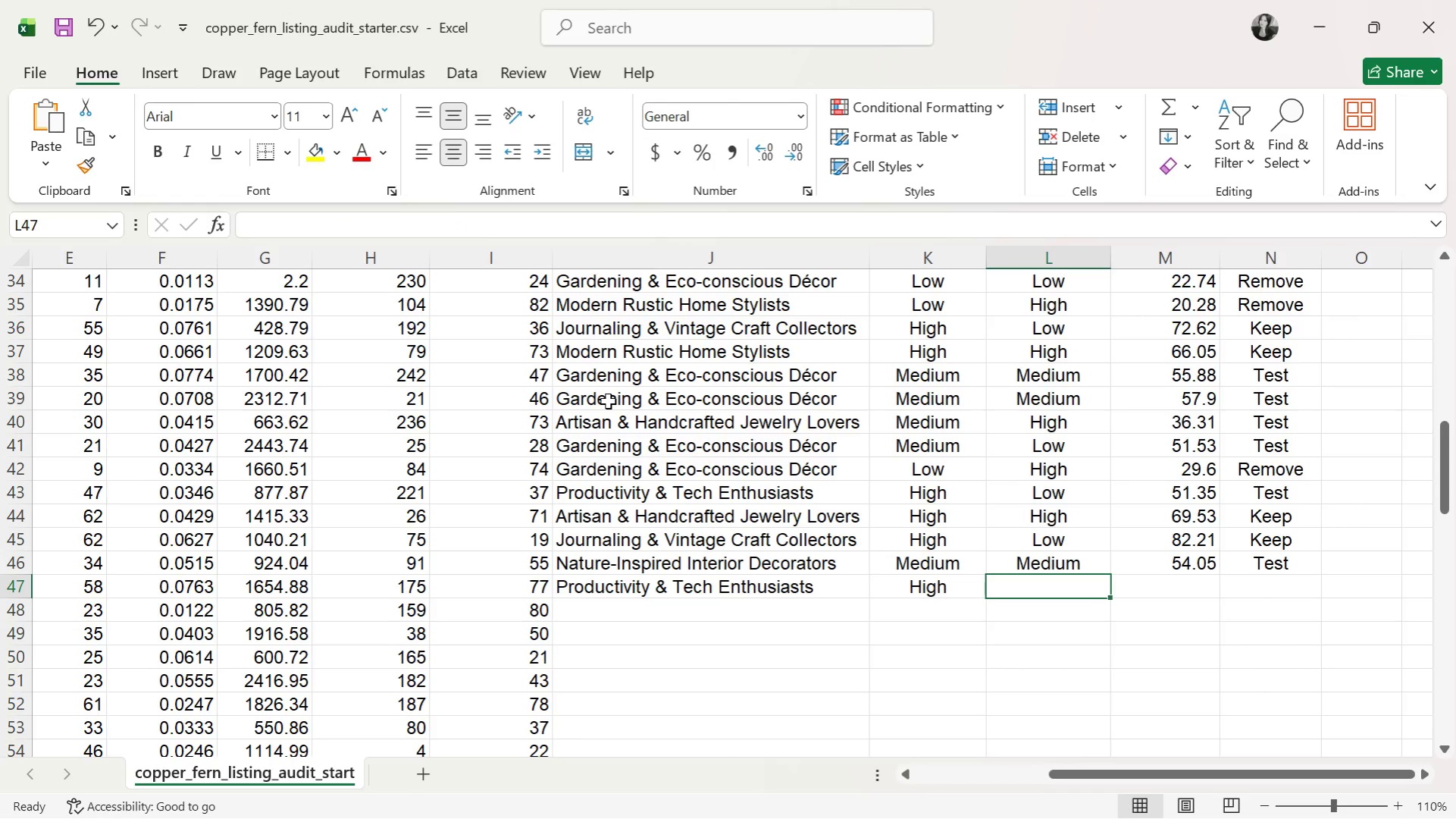 
key(H)
 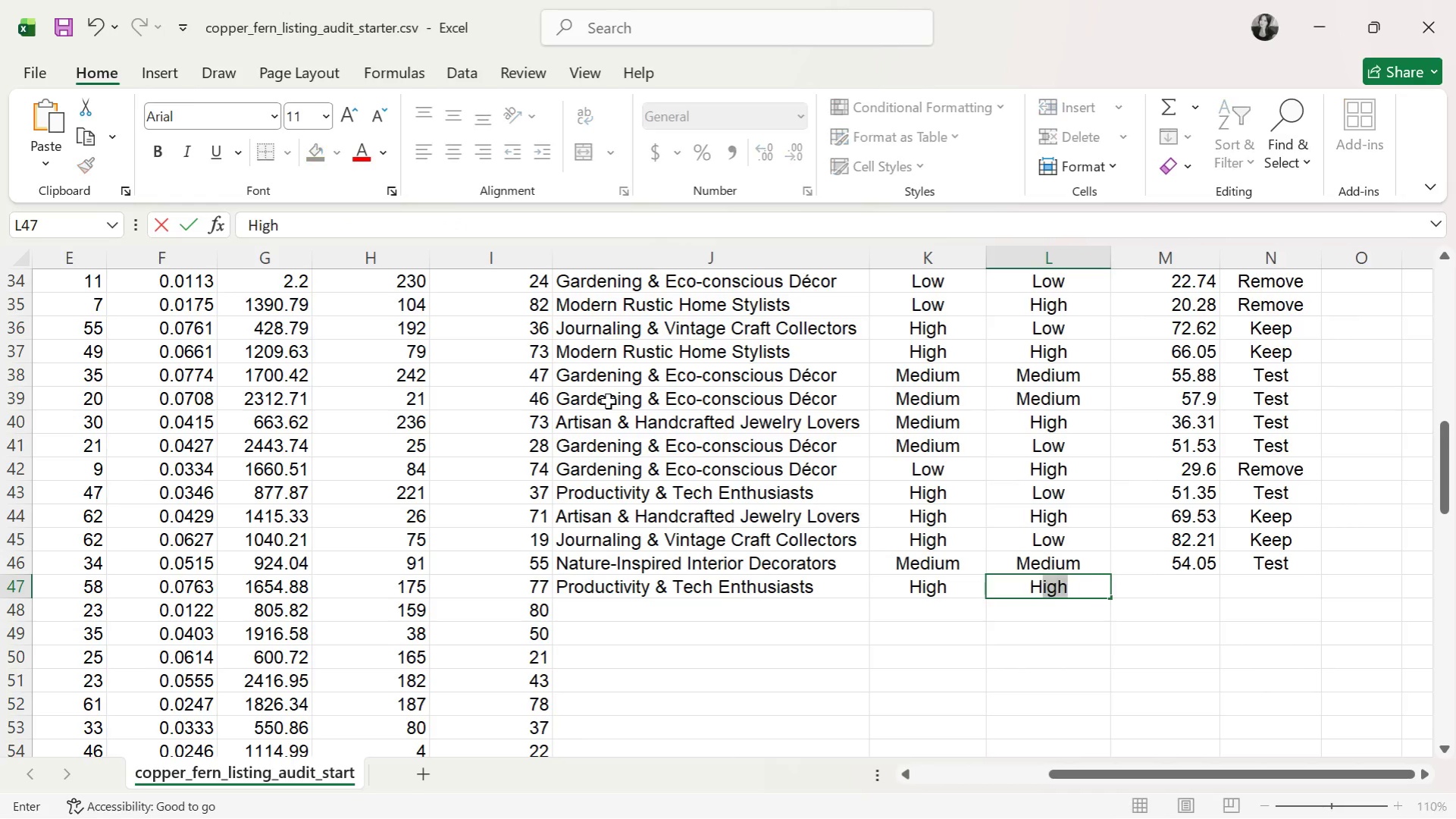 
key(ArrowRight)
 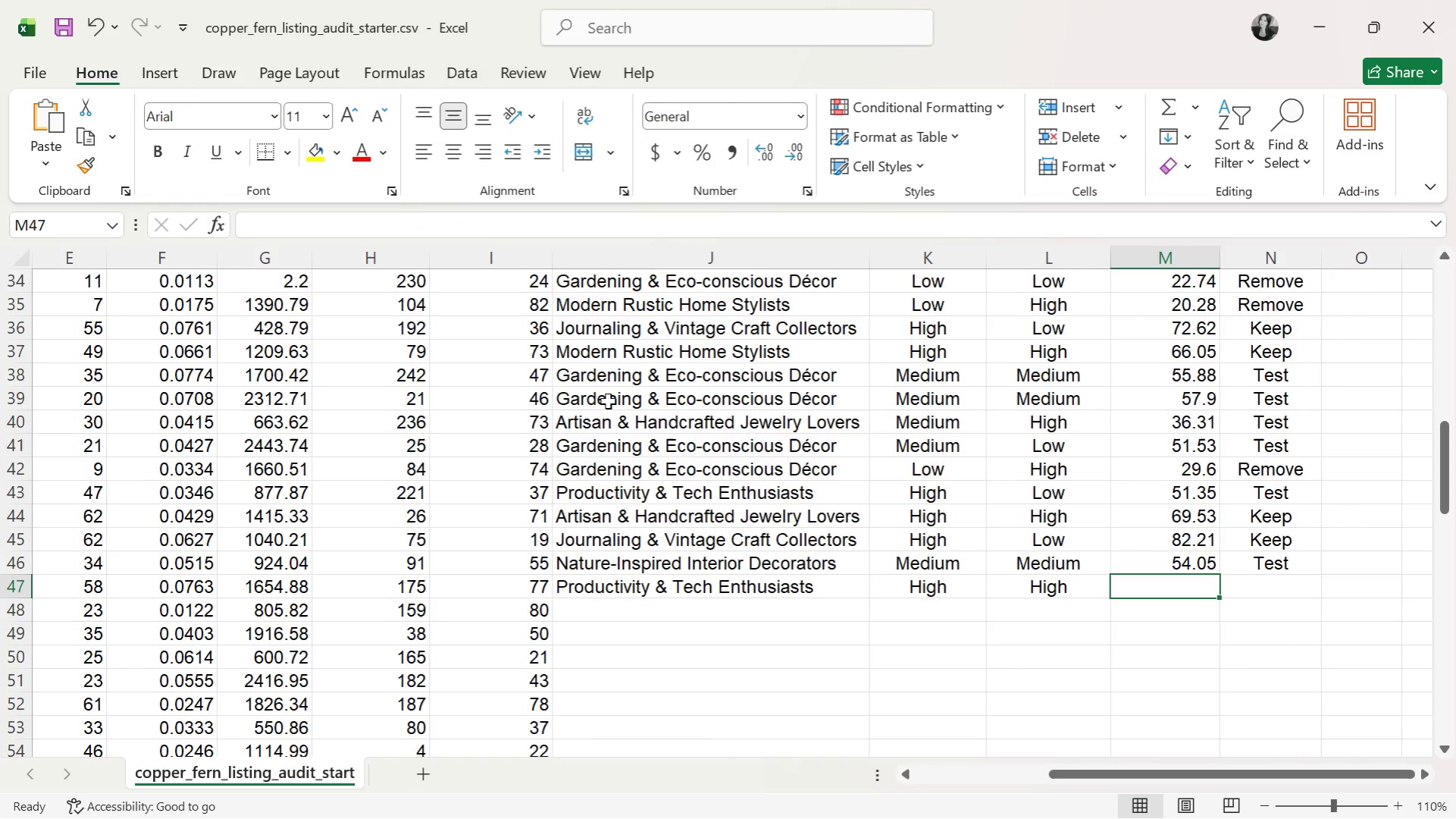 
type(68.65)
 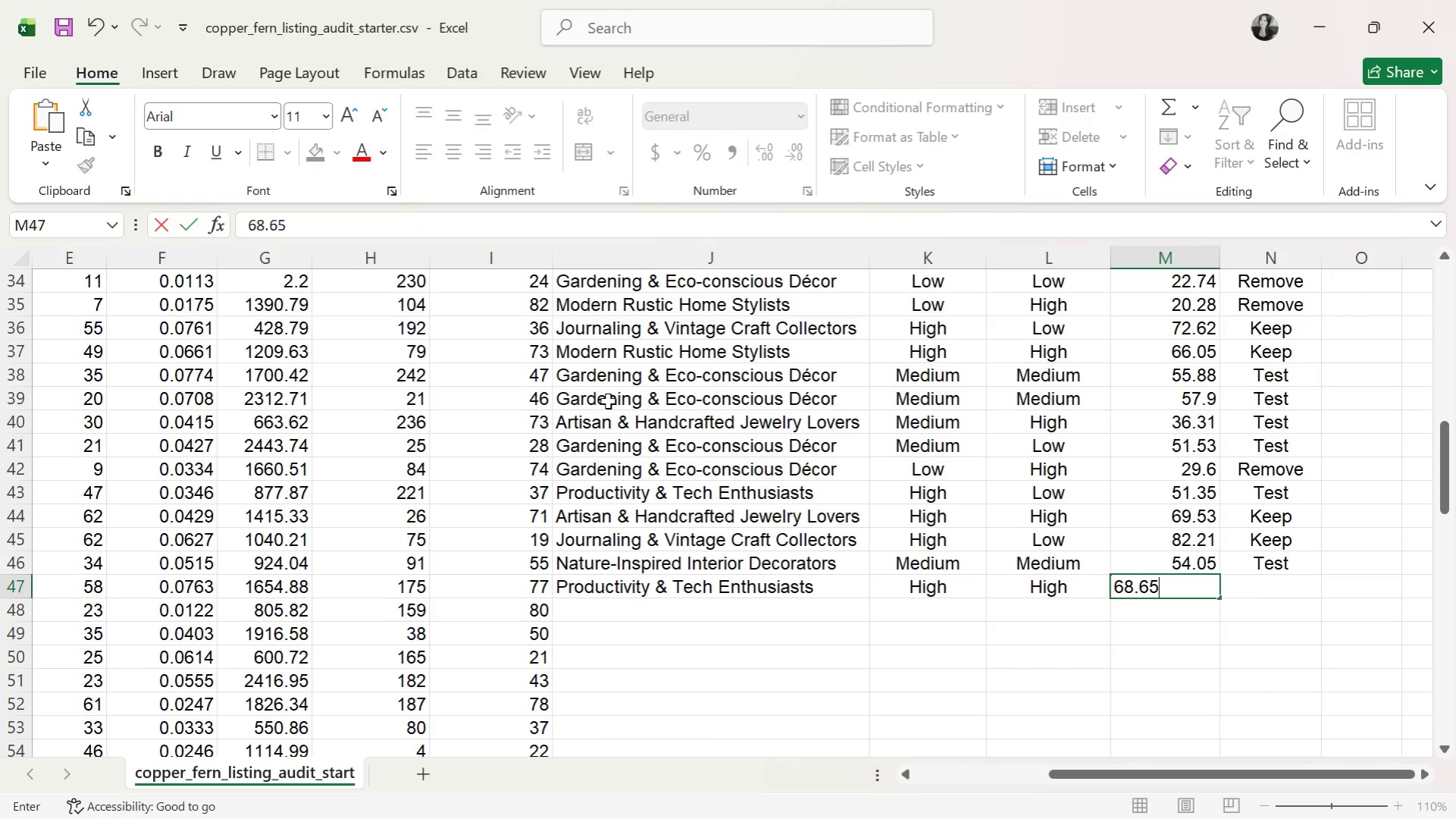 
key(ArrowRight)
 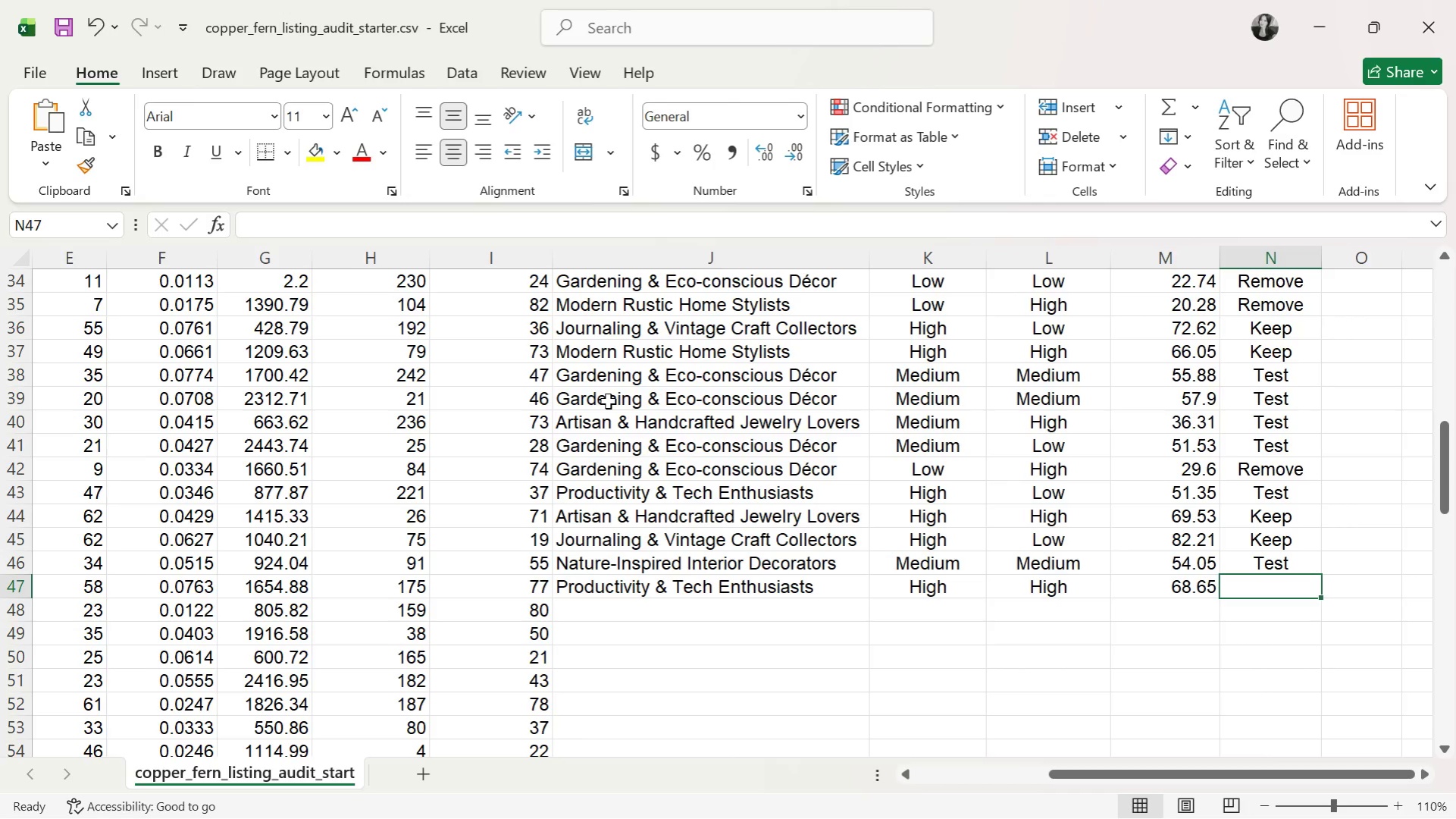 
key(ArrowLeft)
 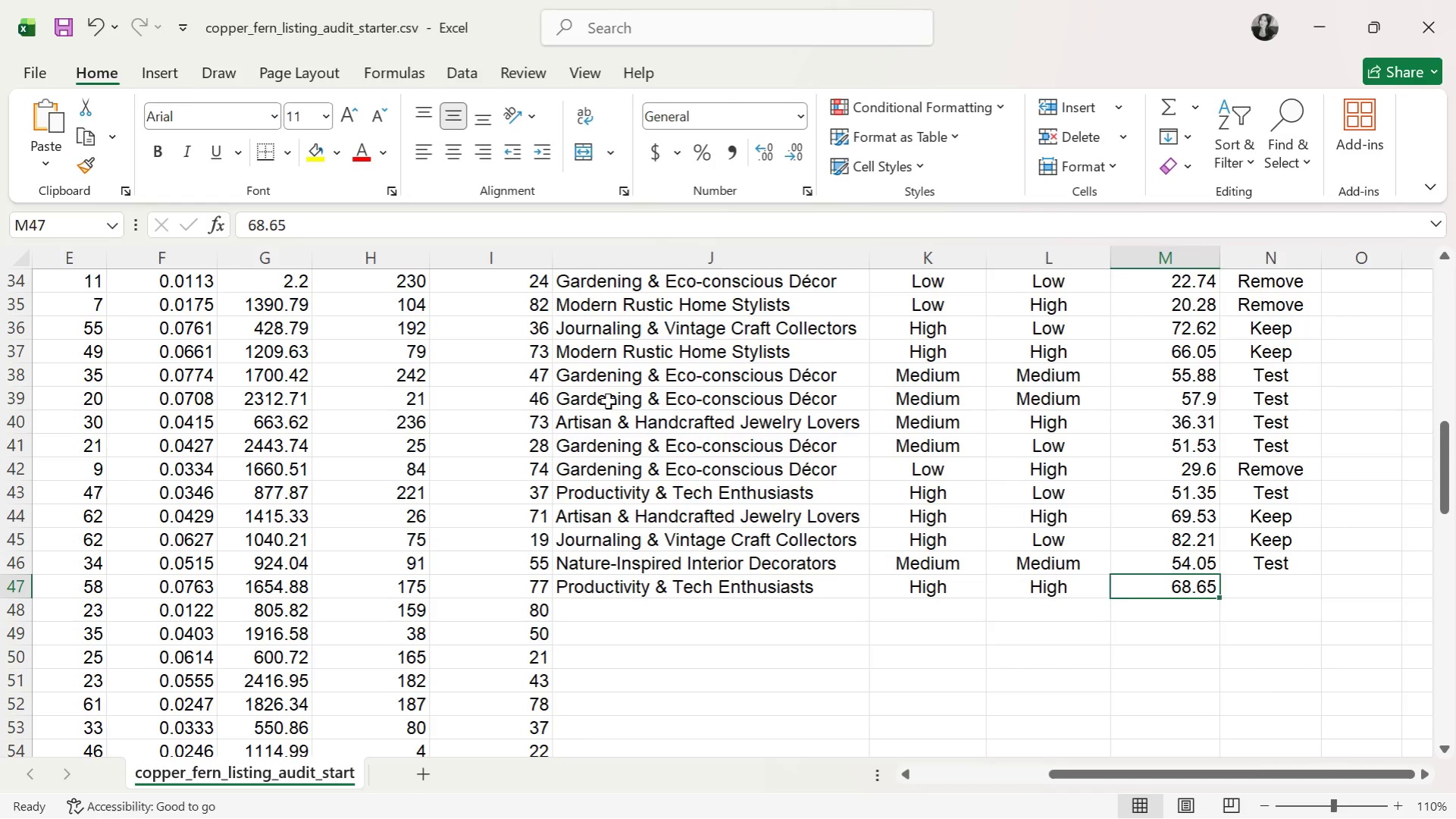 
key(ArrowLeft)
 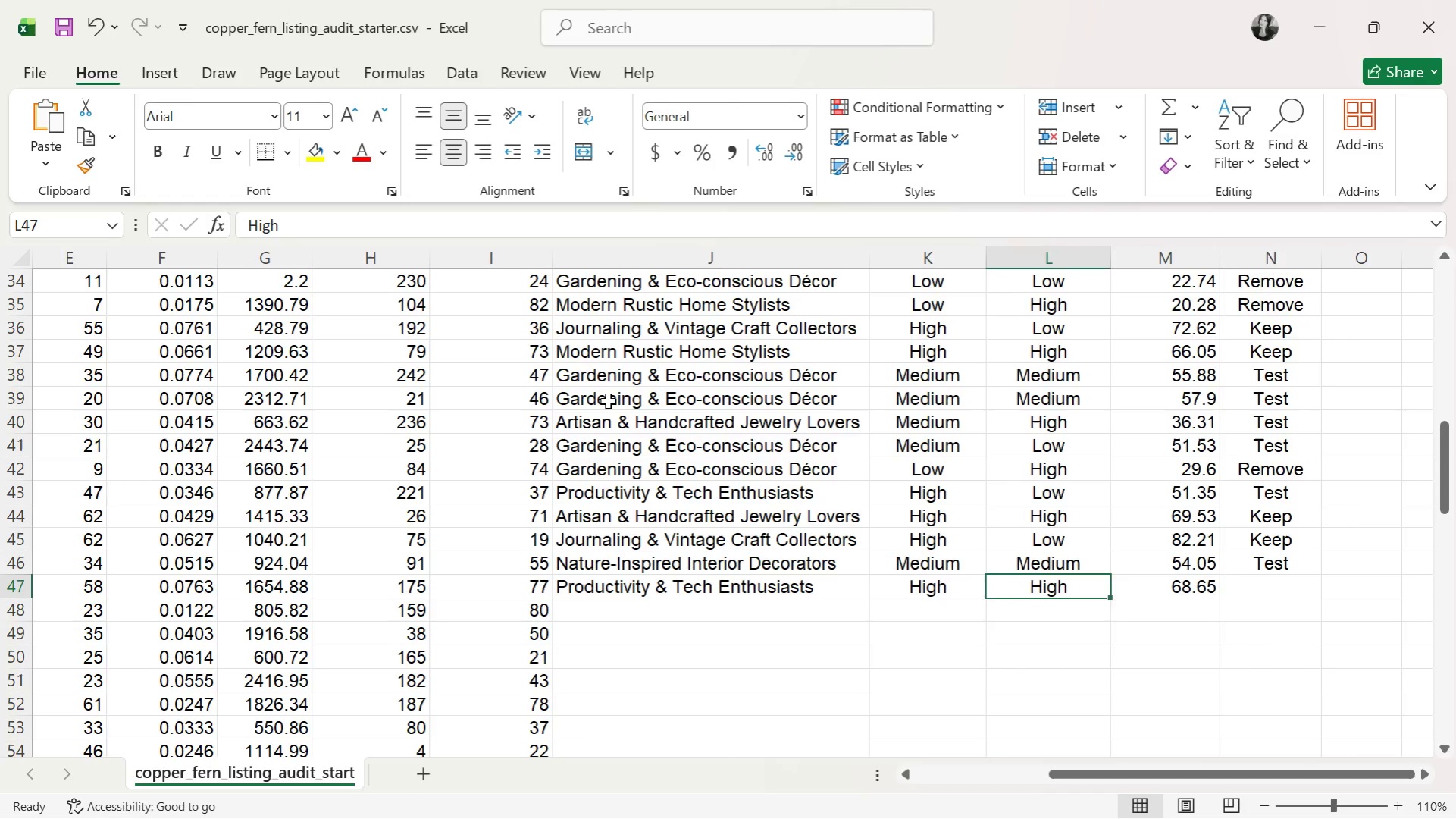 
key(ArrowLeft)
 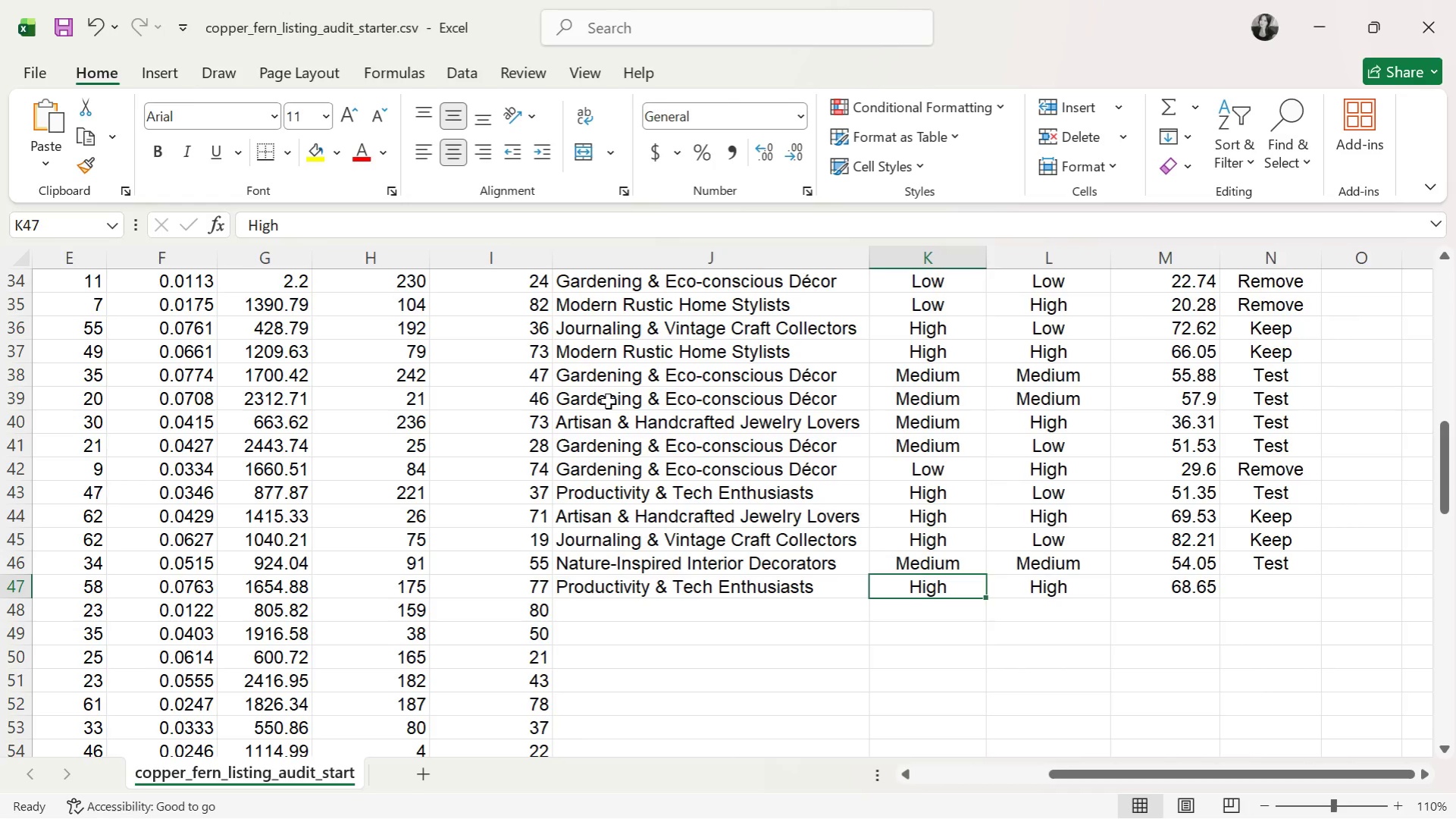 
key(ArrowLeft)
 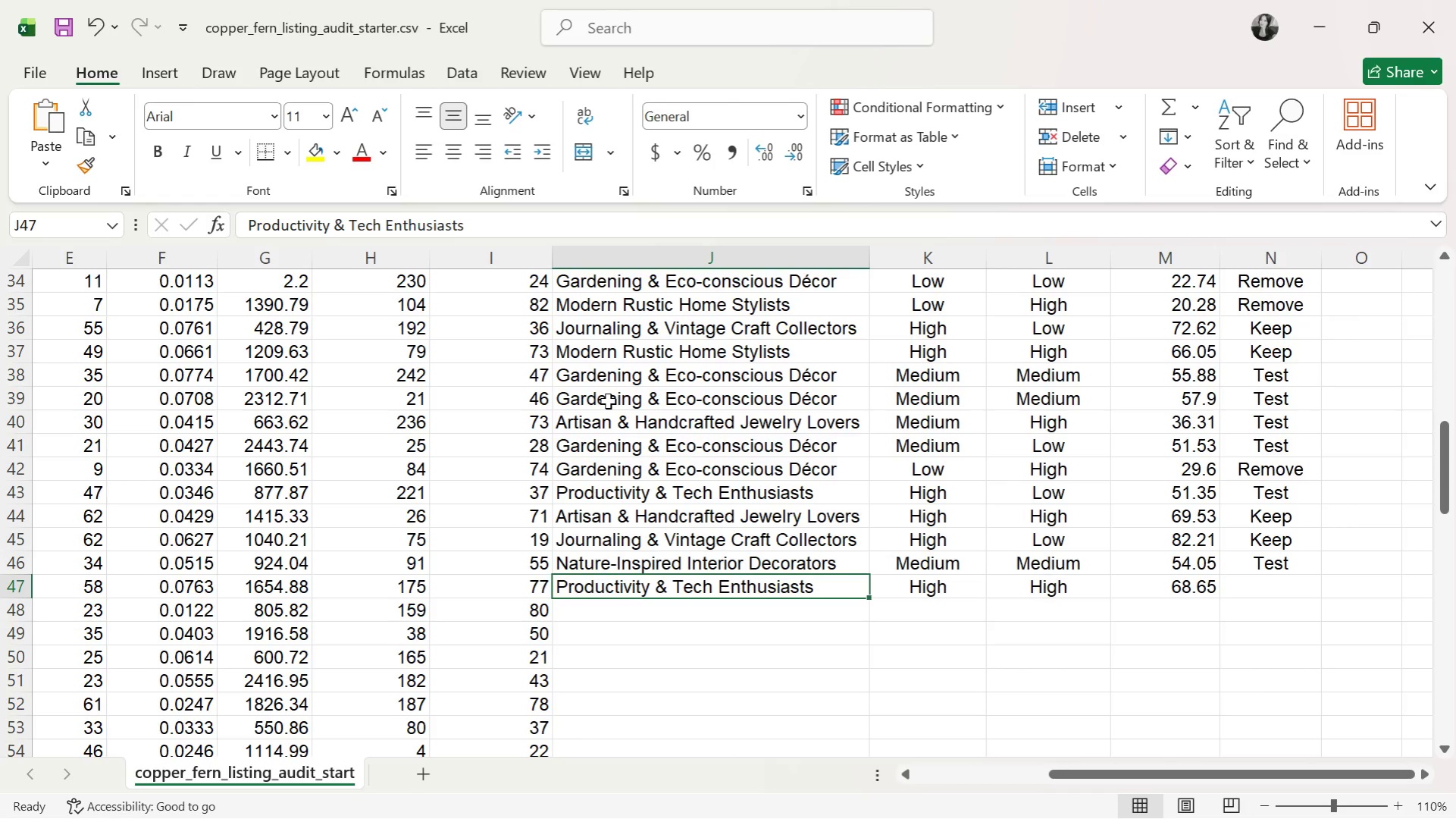 
key(ArrowRight)
 